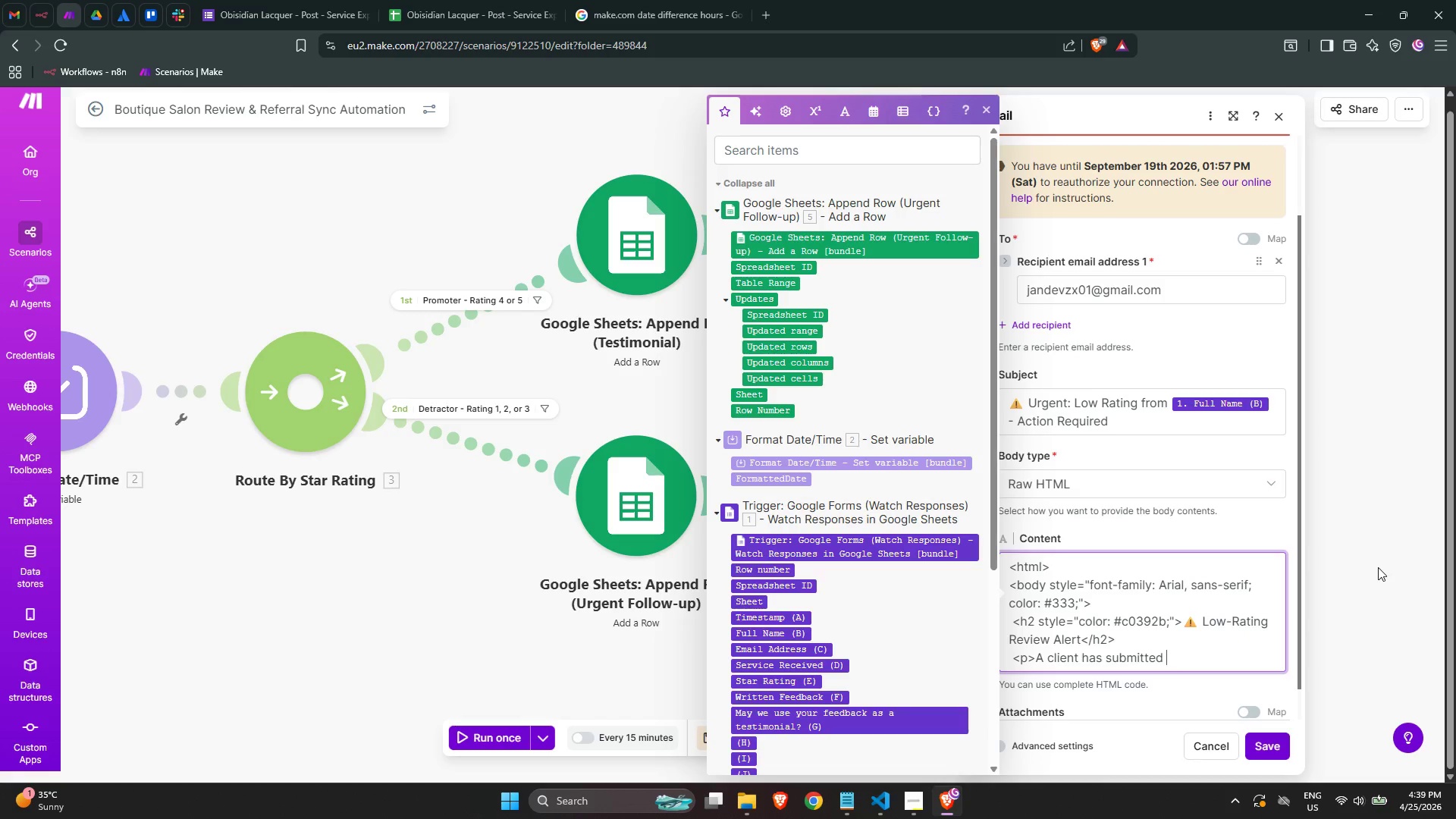 
key(A)
 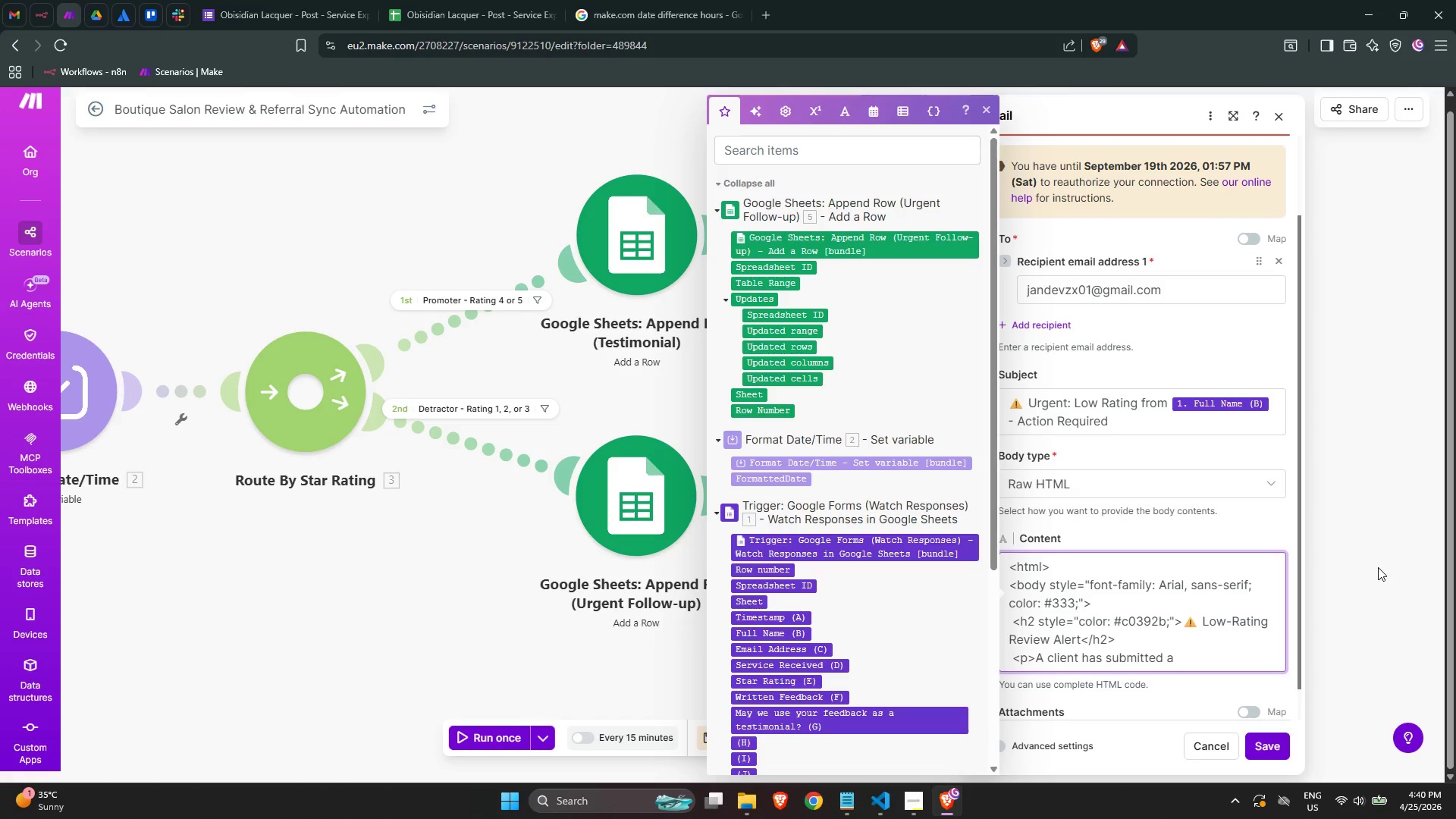 
key(Space)
 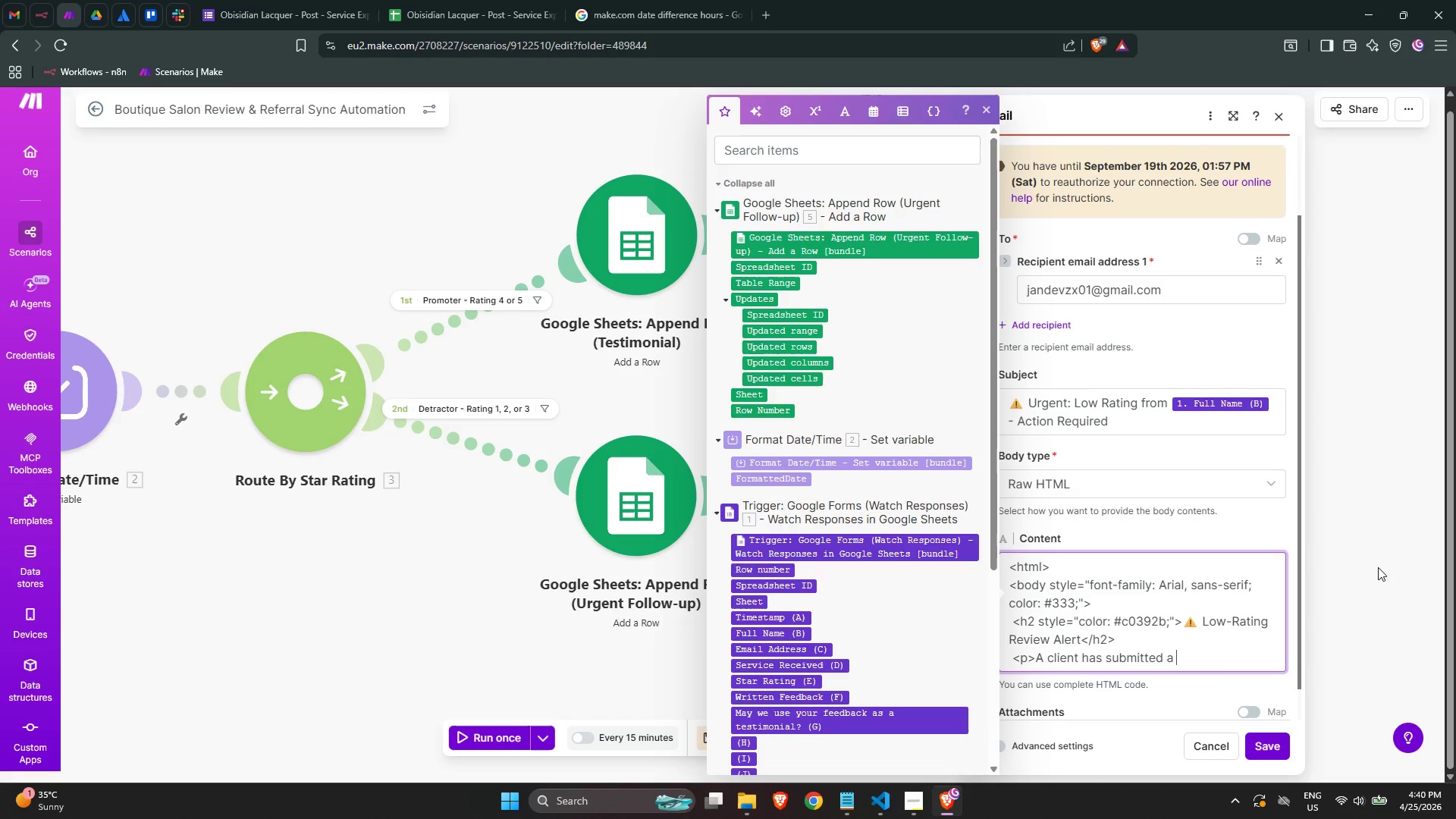 
type(<strong>)
 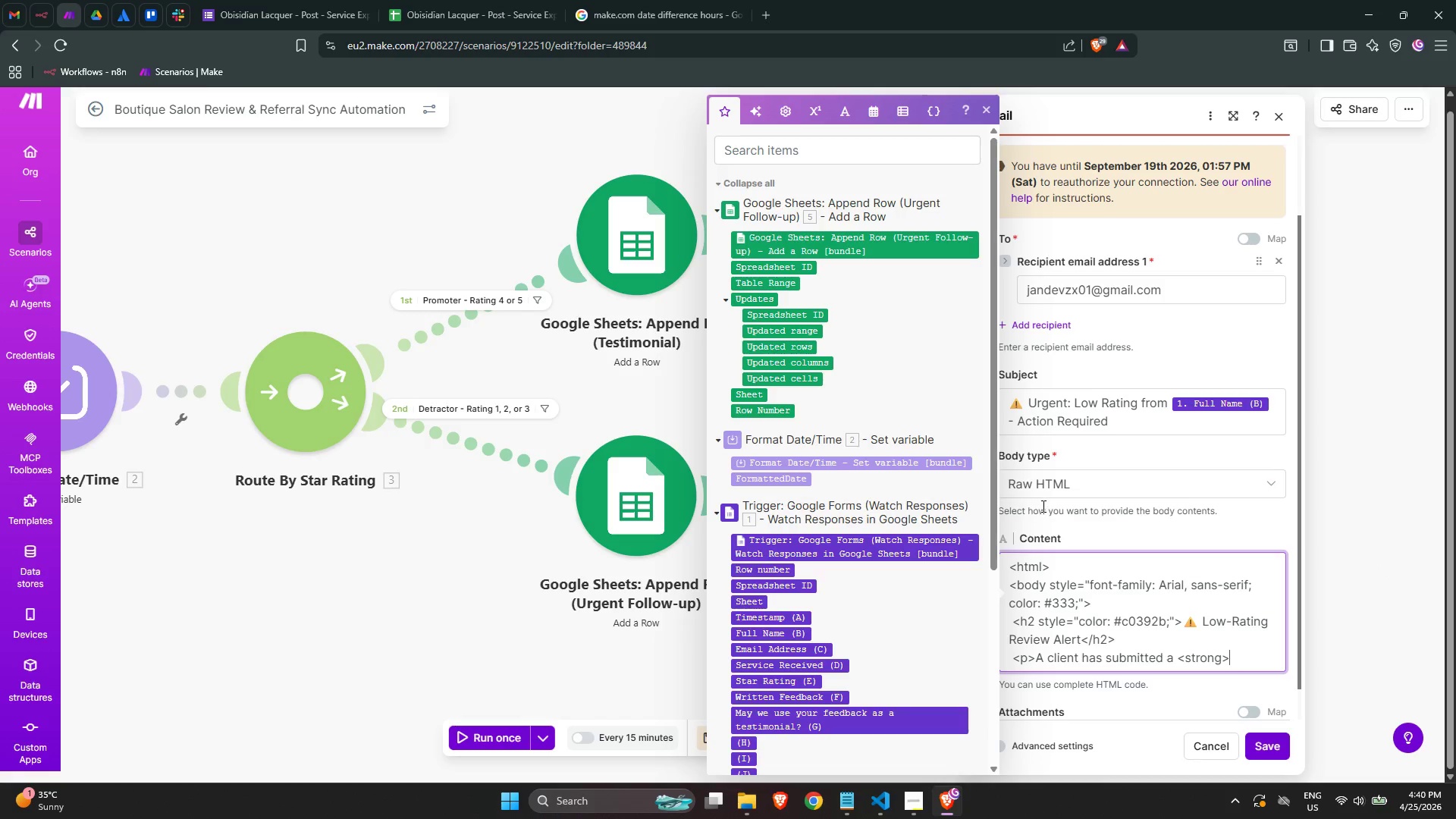 
wait(15.8)
 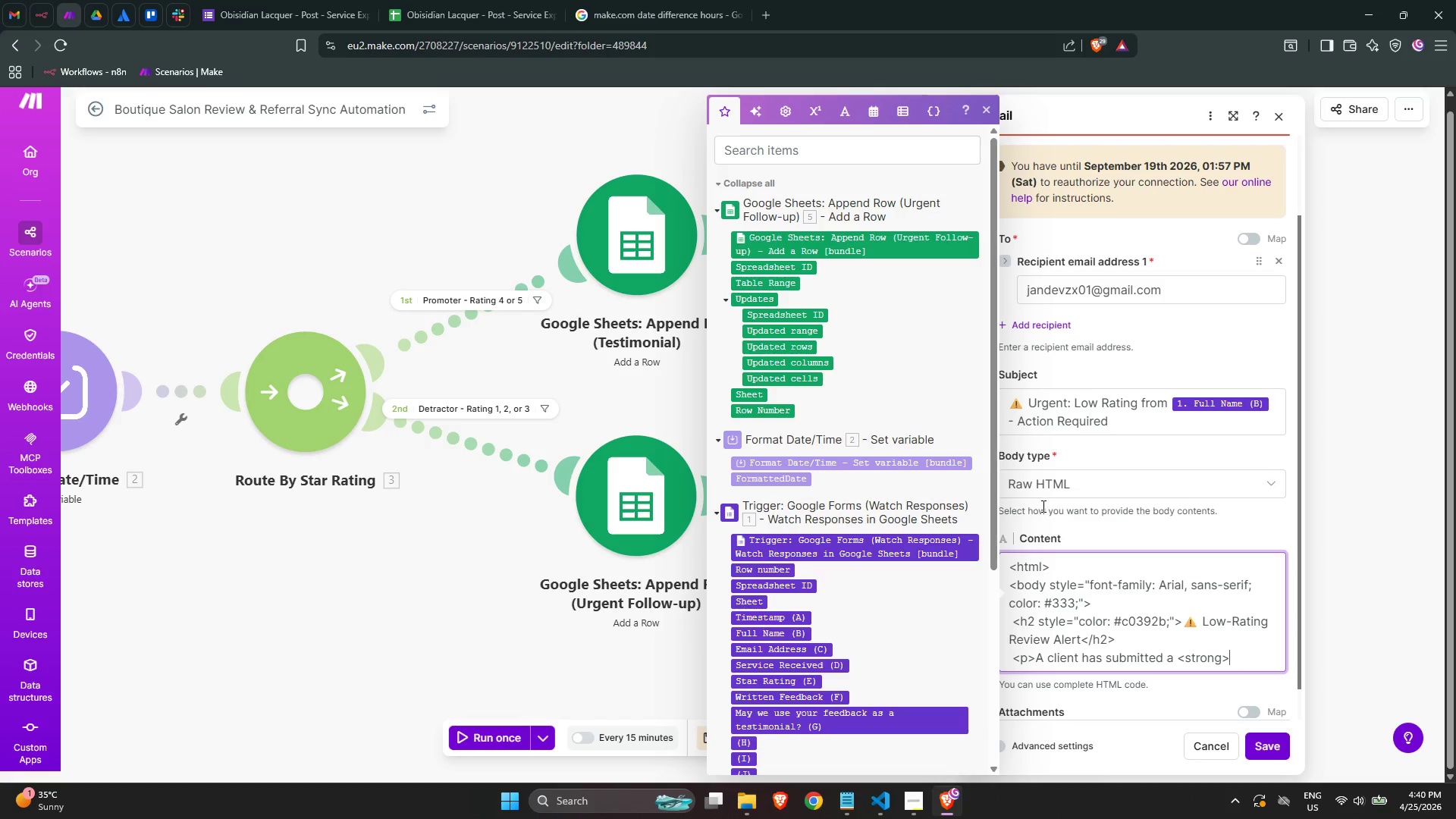 
scroll: coordinate [855, 589], scroll_direction: none, amount: 0.0
 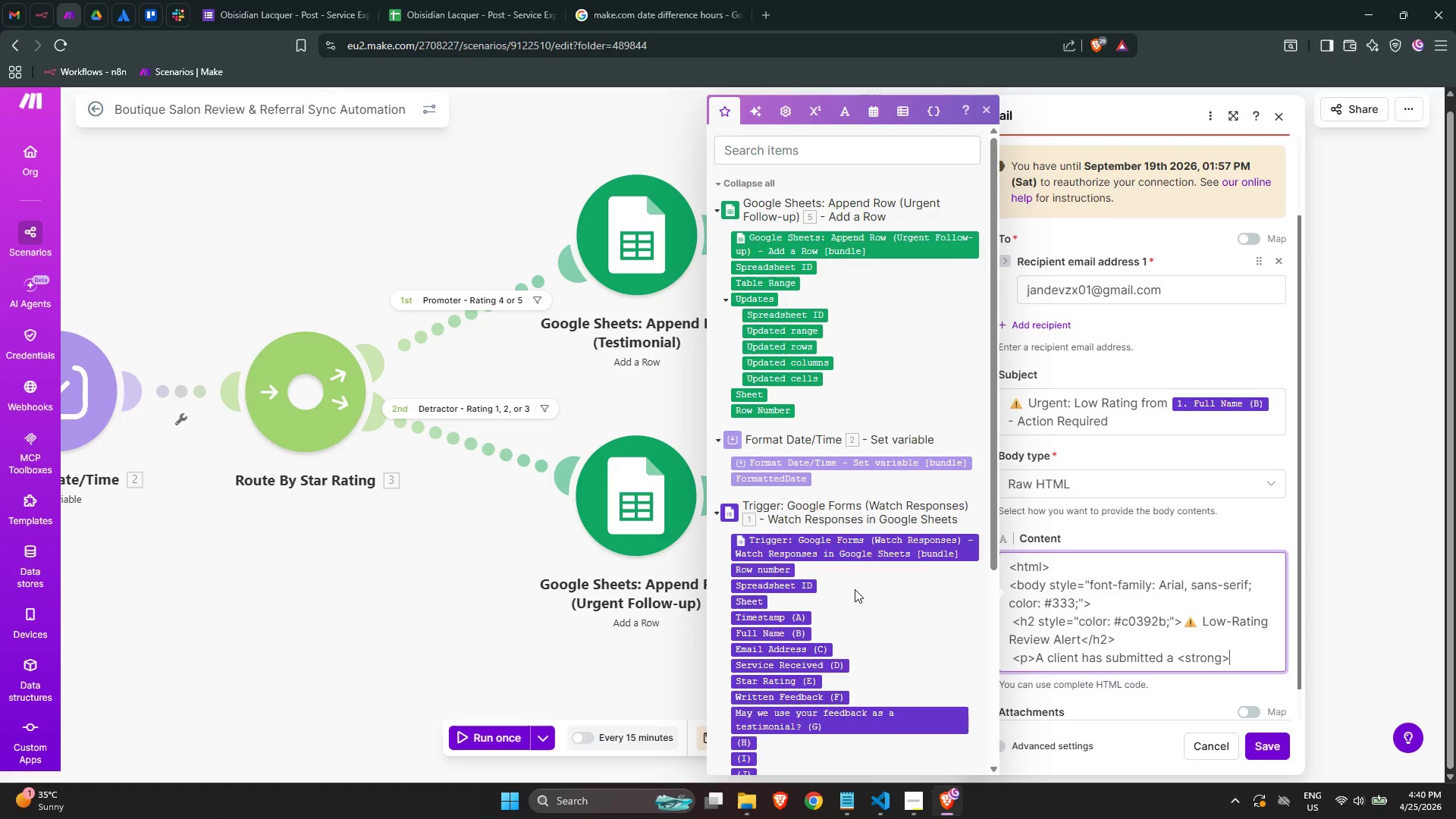 
scroll: coordinate [855, 589], scroll_direction: down, amount: 1.0
 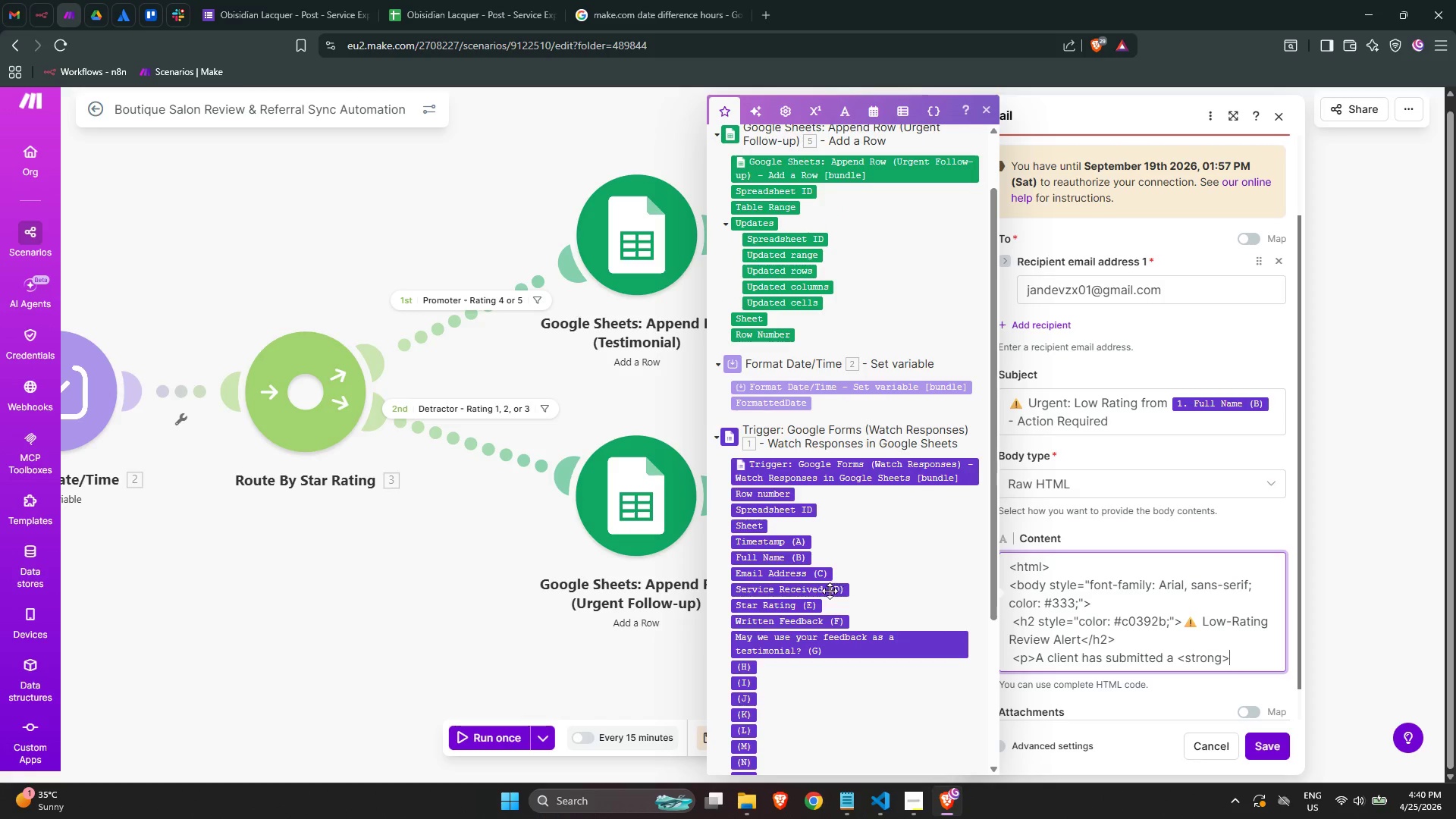 
left_click([805, 606])
 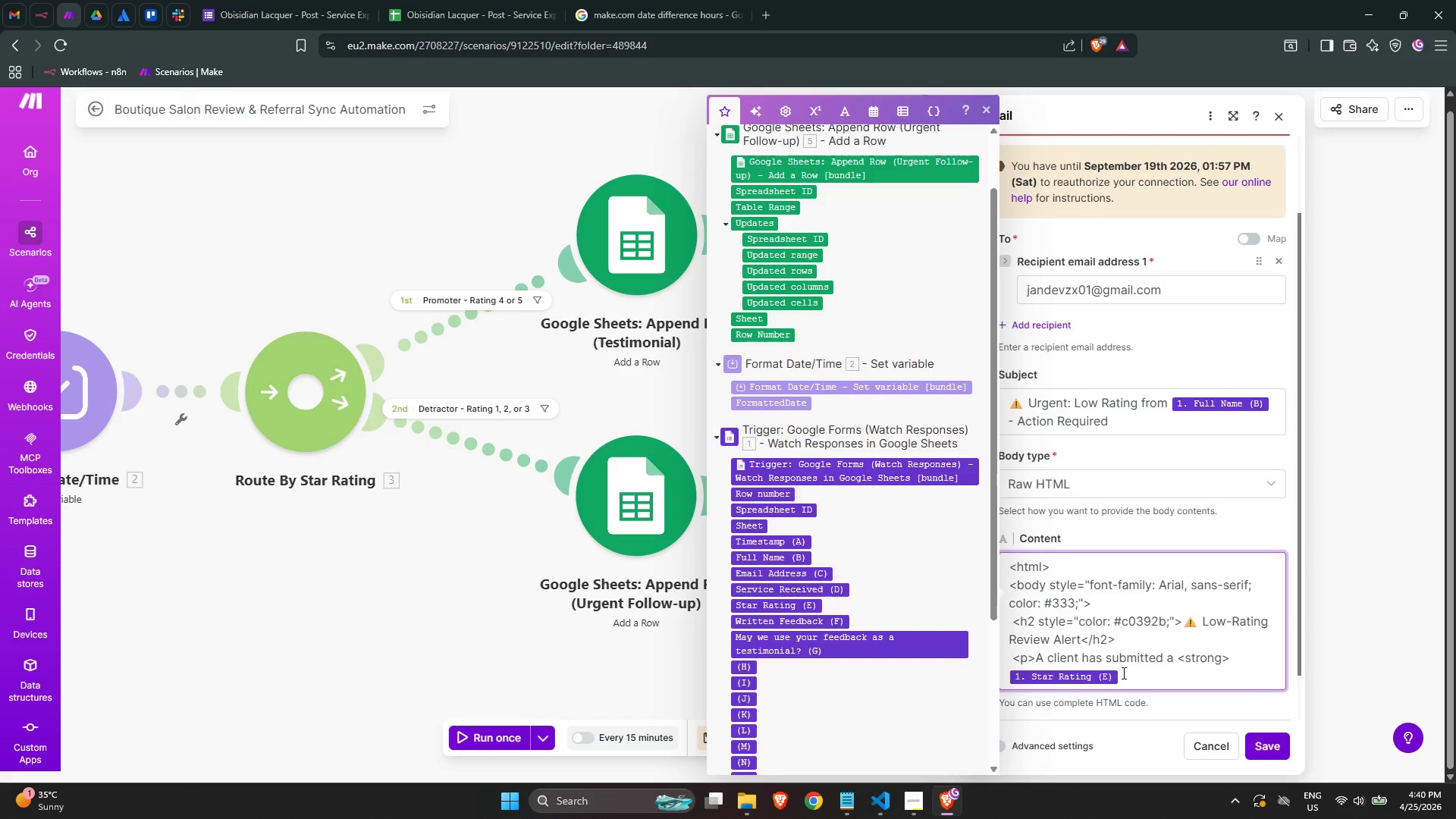 
wait(13.25)
 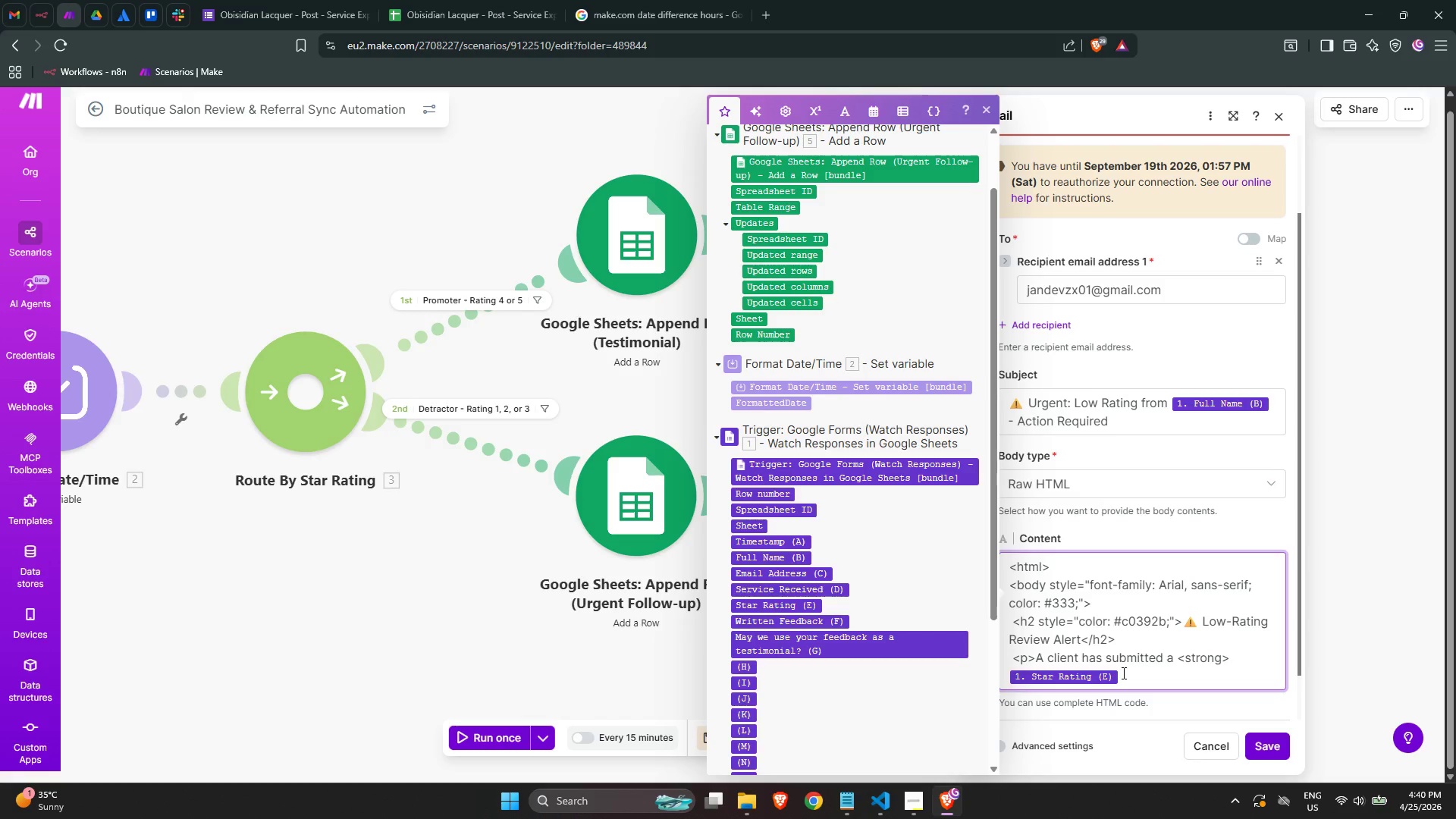 
left_click([1166, 677])
 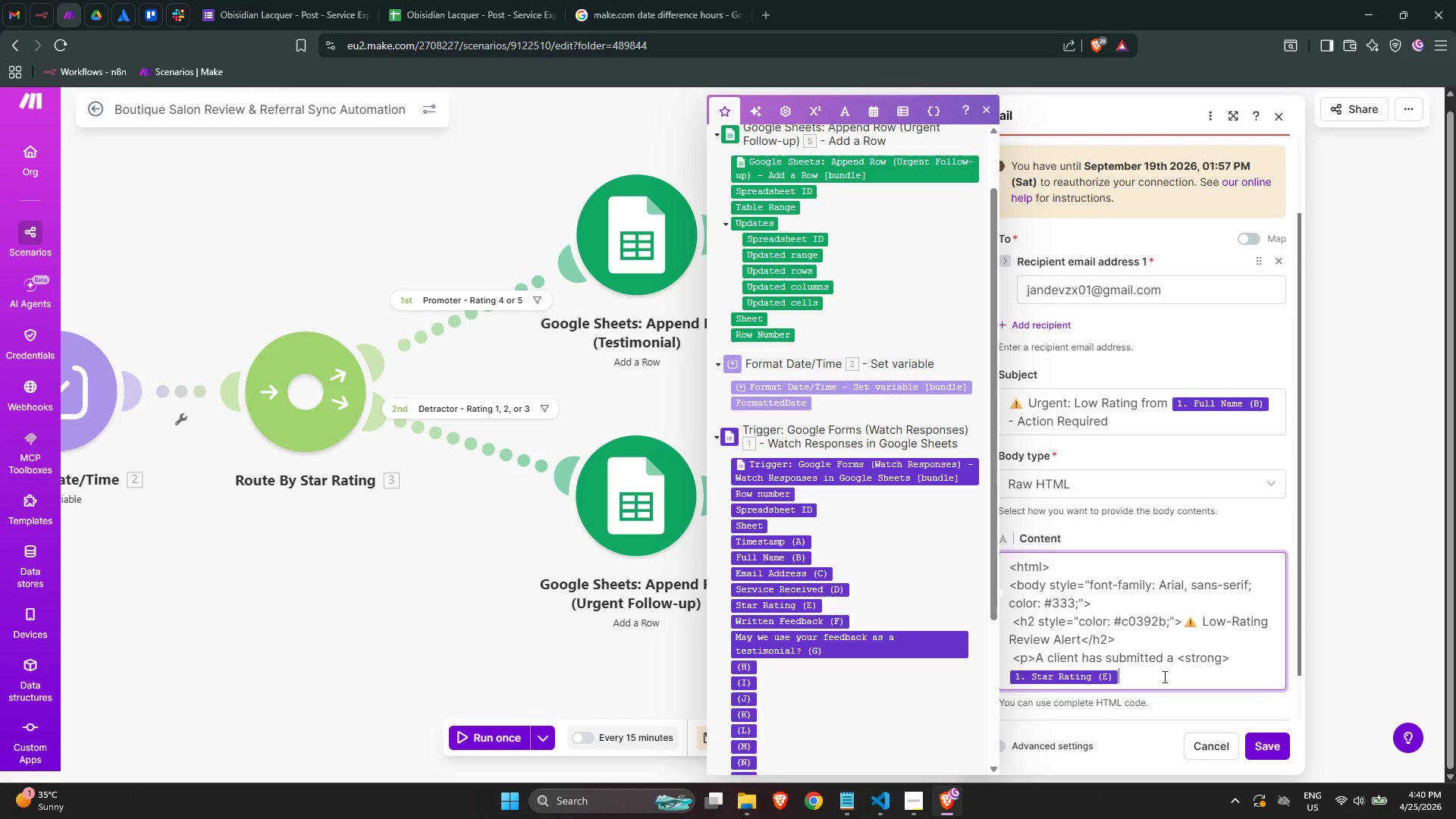 
wait(5.34)
 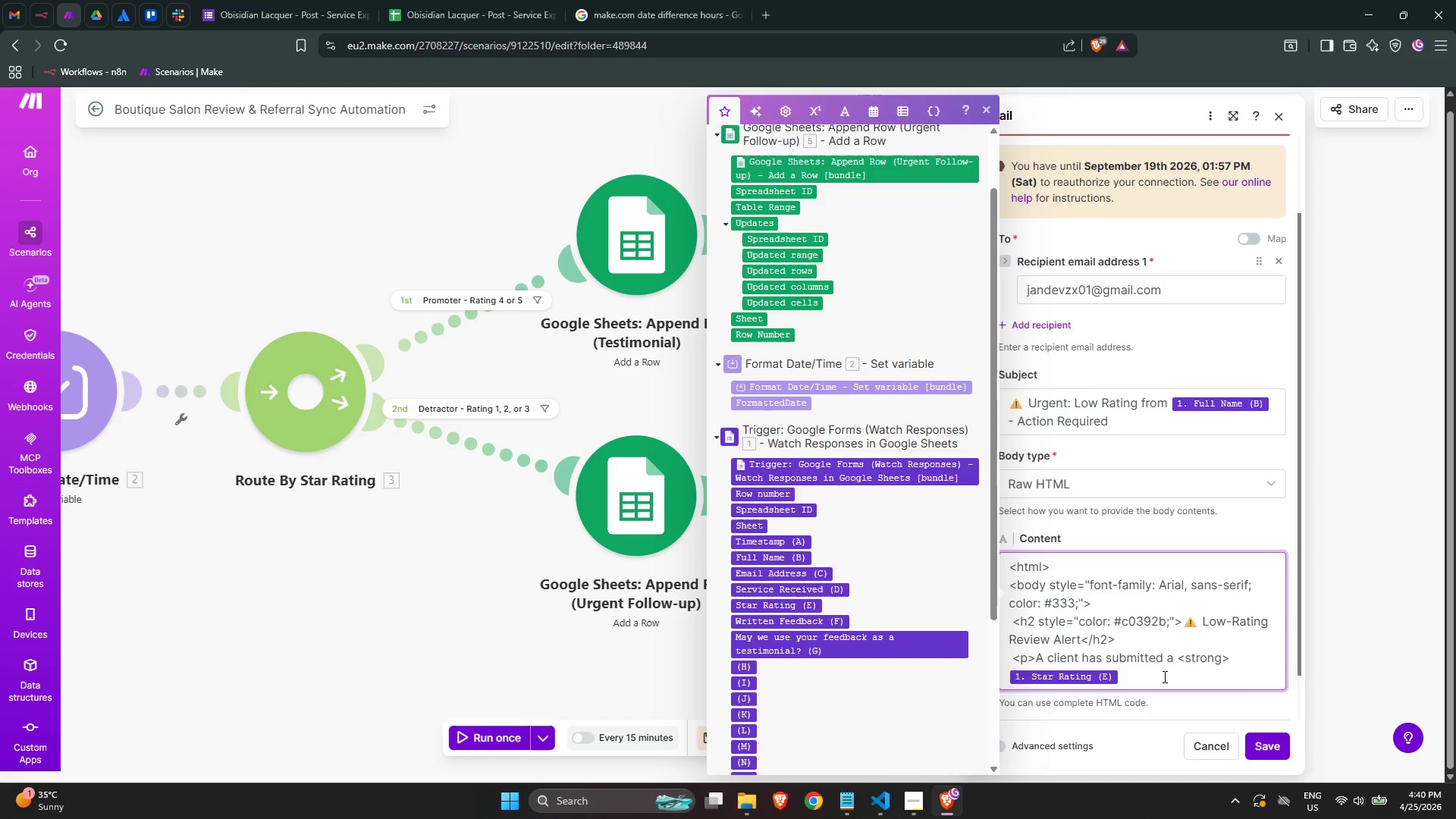 
type(-star review</)
key(Backspace)
type(strong>)
 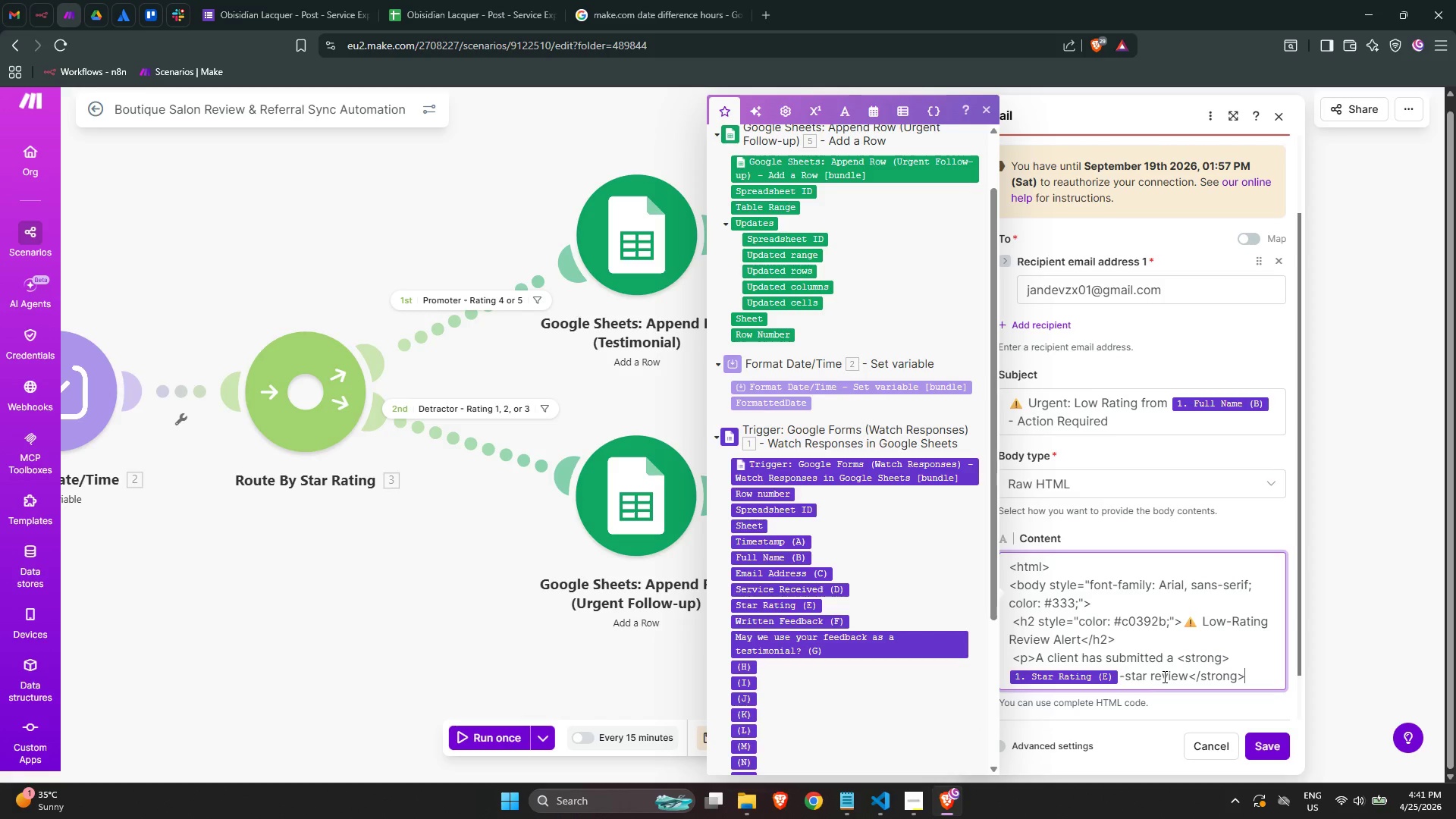 
wait(5.8)
 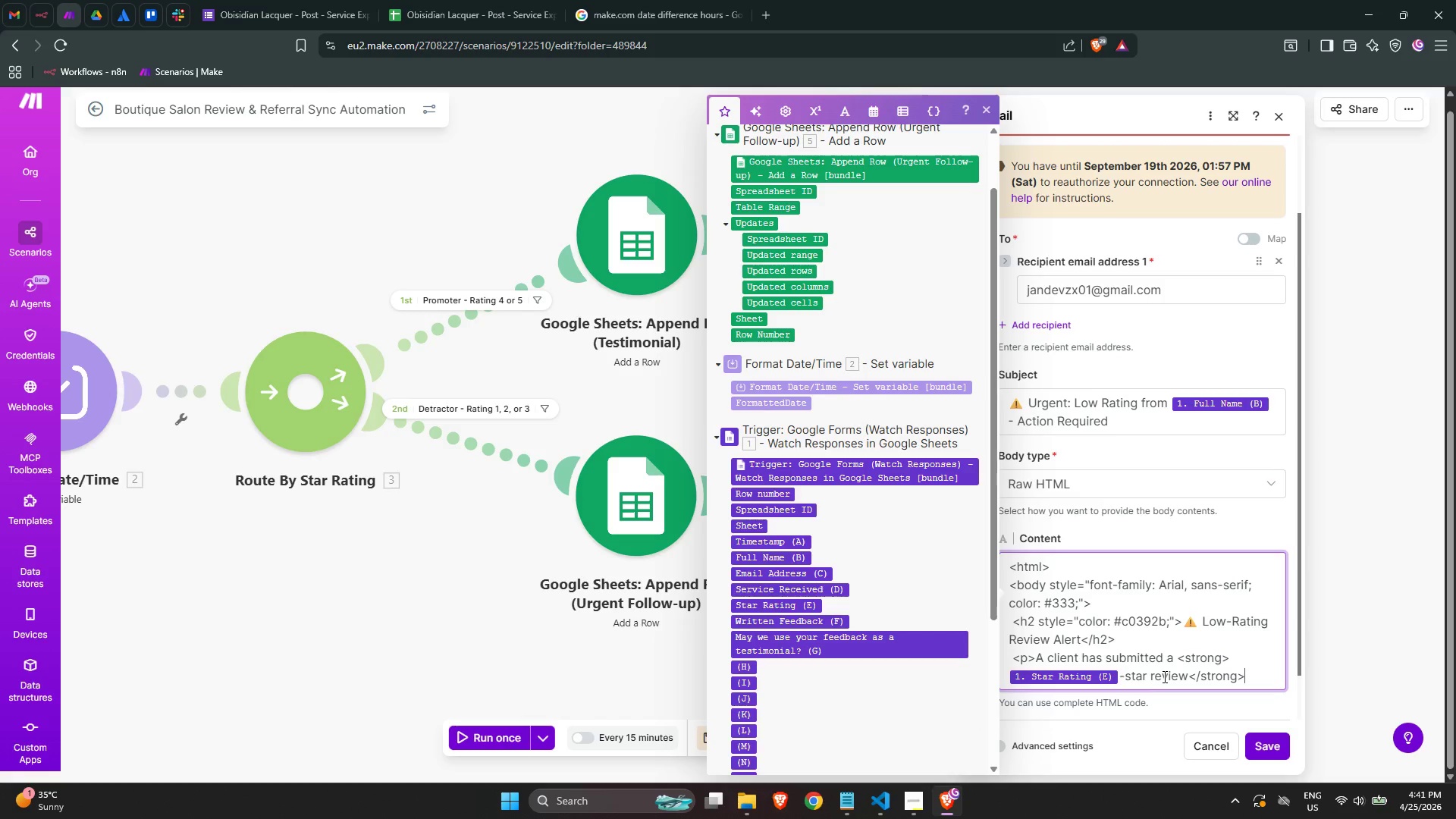 
type( that requires you)
 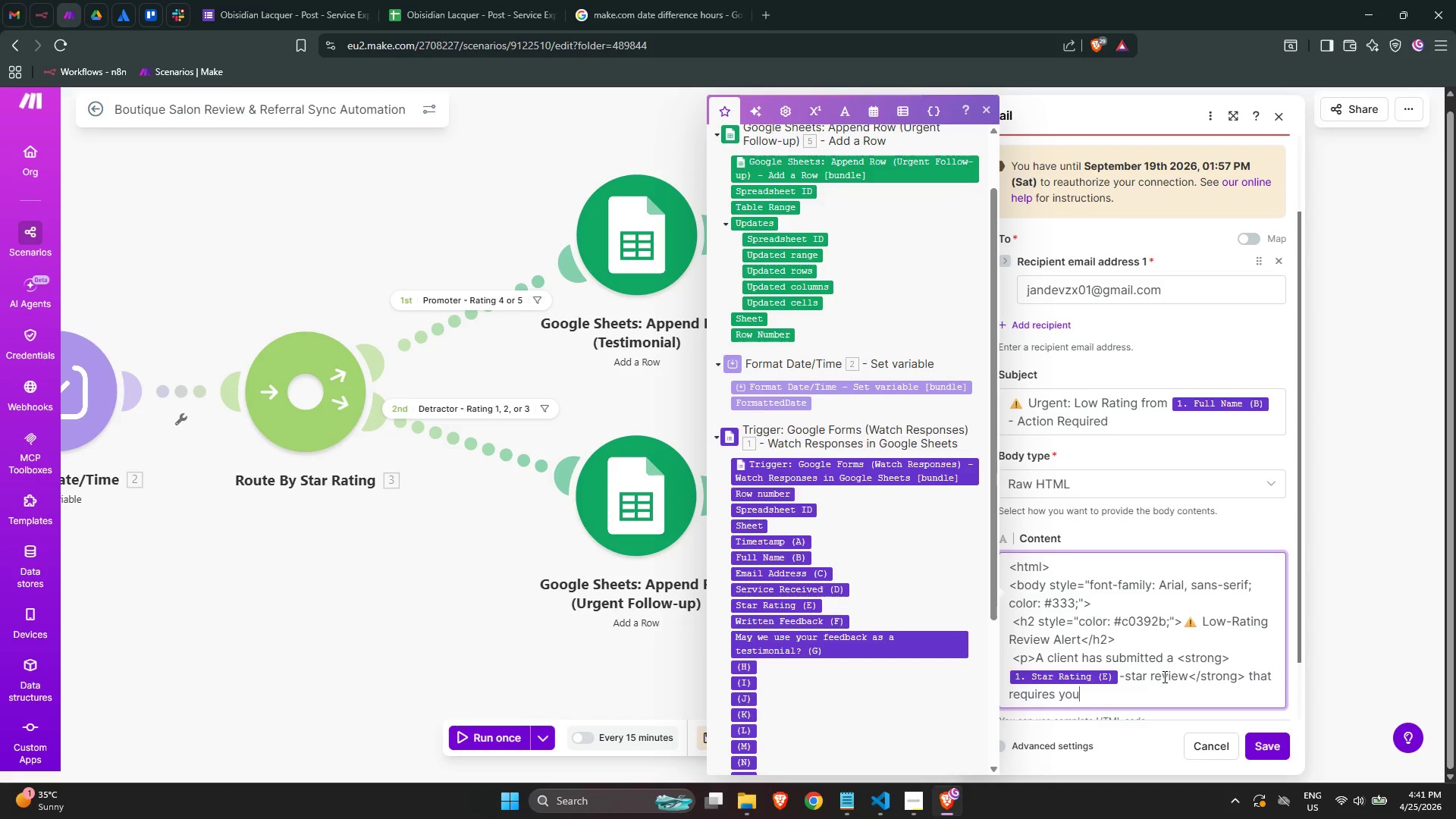 
type(u)
key(Backspace)
type(r immee)
key(Backspace)
type(diate attention.</)
key(Backspace)
type(p>)
 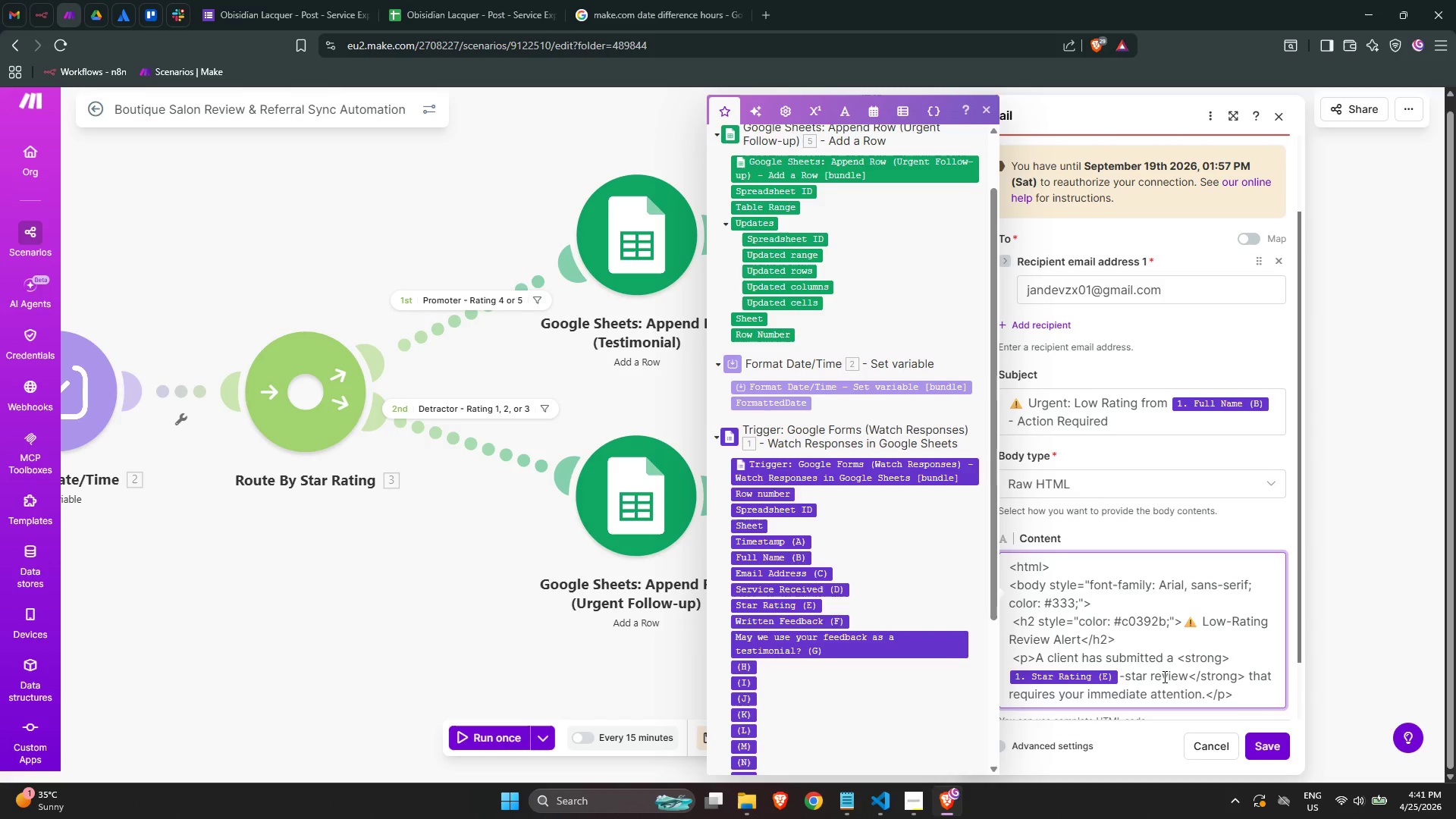 
key(Enter)
 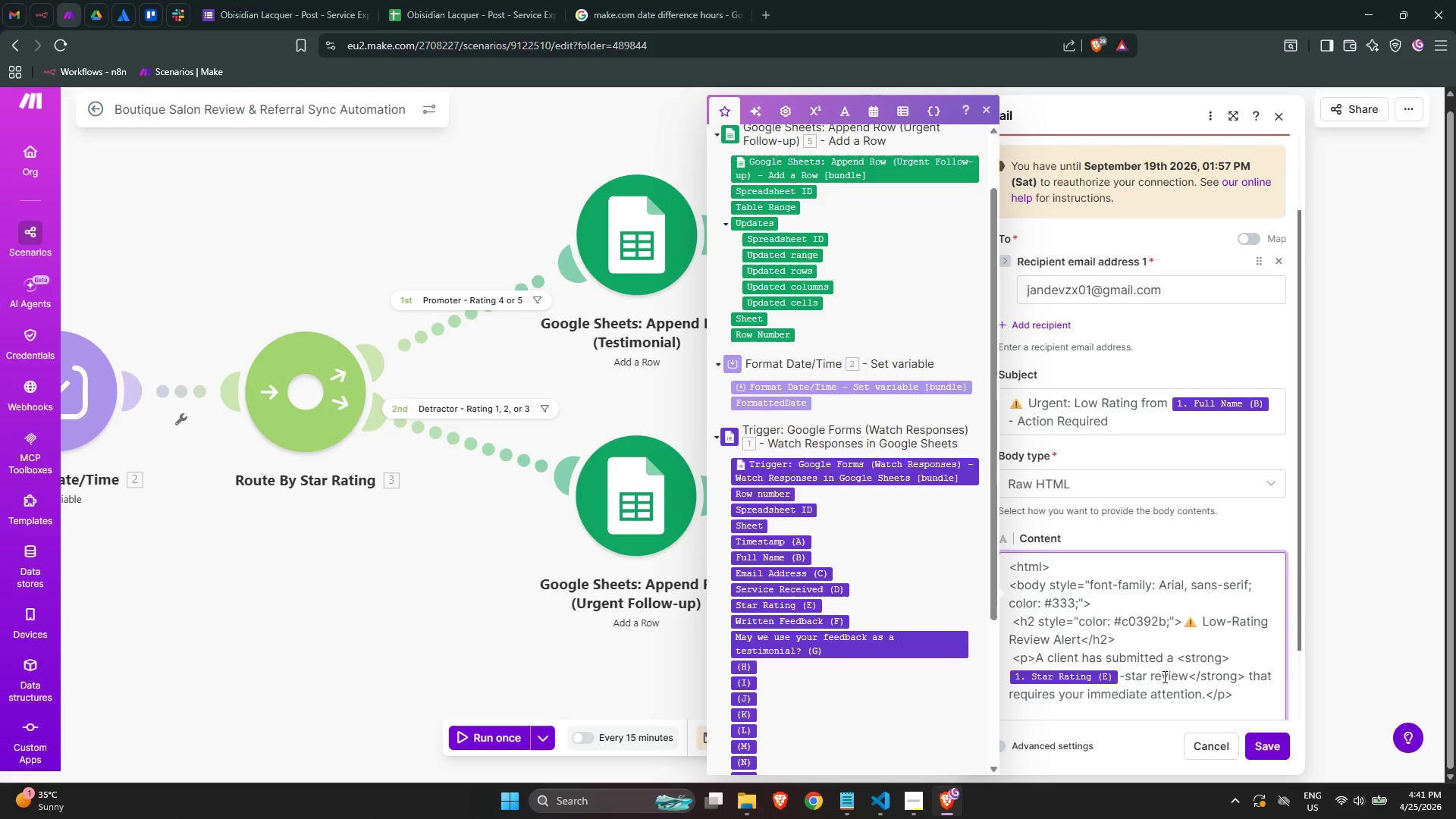 
wait(17.22)
 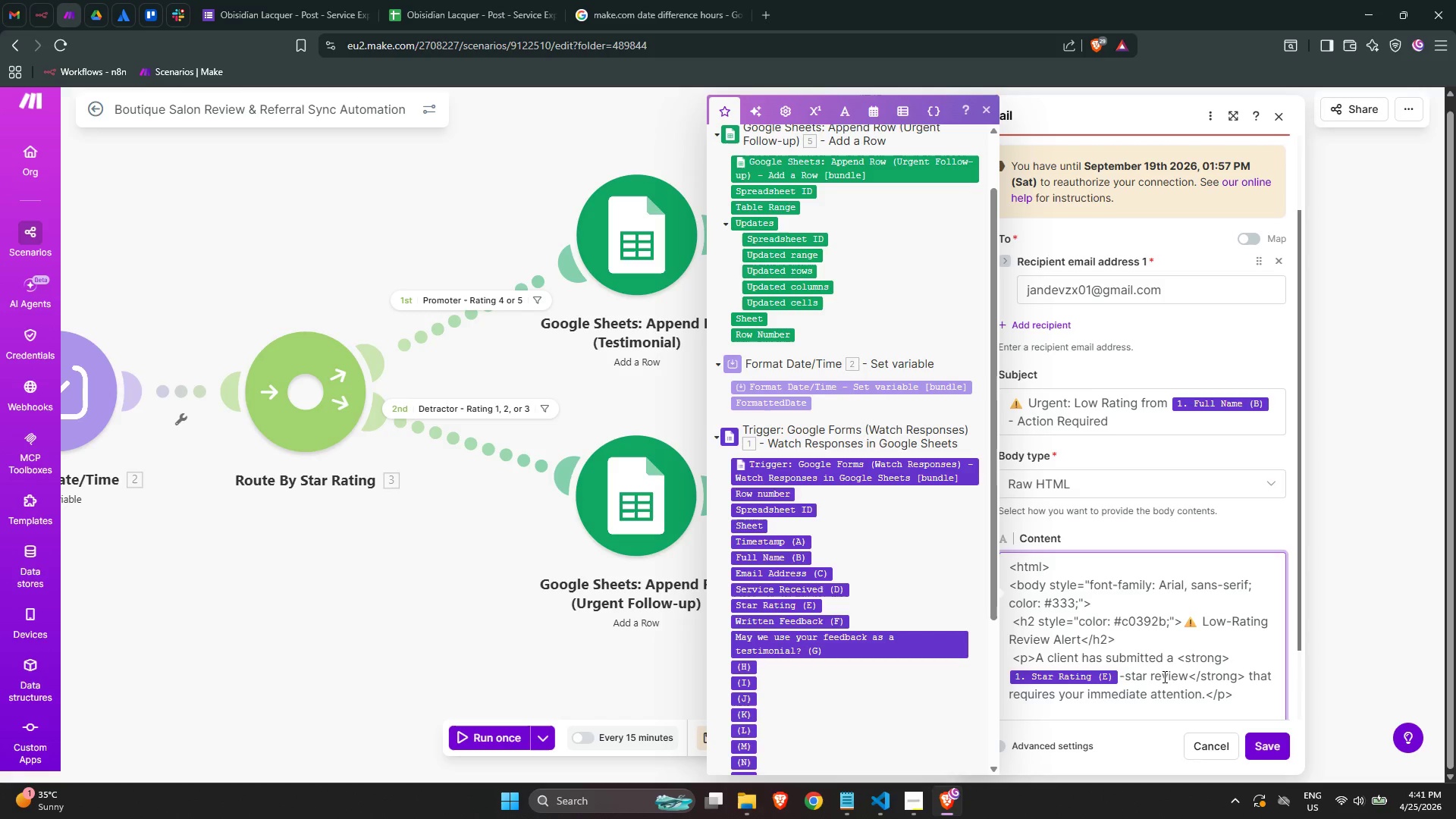 
scroll: coordinate [1210, 634], scroll_direction: down, amount: 1.0
 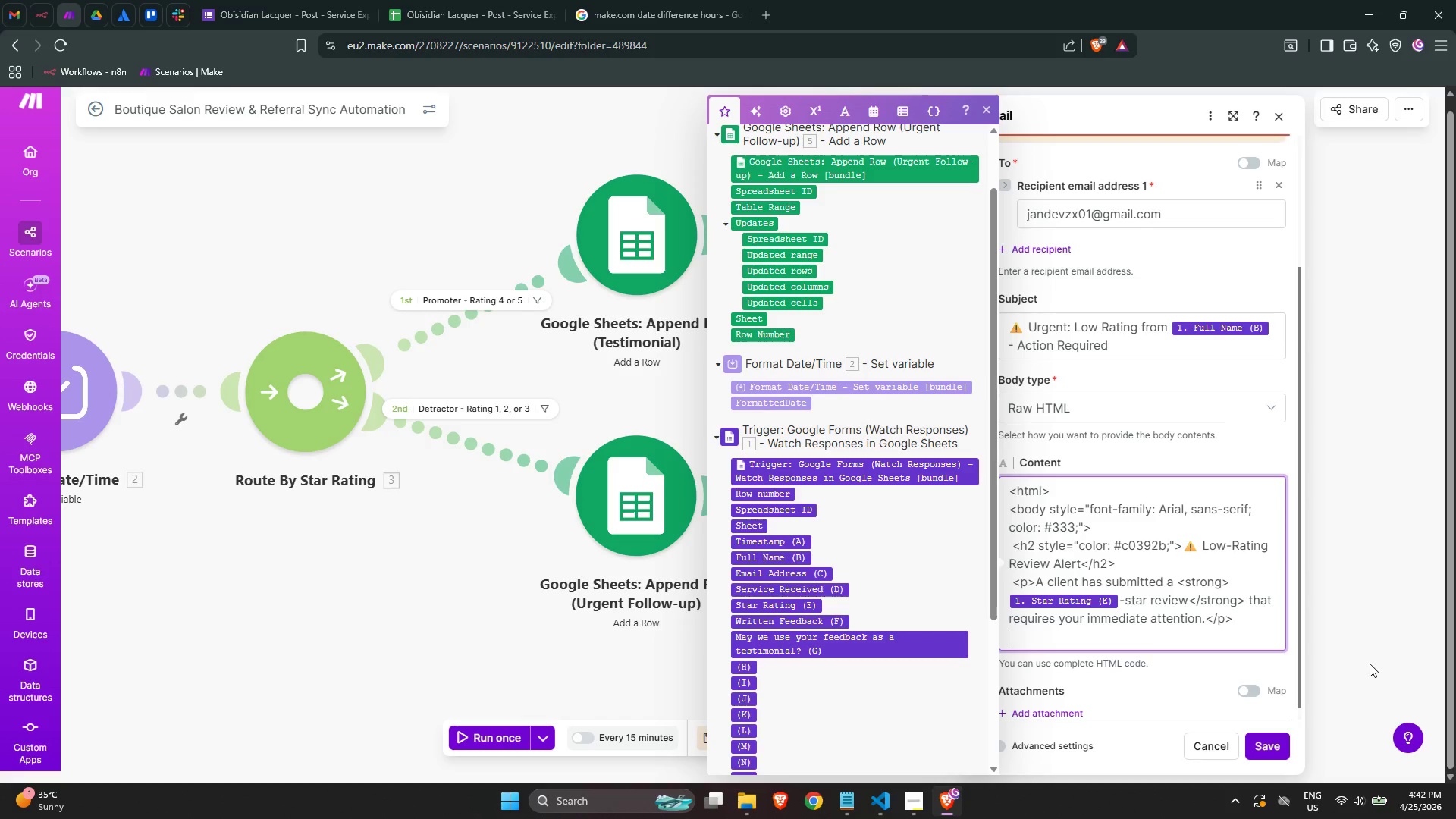 
wait(31.98)
 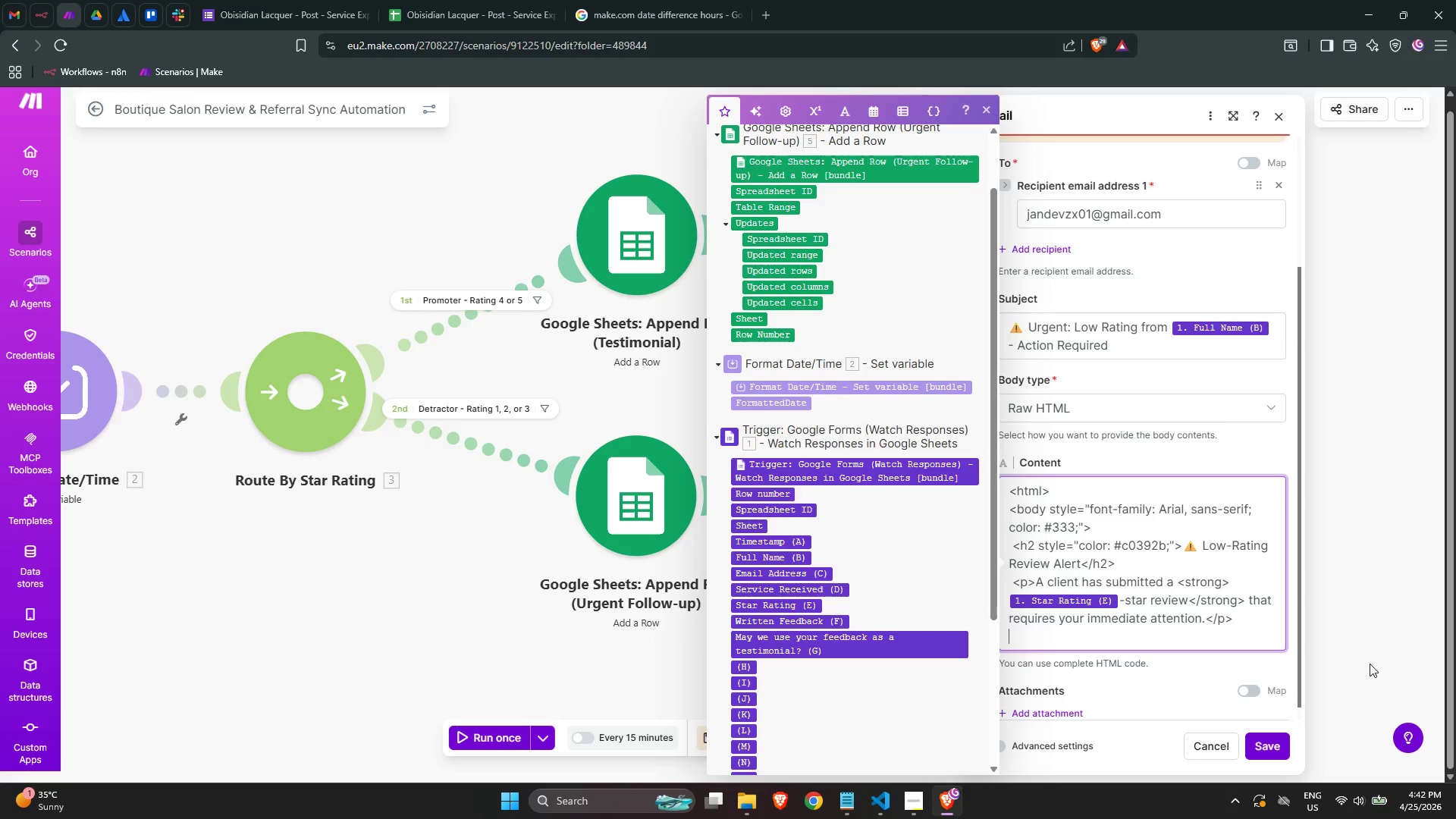 
scroll: coordinate [1122, 652], scroll_direction: down, amount: 1.0
 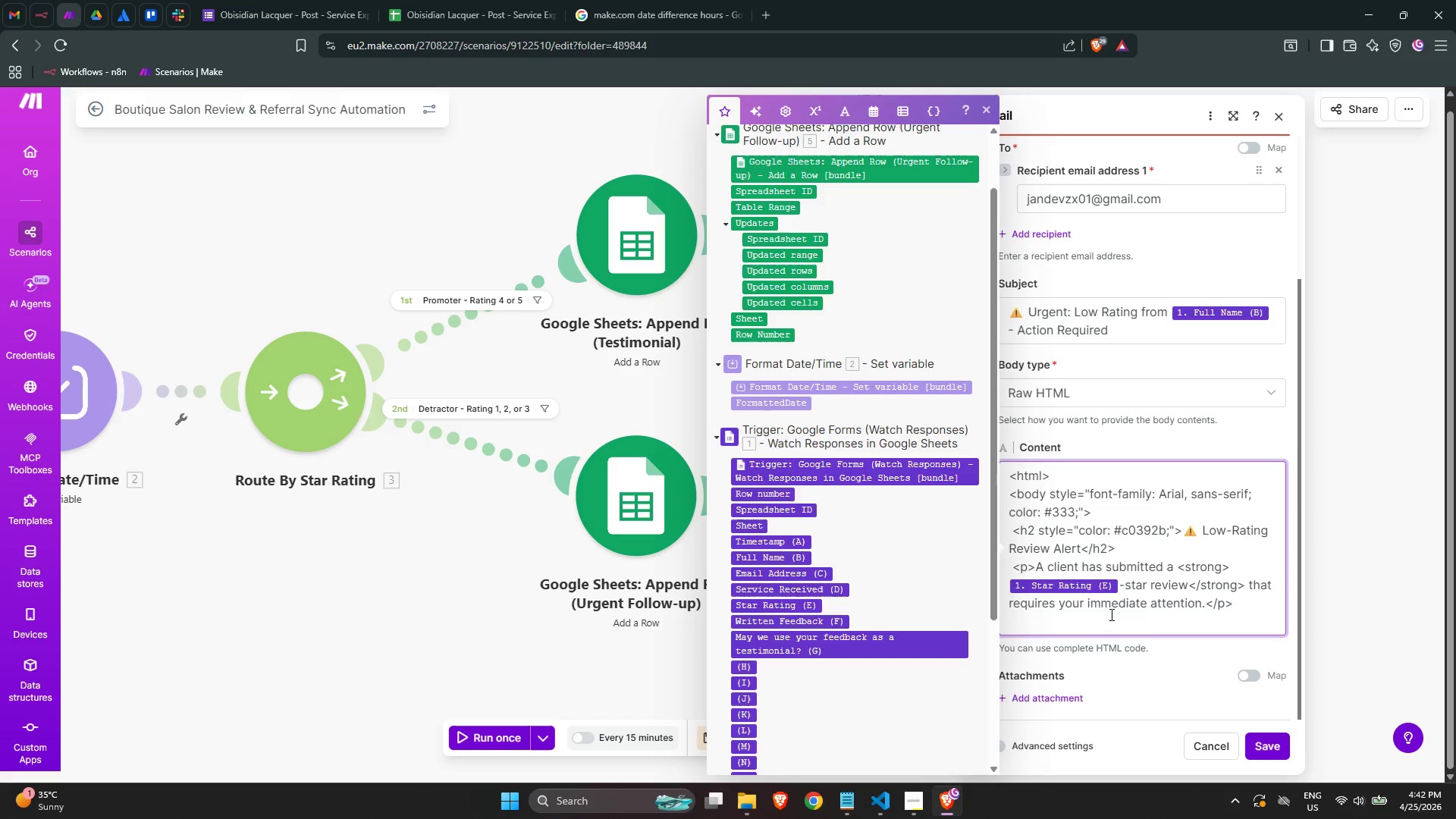 
key(ArrowLeft)
 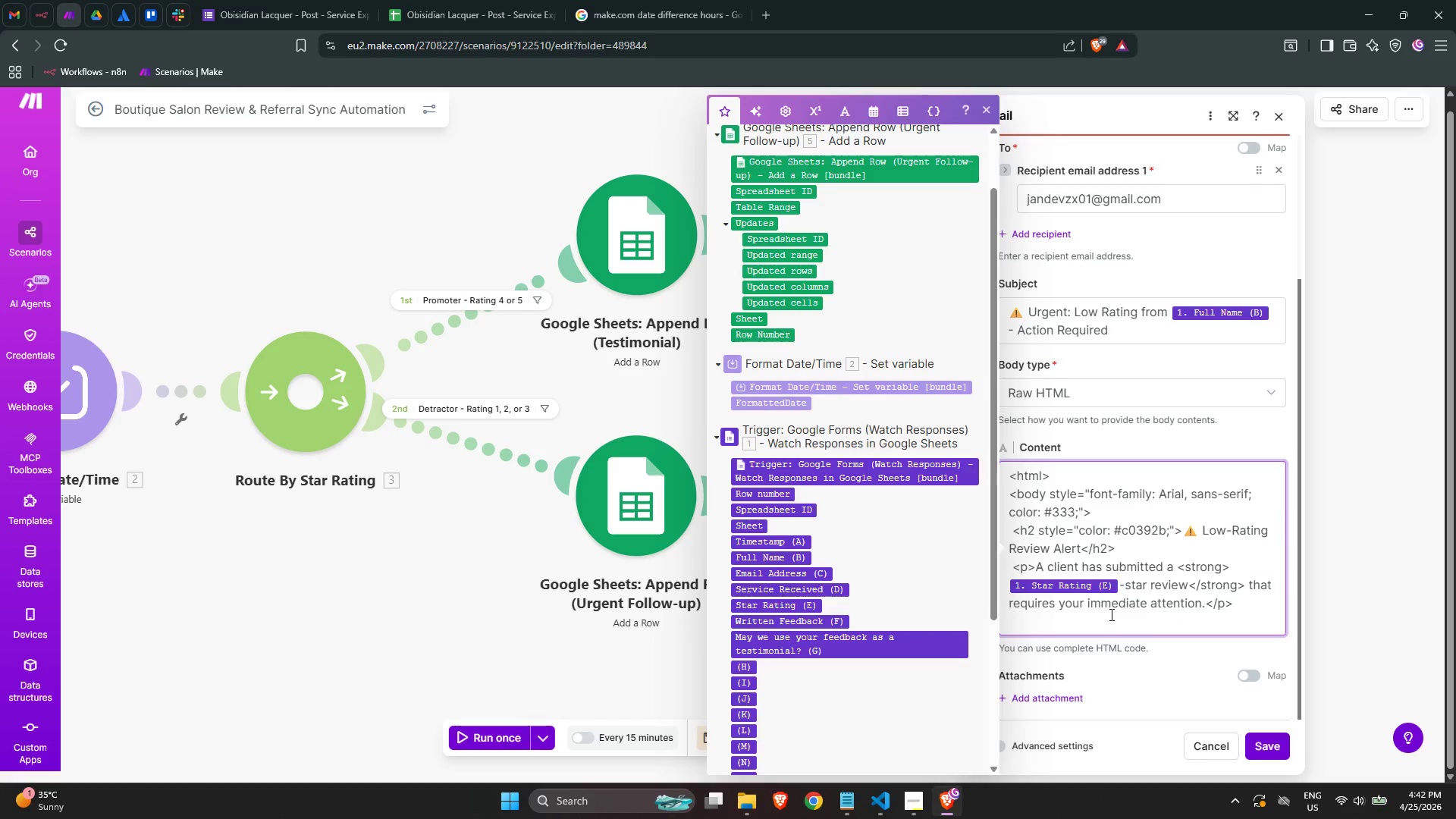 
key(ArrowRight)
 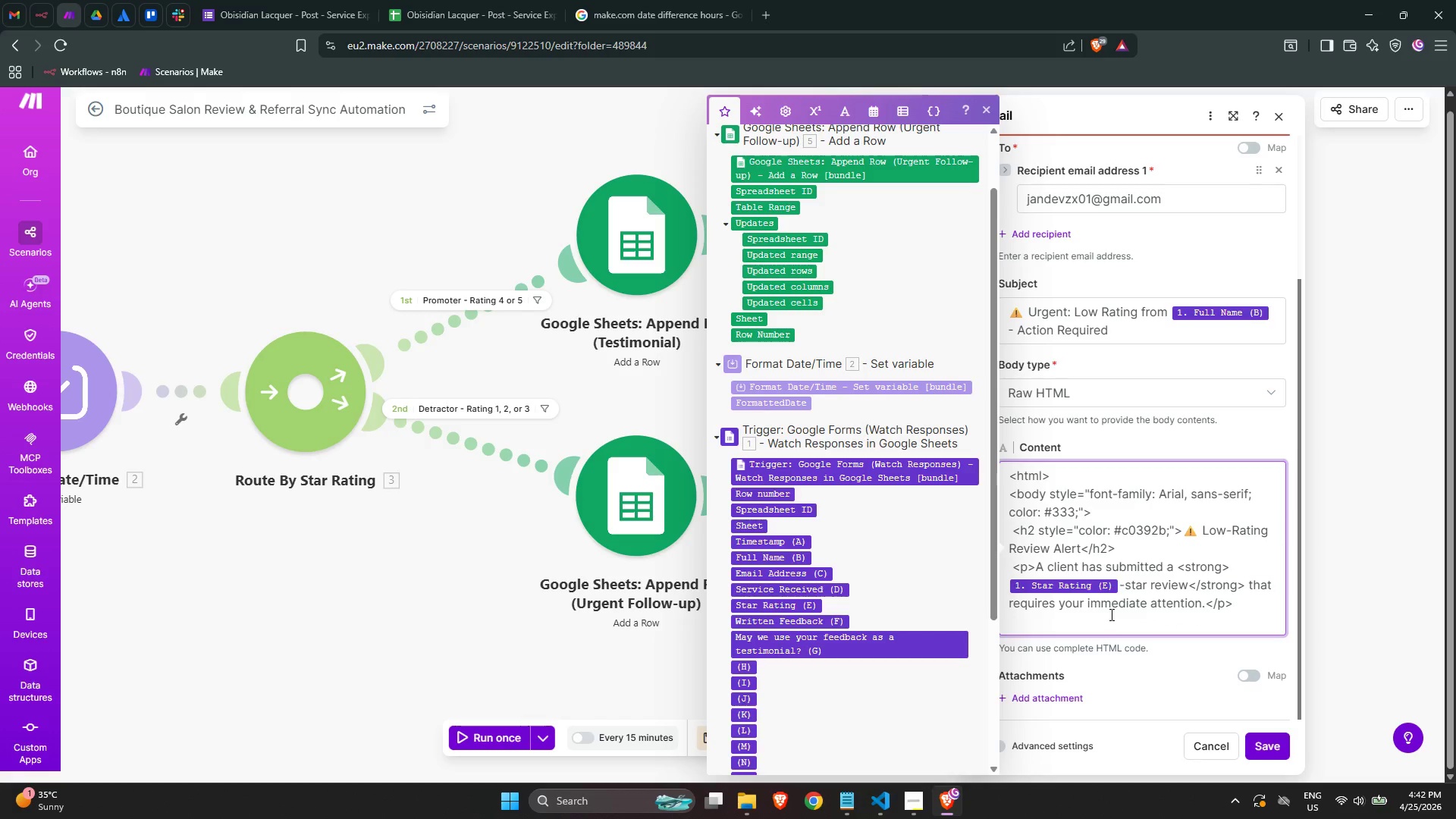 
wait(8.01)
 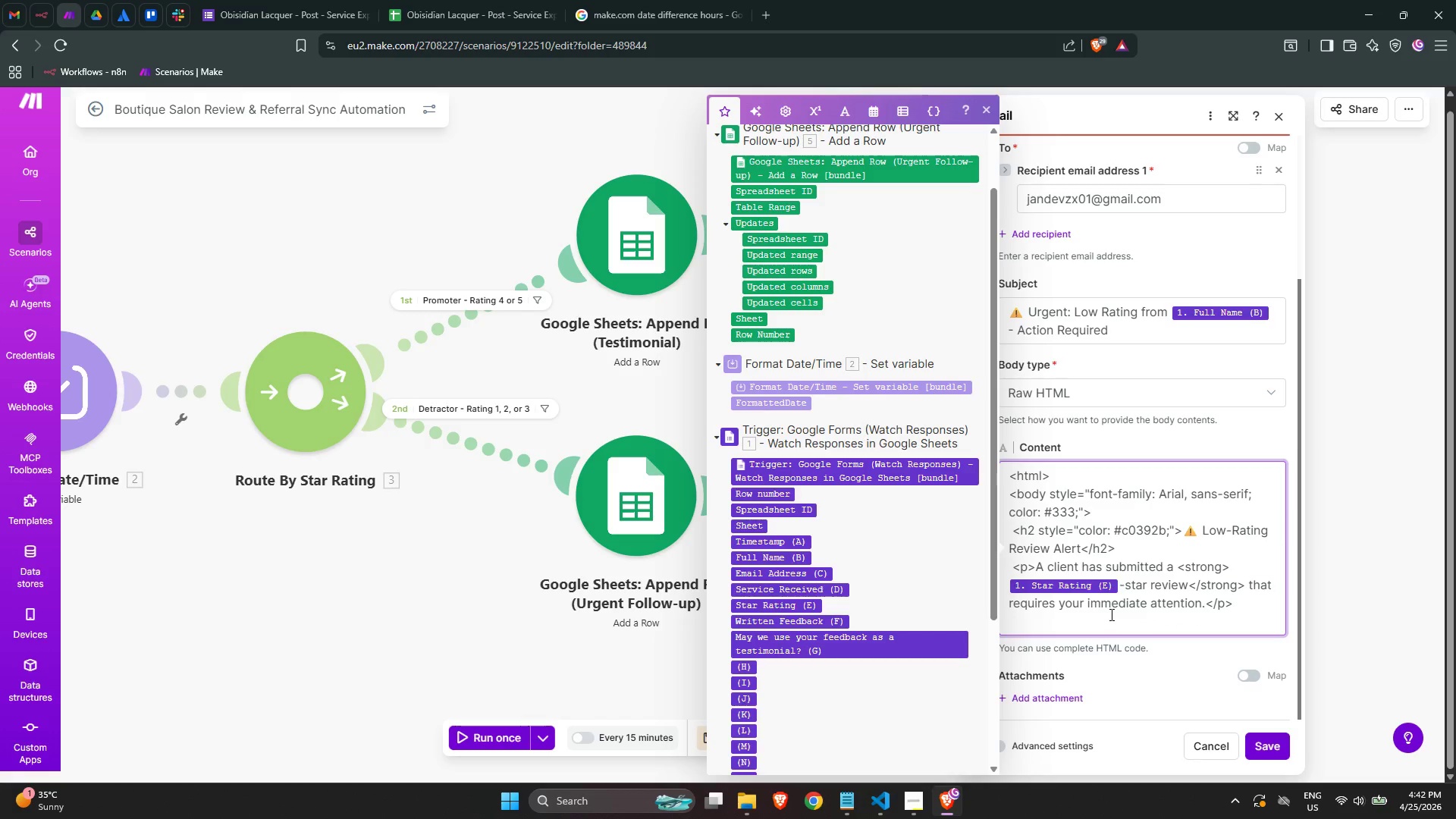 
key(ArrowLeft)
 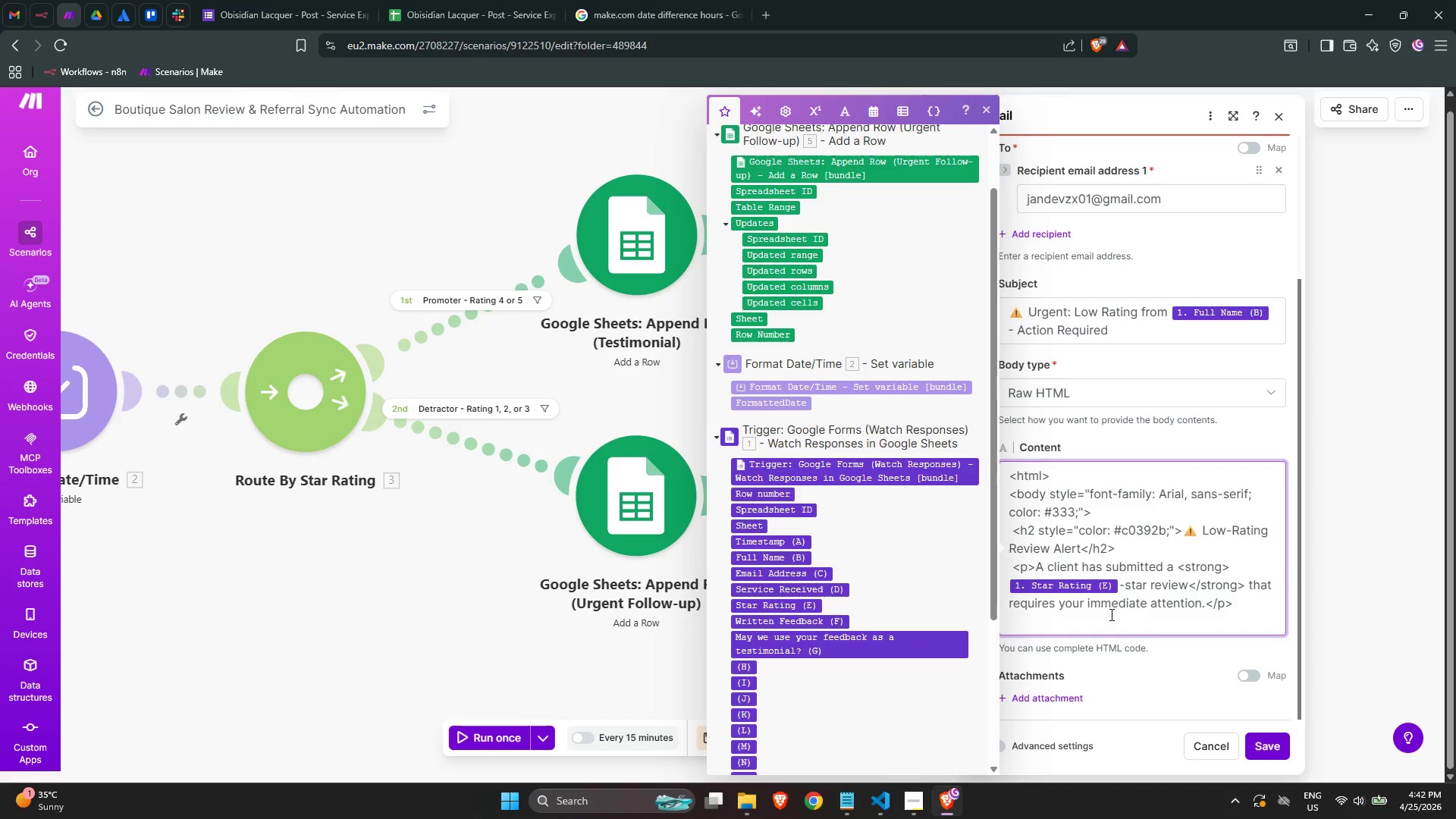 
key(ArrowRight)
 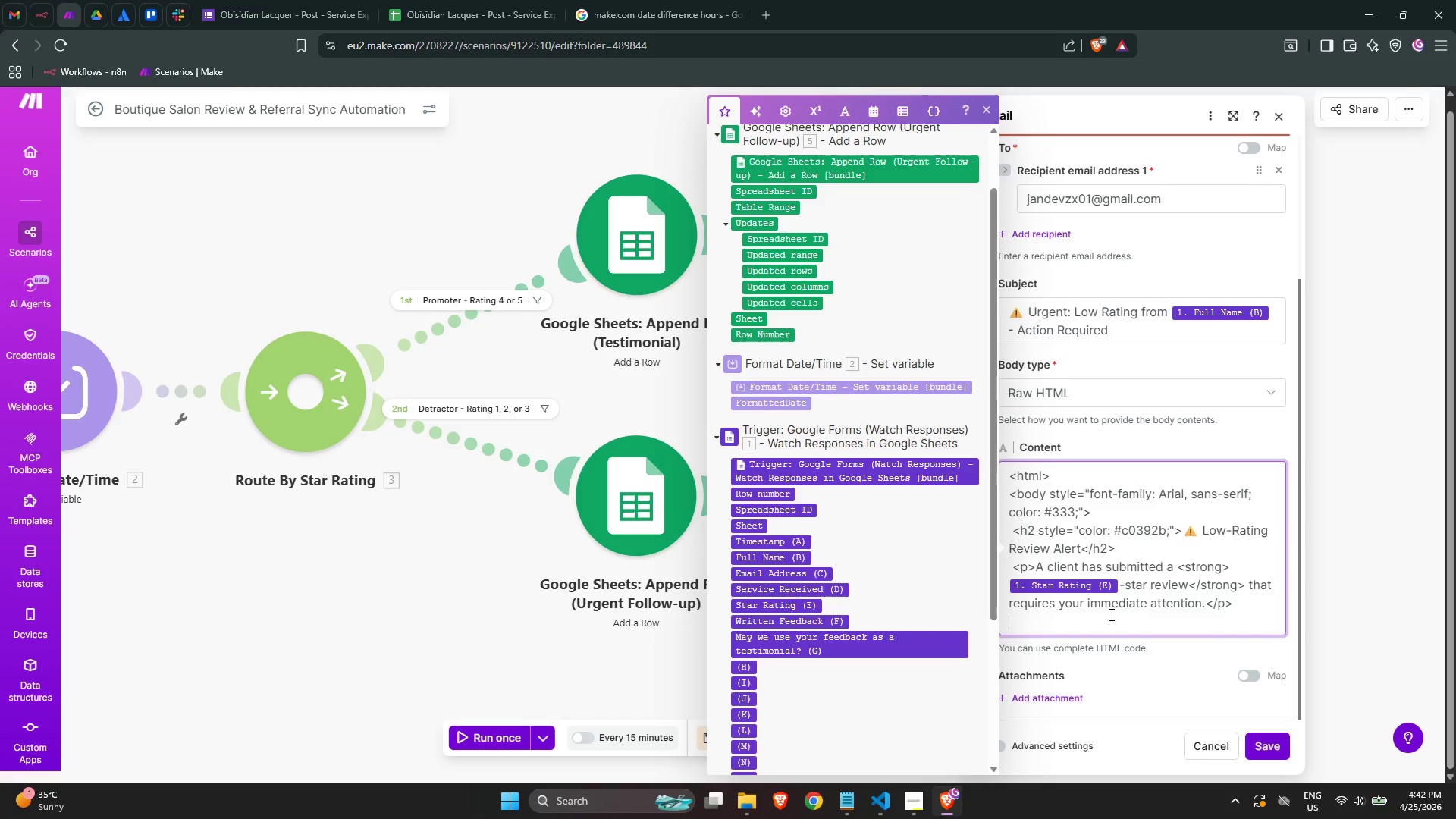 
key(ArrowLeft)
 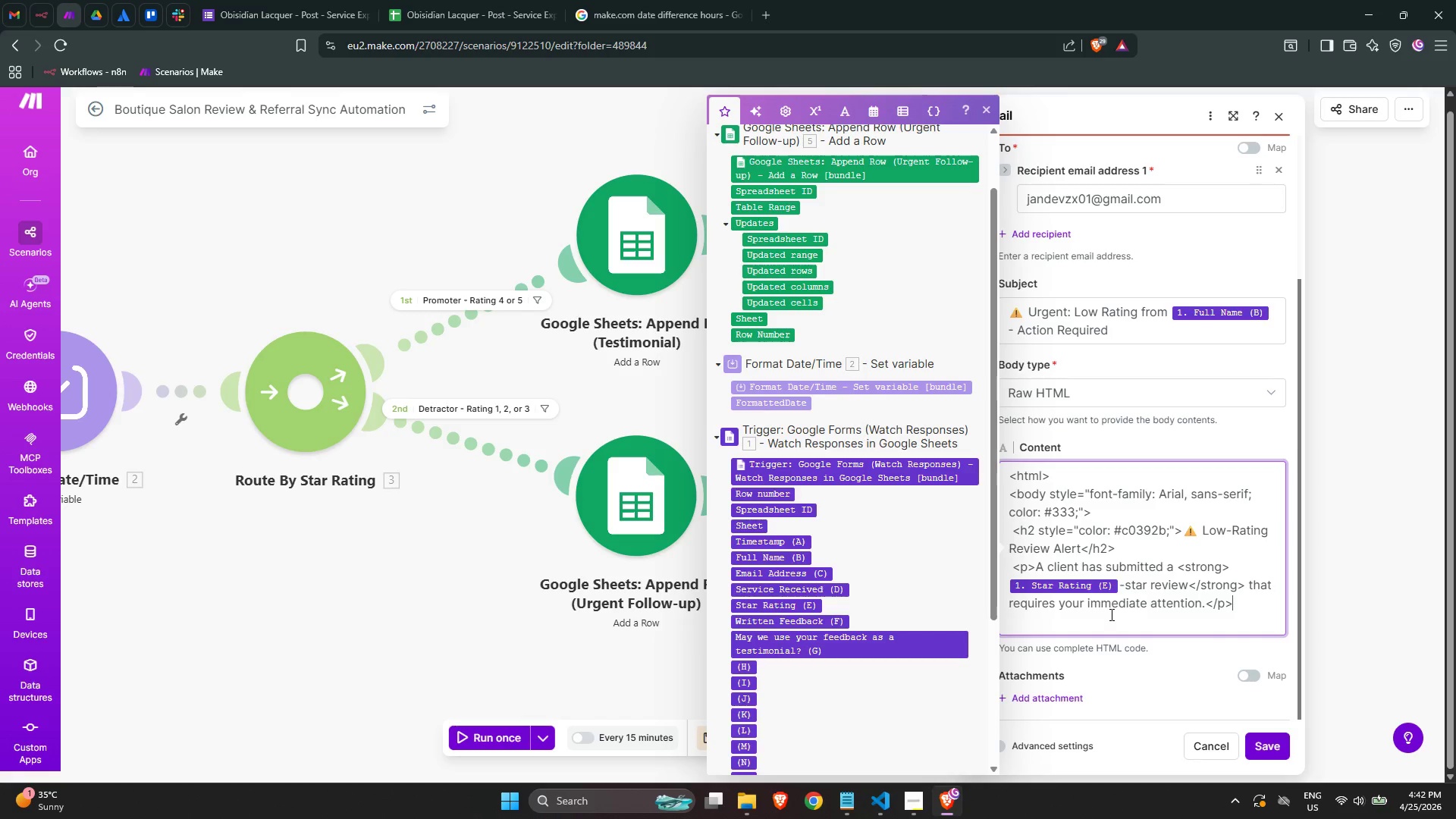 
key(ArrowRight)
 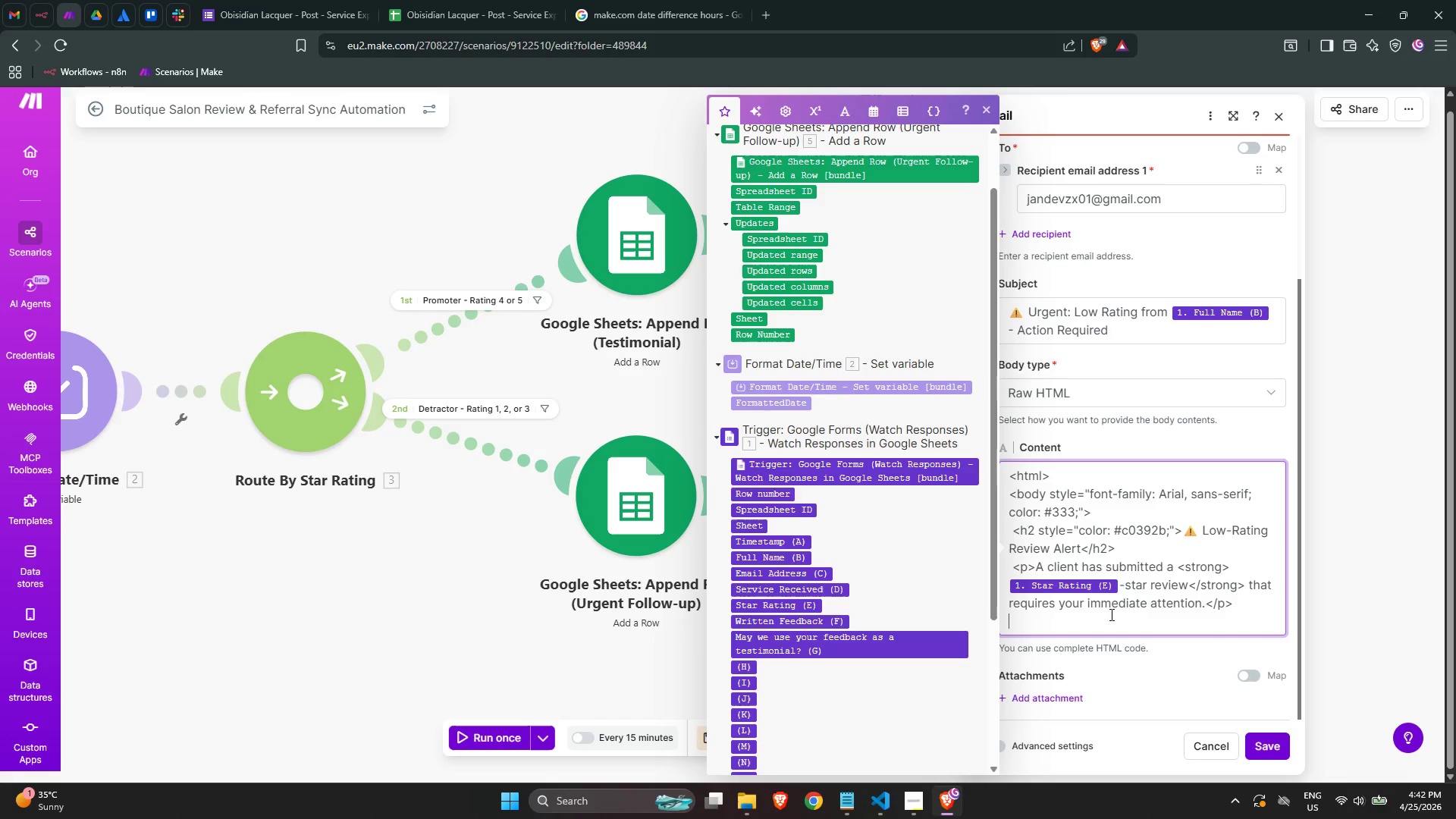 
key(ArrowLeft)
 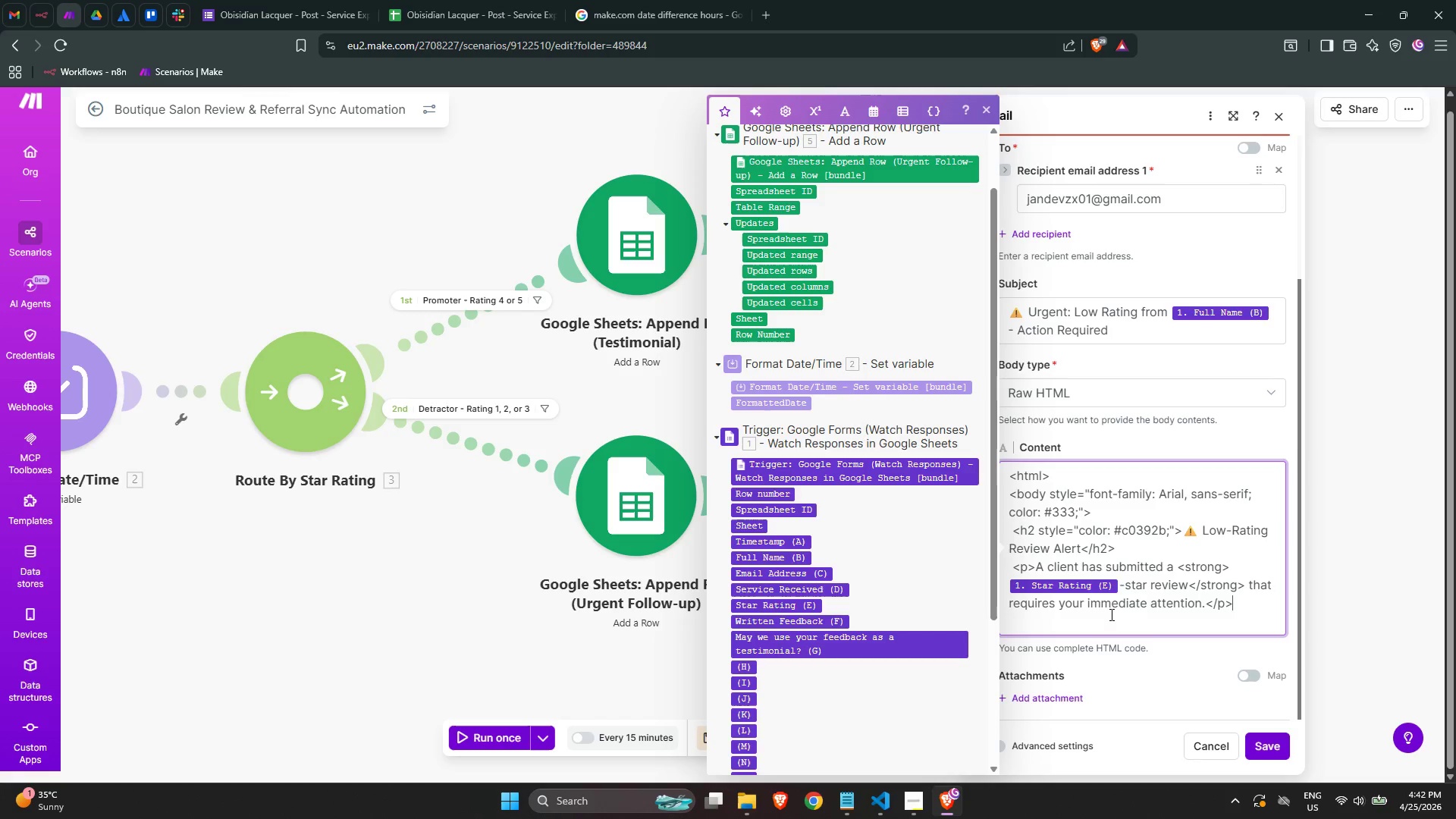 
key(ArrowRight)
 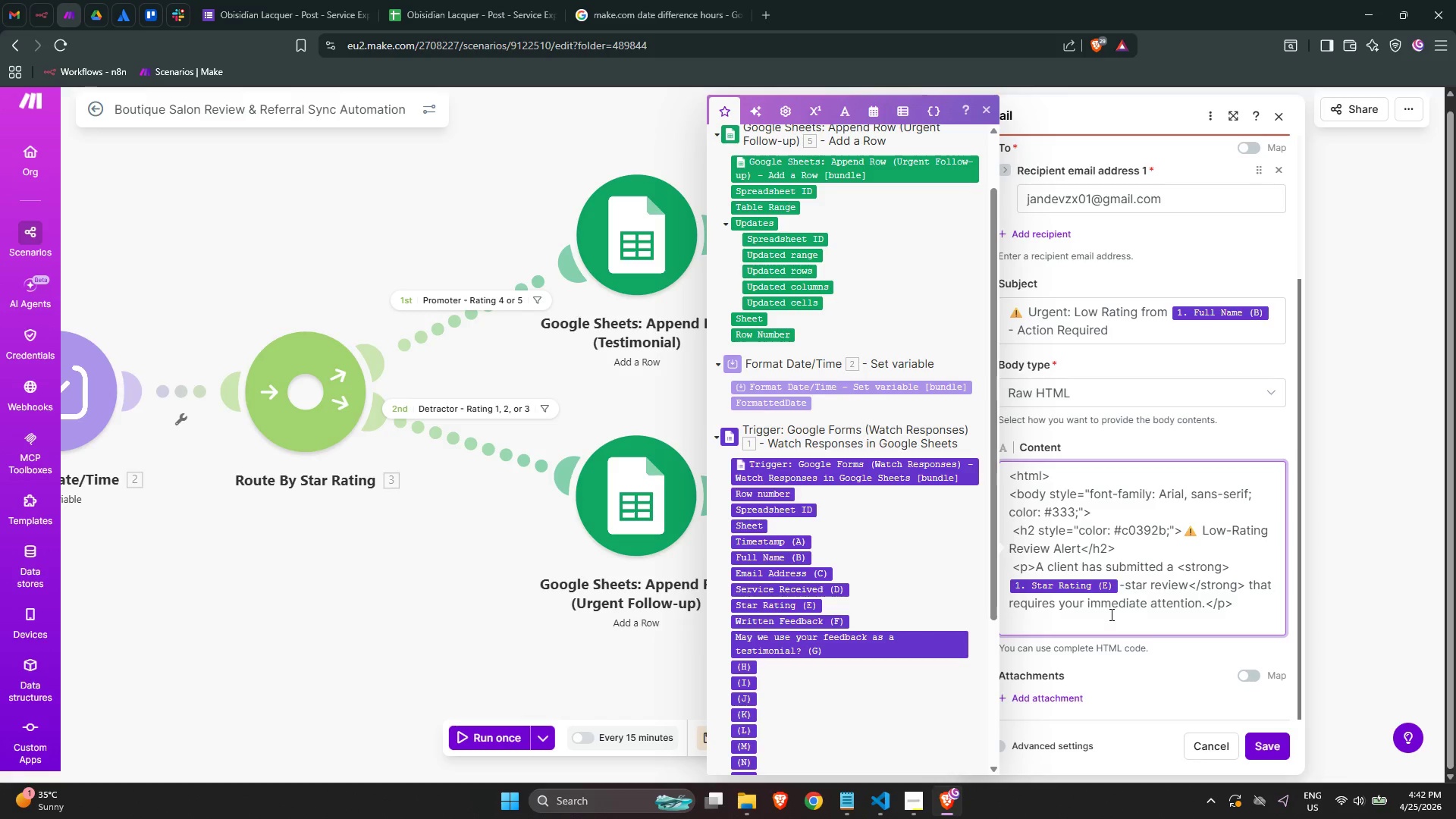 
wait(18.36)
 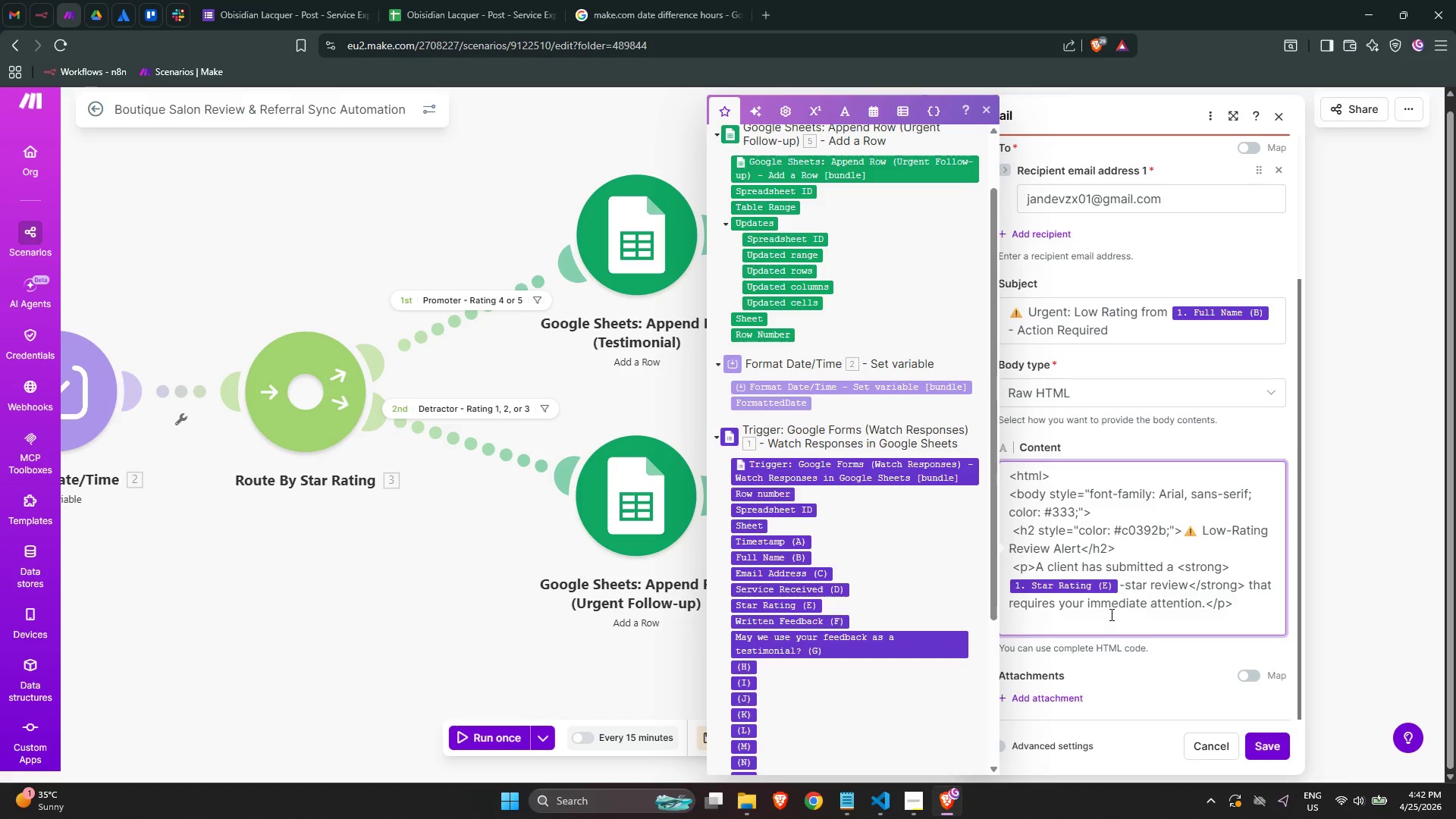 
scroll: coordinate [1169, 581], scroll_direction: up, amount: 2.0
 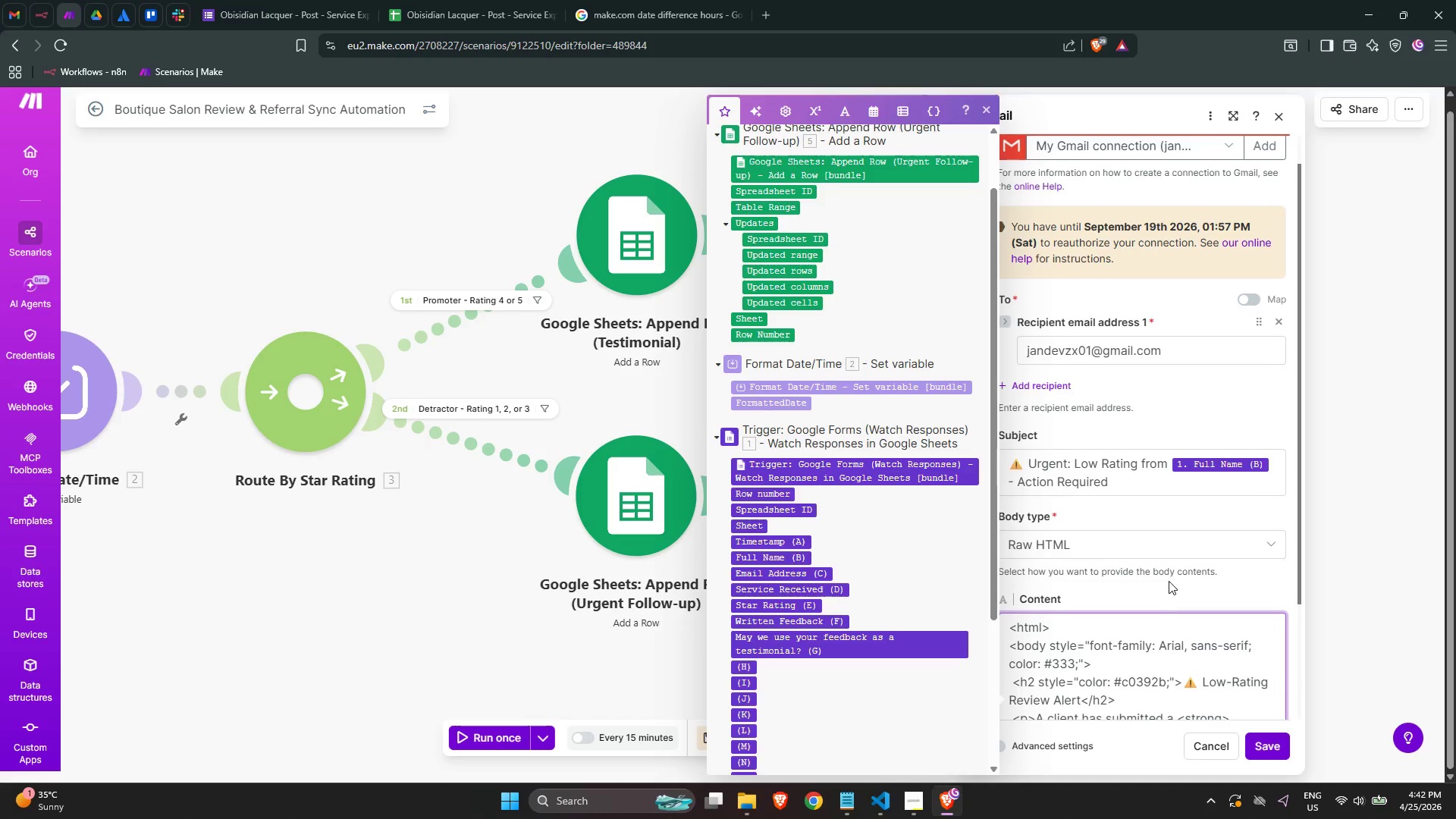 
scroll: coordinate [1169, 581], scroll_direction: down, amount: 2.0
 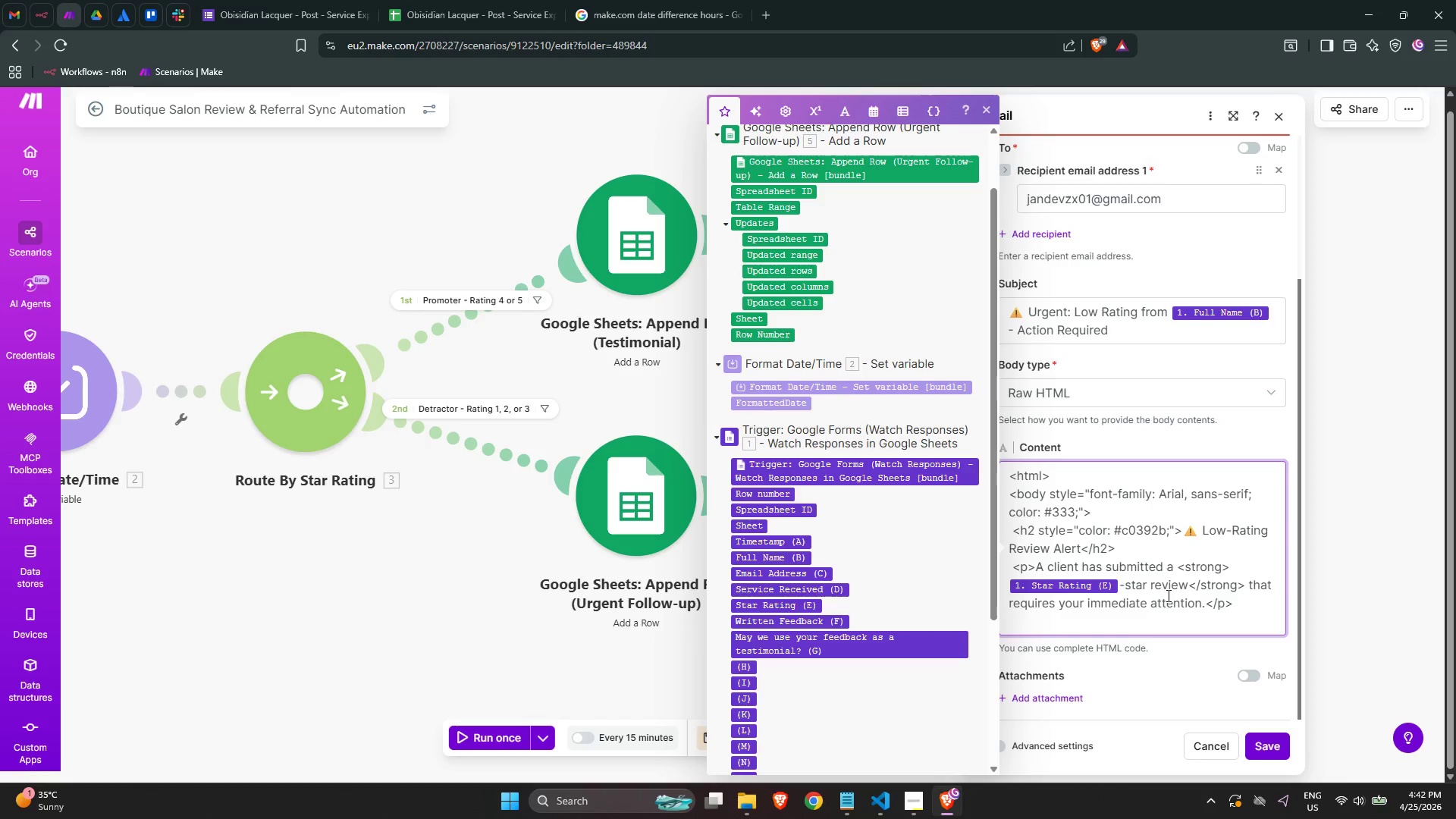 
left_click([1166, 595])
 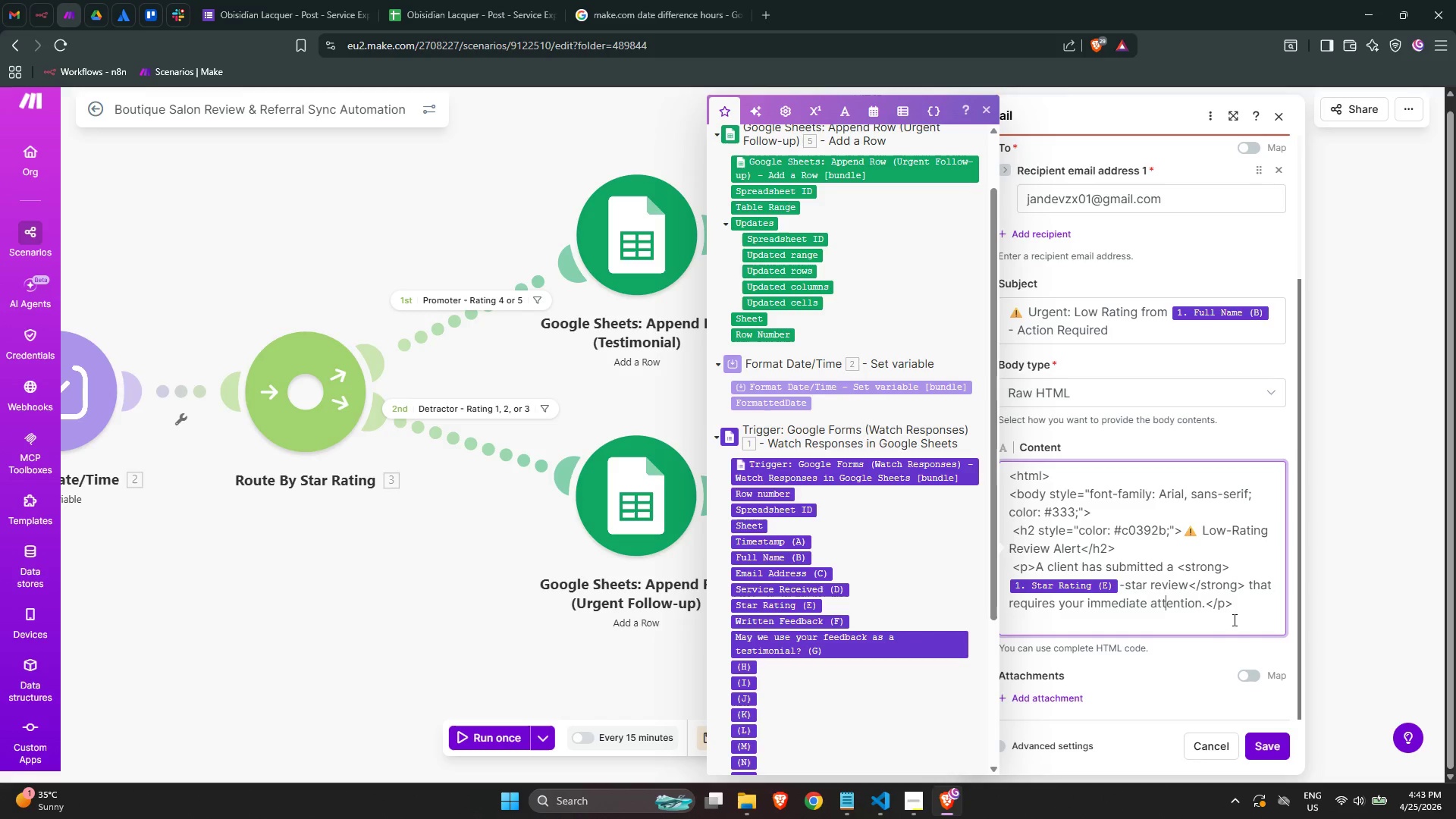 
wait(13.49)
 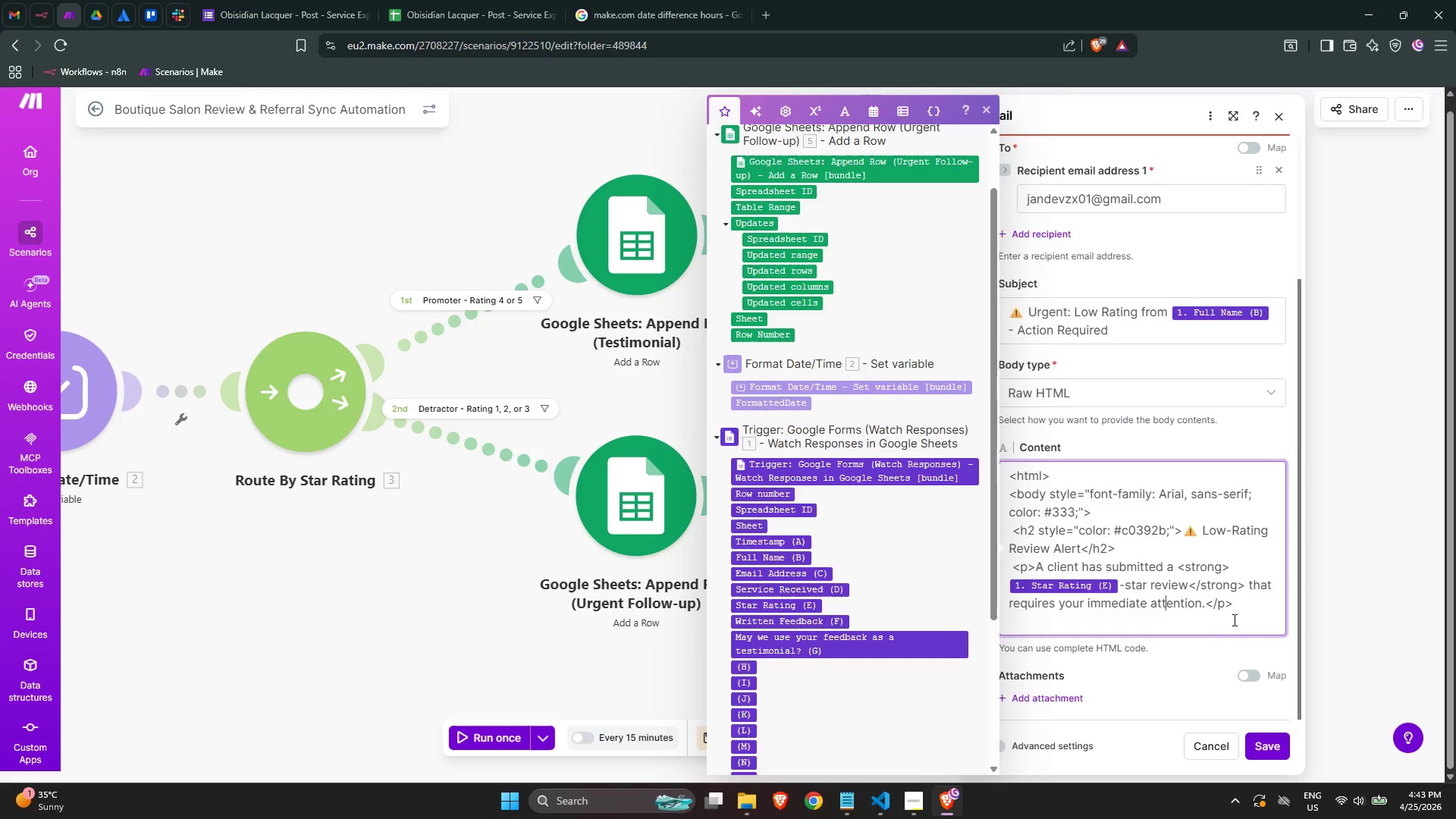 
left_click([1235, 621])
 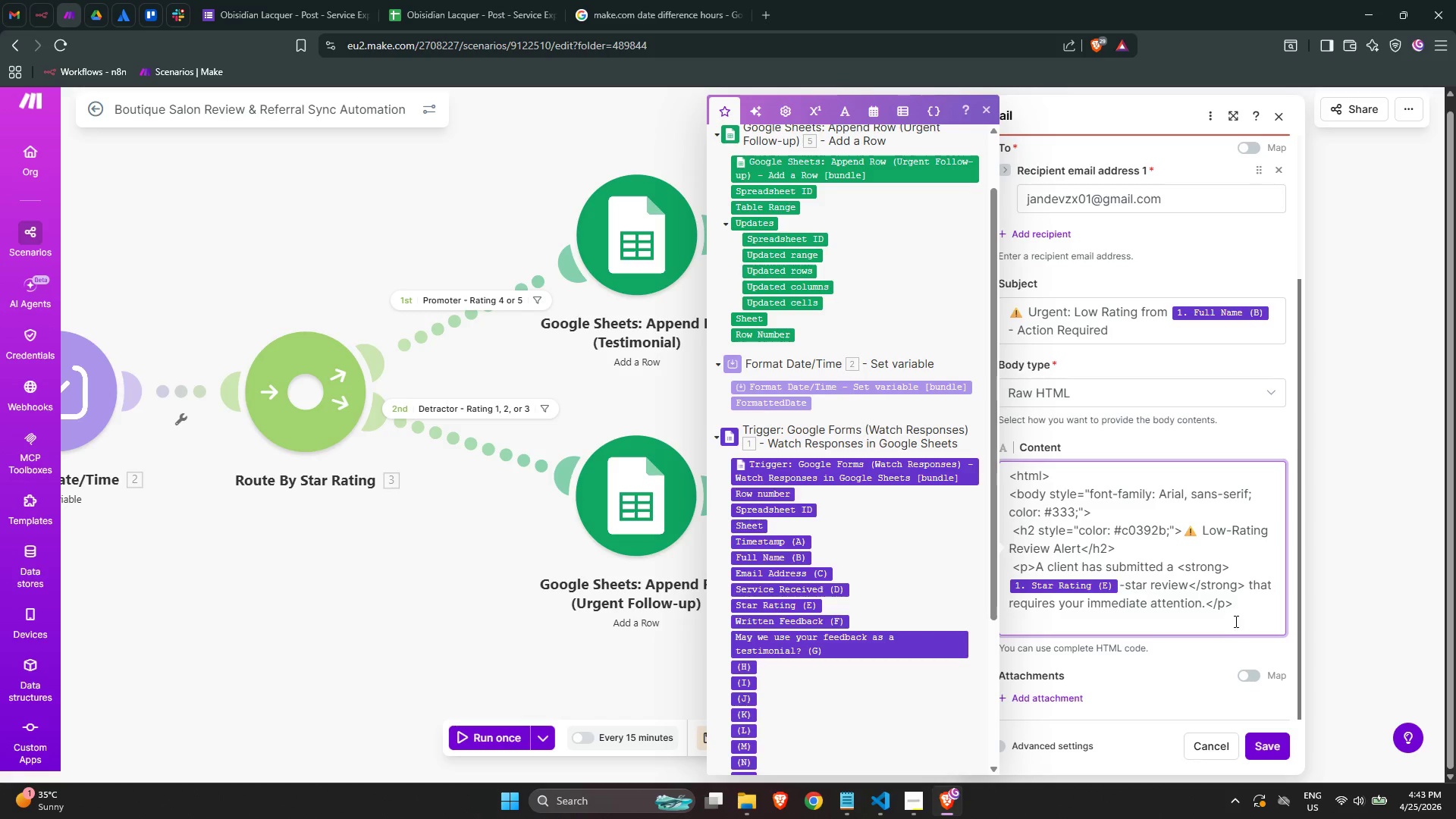 
scroll: coordinate [1230, 620], scroll_direction: down, amount: 1.0
 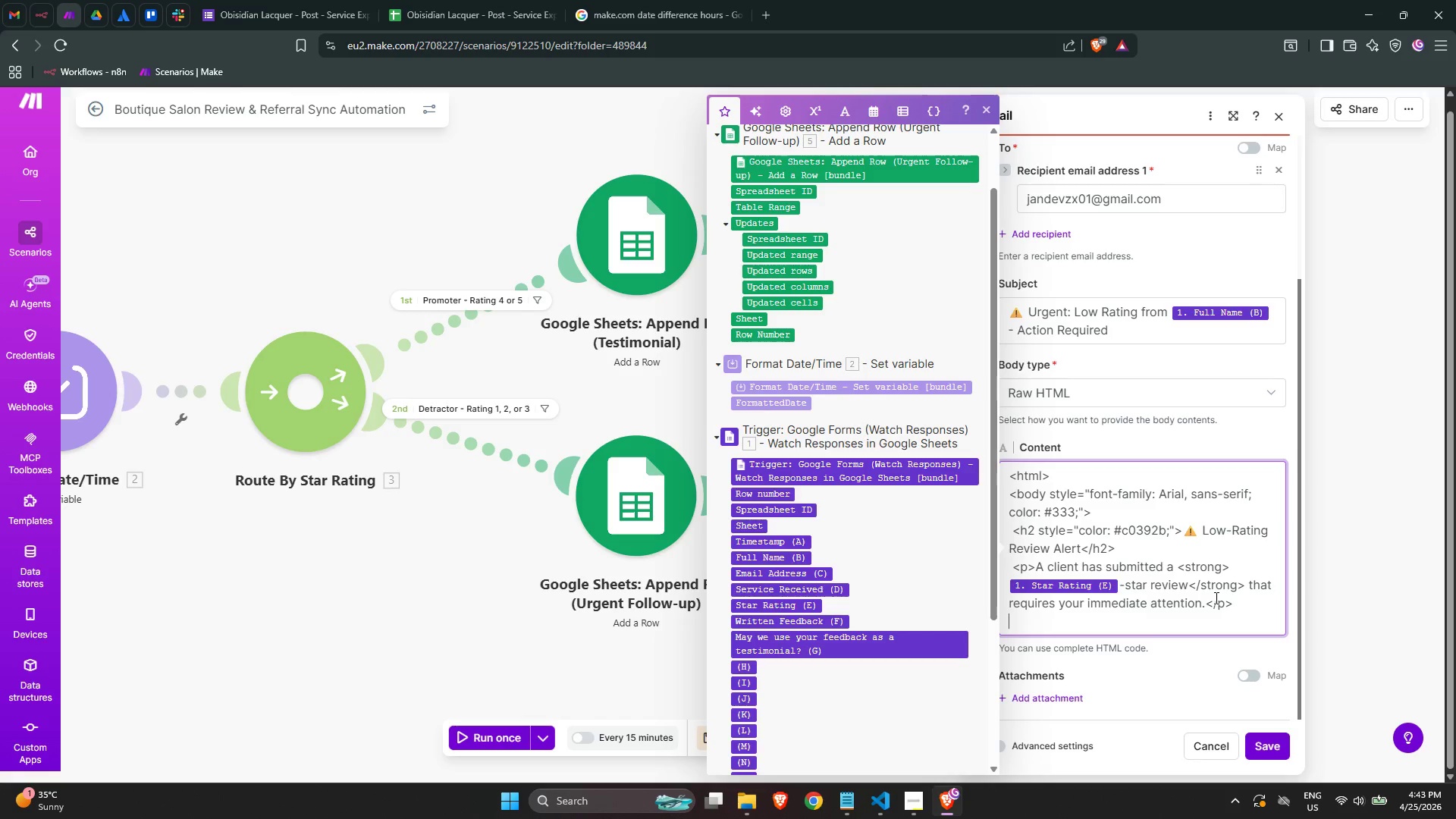 
type( ,/hr)
key(Backspace)
key(Backspace)
key(Backspace)
key(Backspace)
key(Backspace)
key(Backspace)
type(</)
key(Backspace)
type(he)
key(Backspace)
type(r>)
 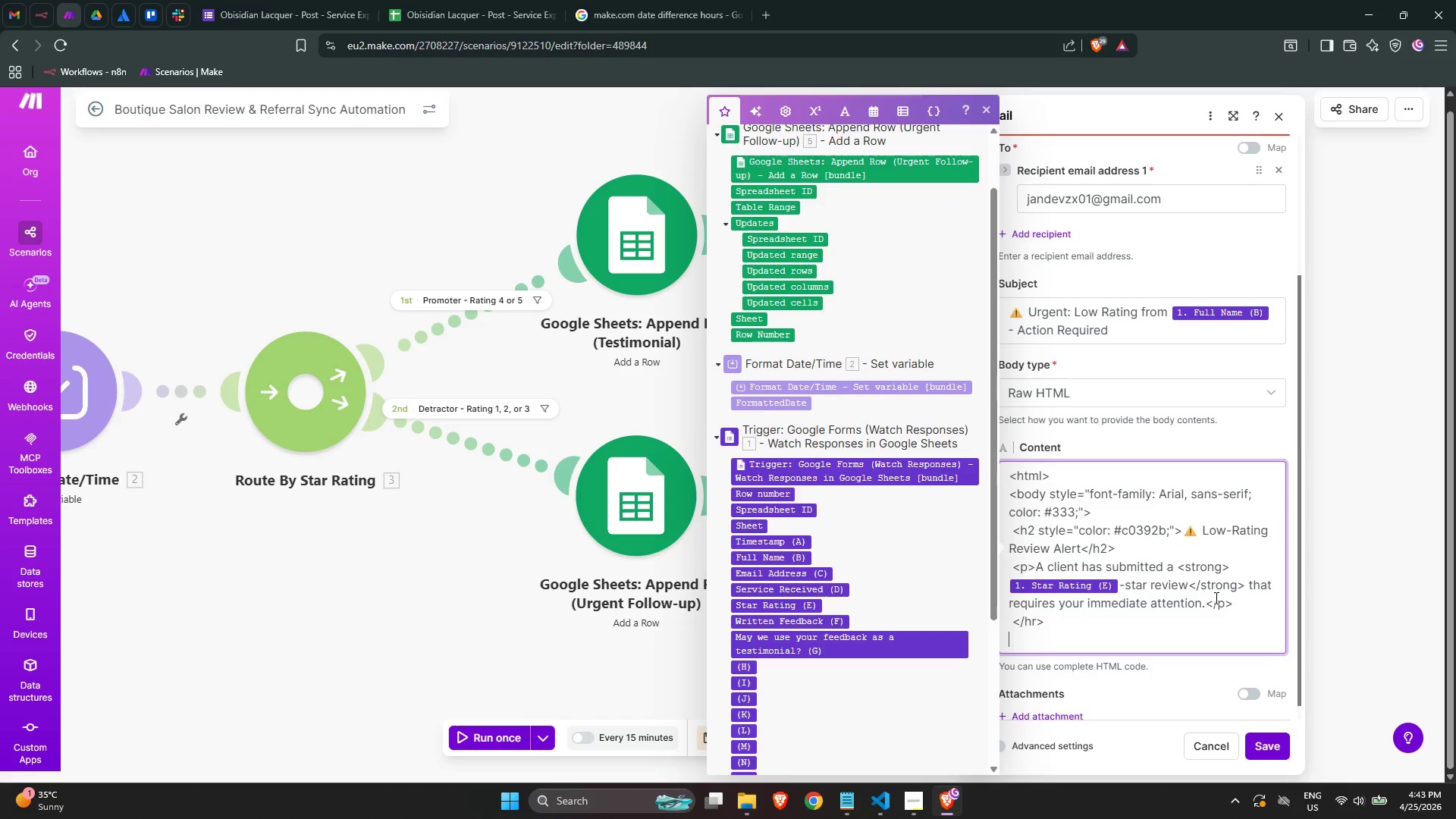 
hold_key(key=Z, duration=0.31)
 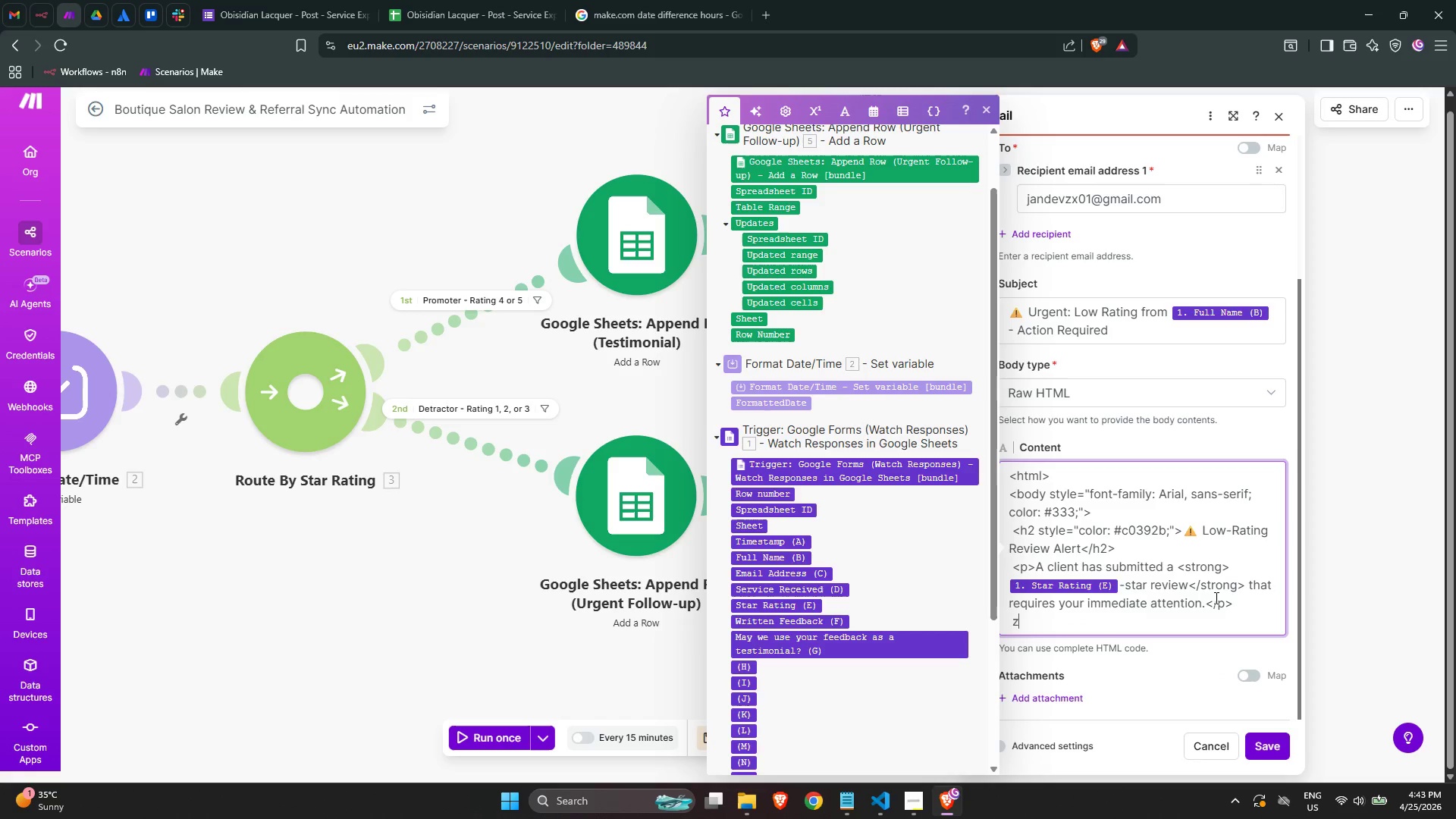 
key(Enter)
 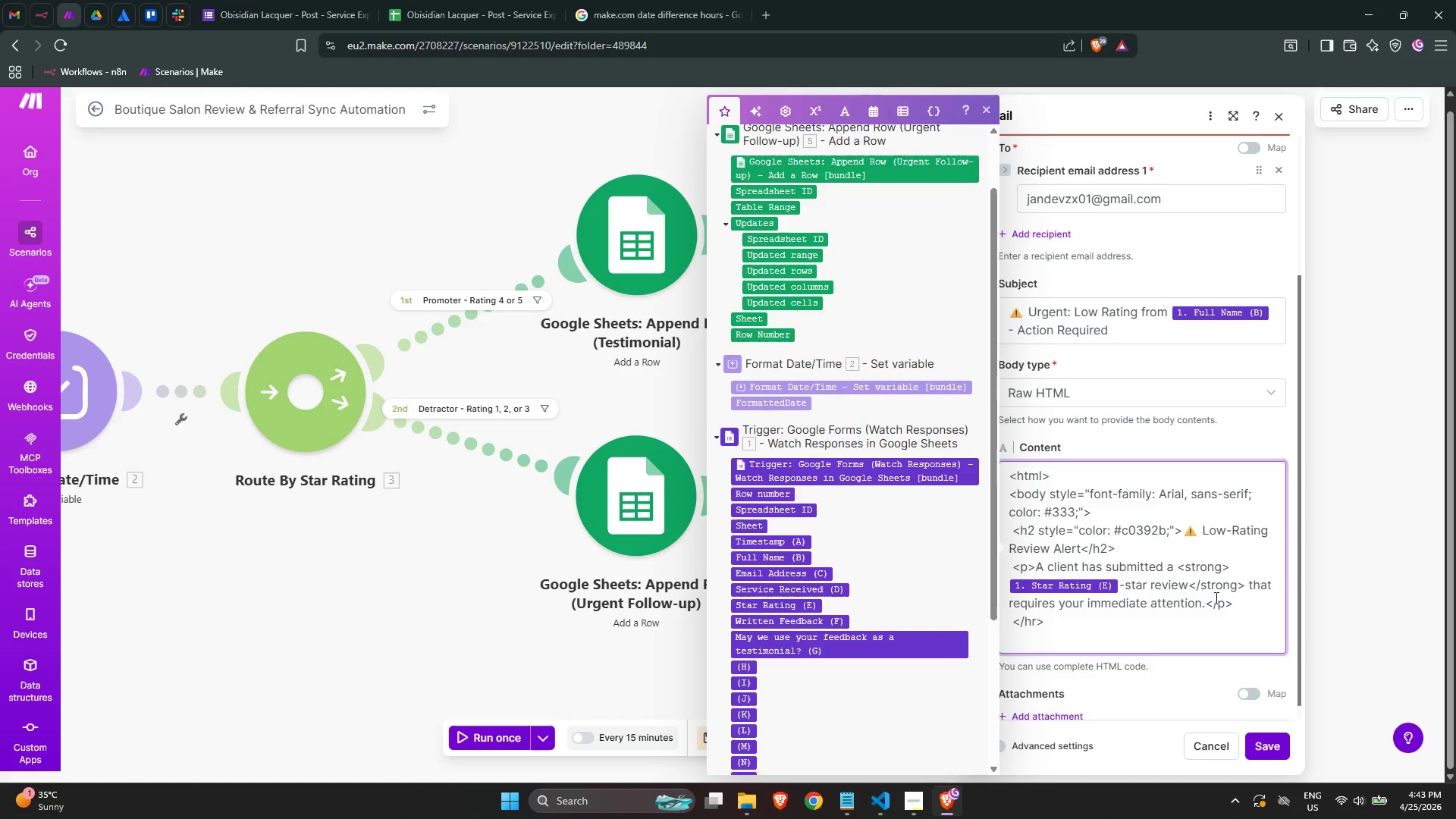 
type( <table cells)
key(Backspace)
type(padding="")
 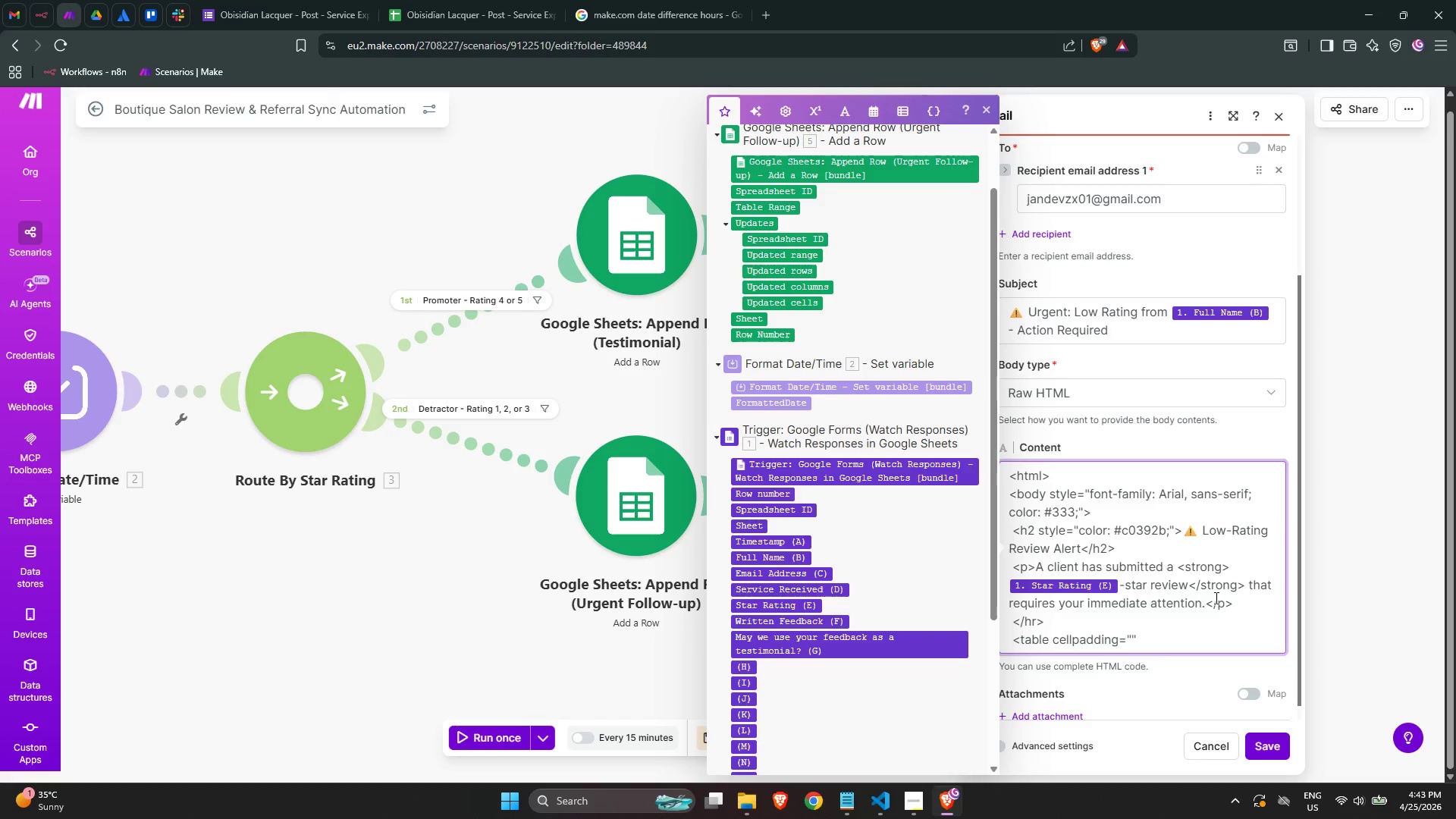 
key(ArrowLeft)
 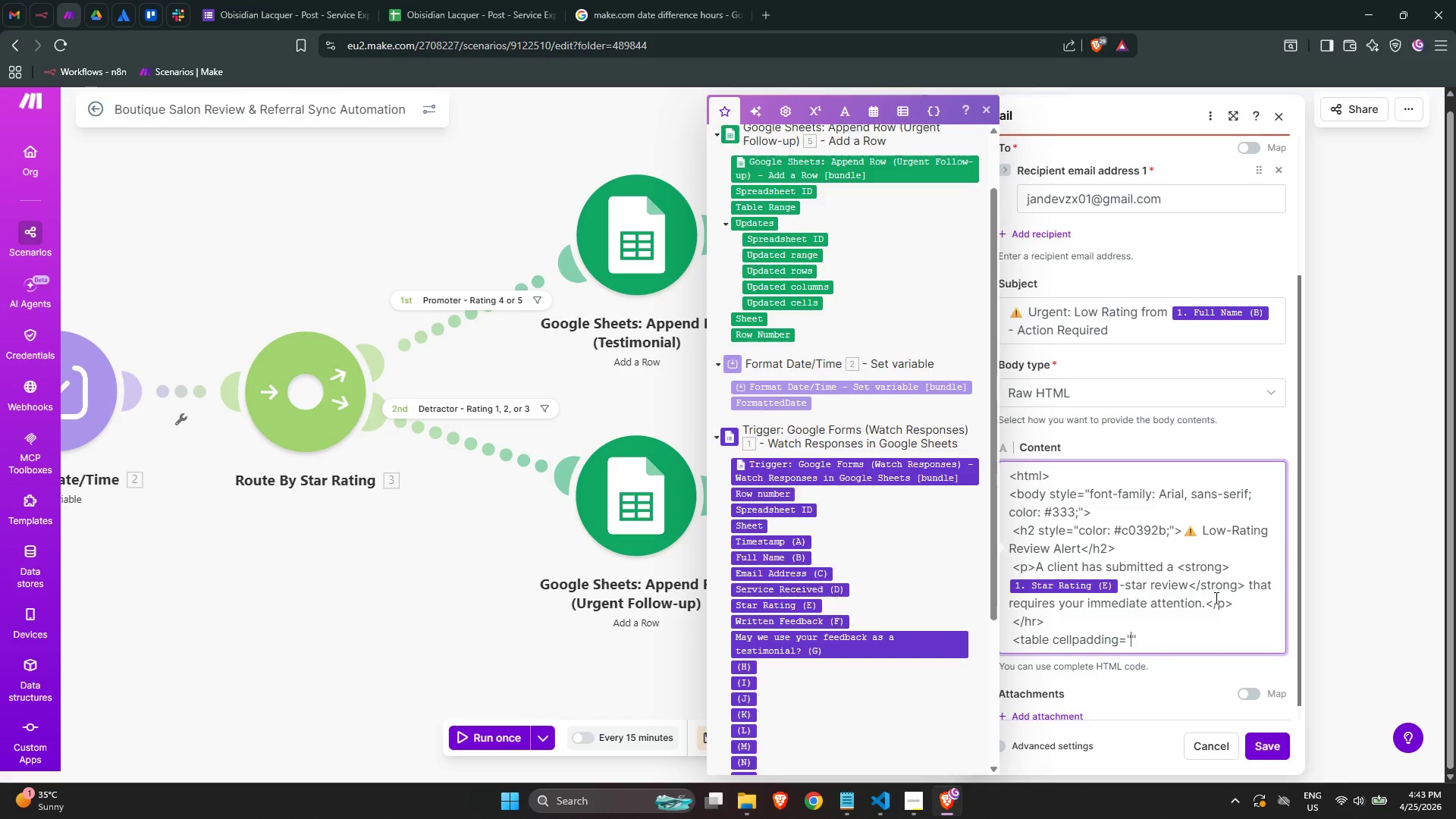 
key(Numpad8)
 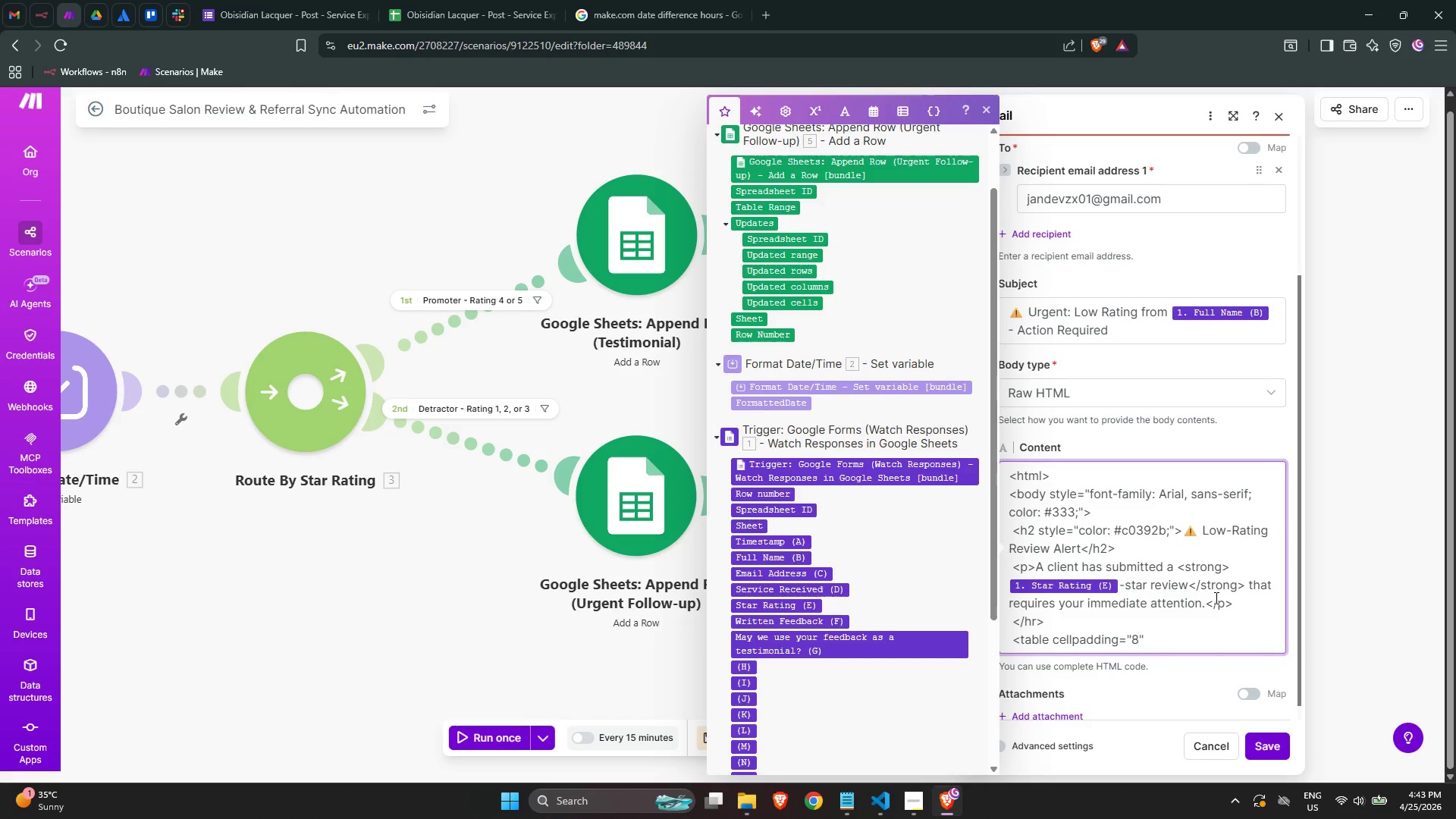 
key(ArrowRight)
 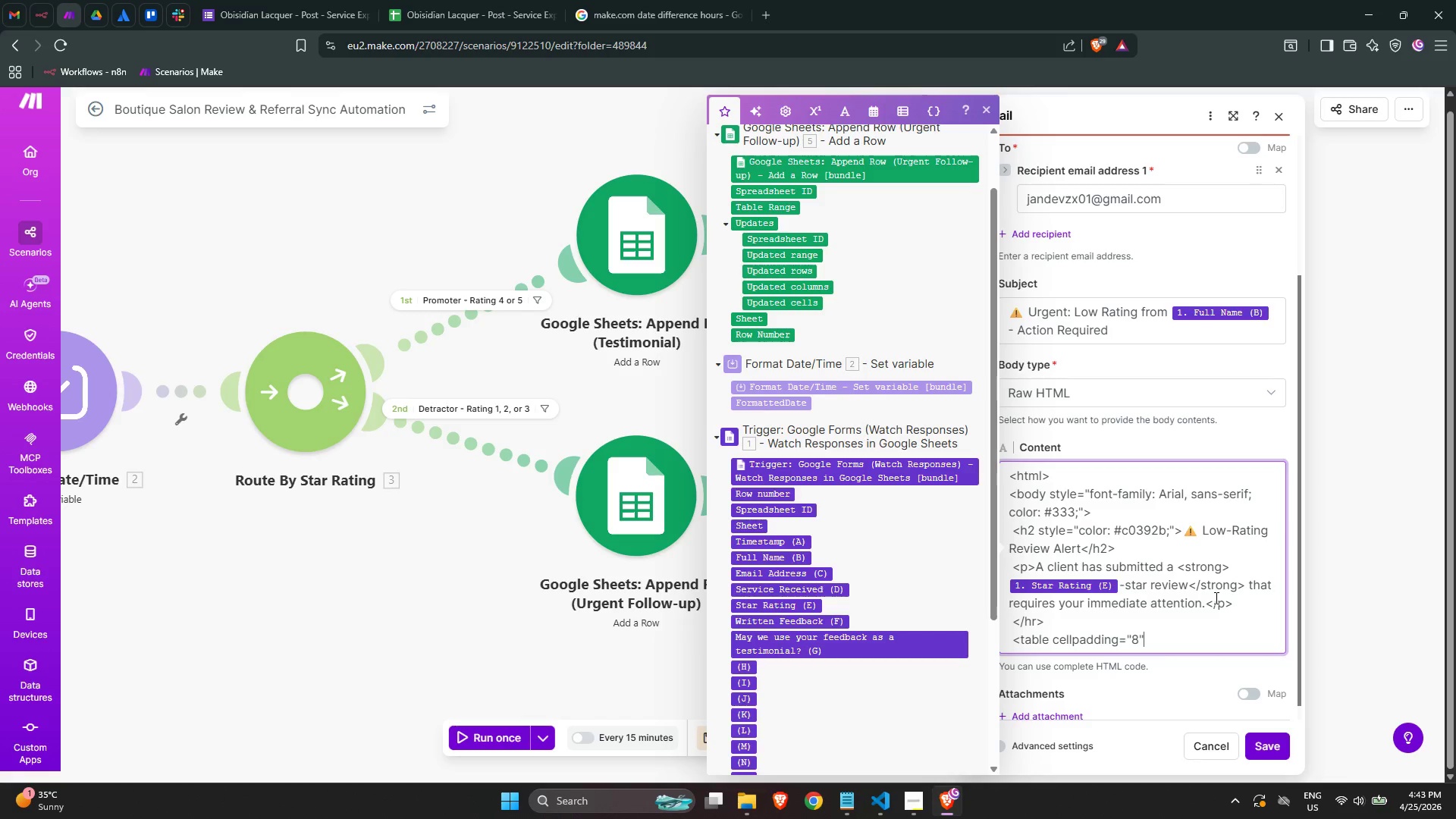 
type( cless)
key(Backspace)
key(Backspace)
key(Backspace)
key(Backspace)
type(ellspacing="")
 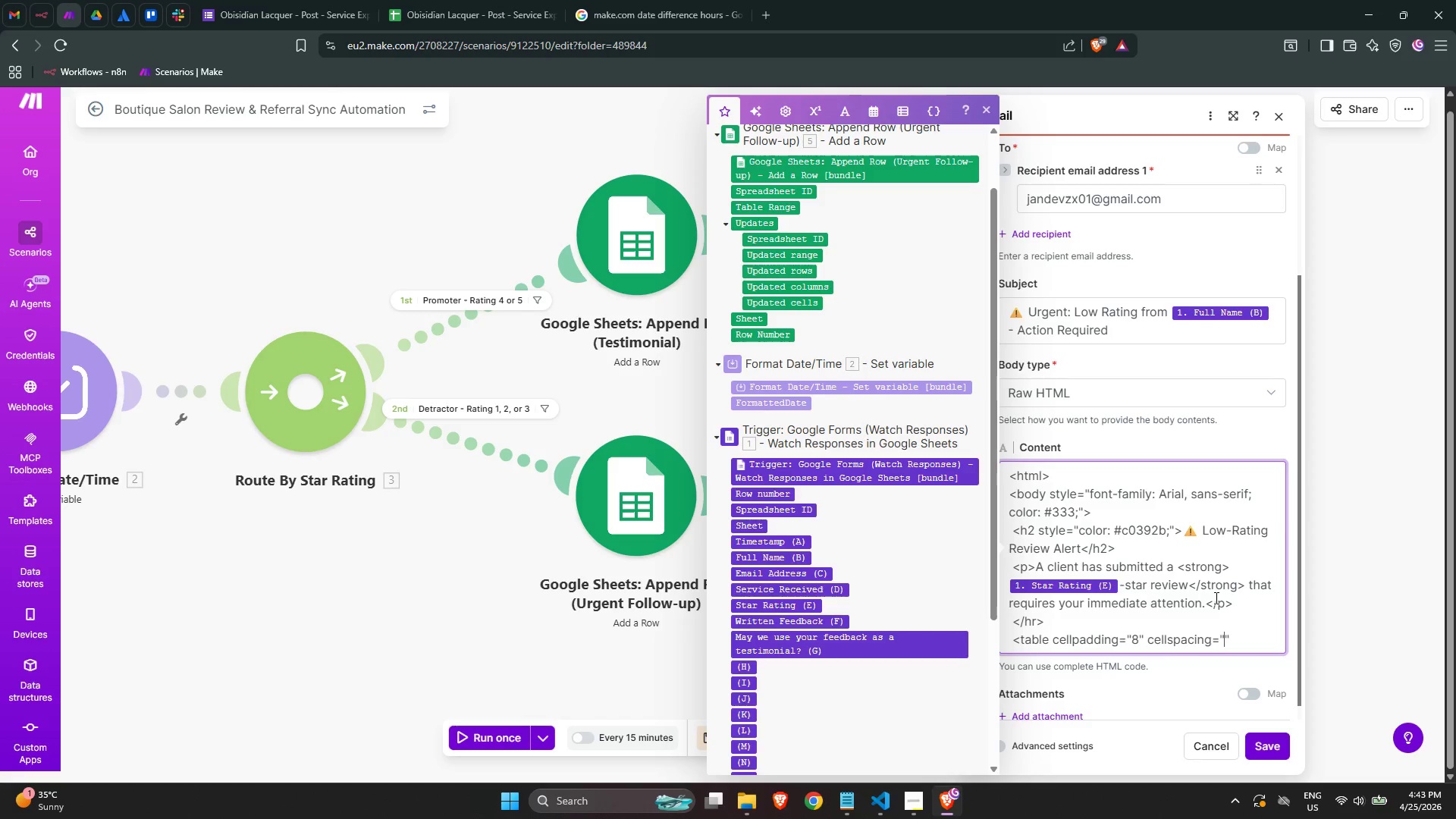 
 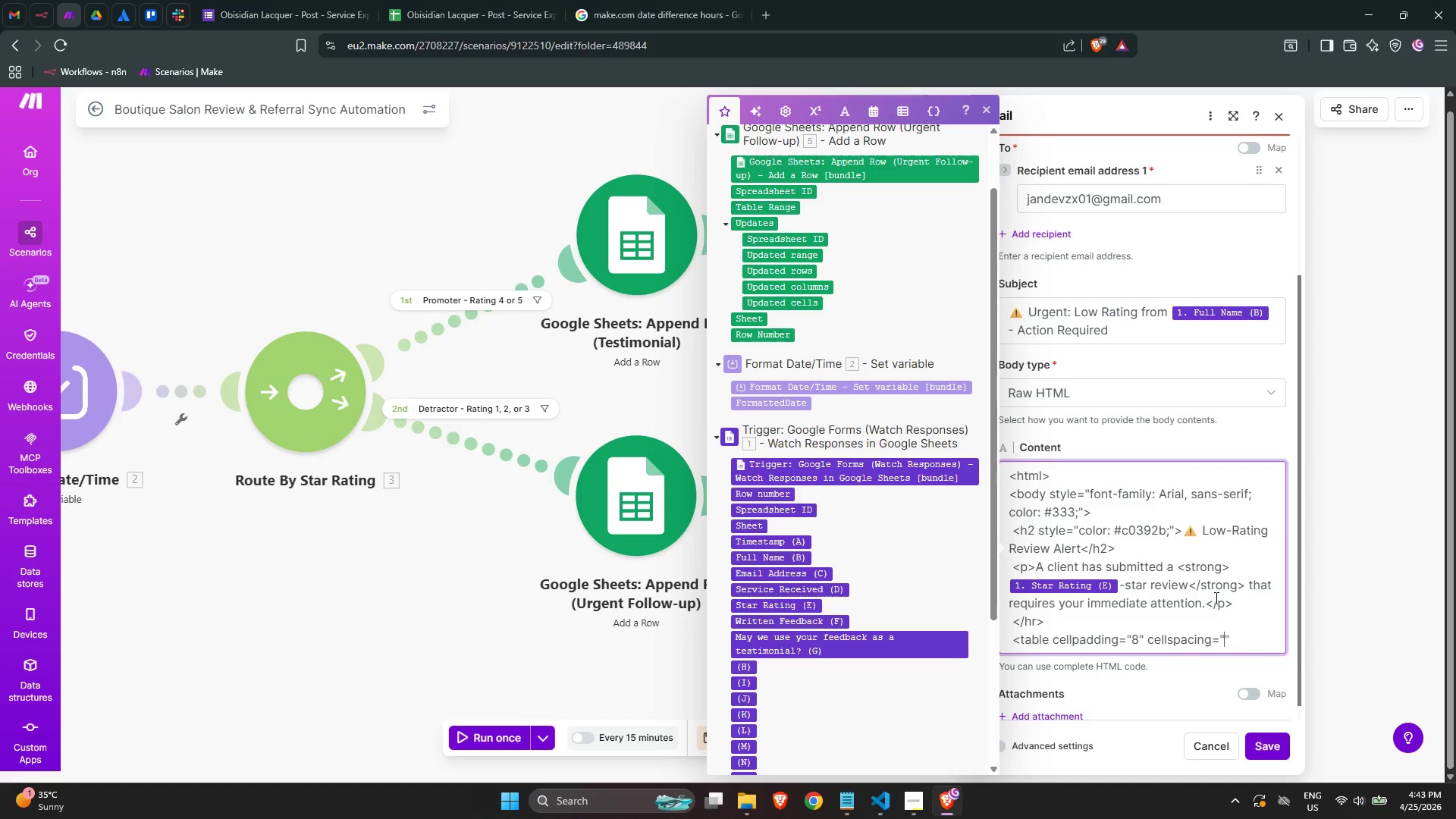 
key(ArrowLeft)
 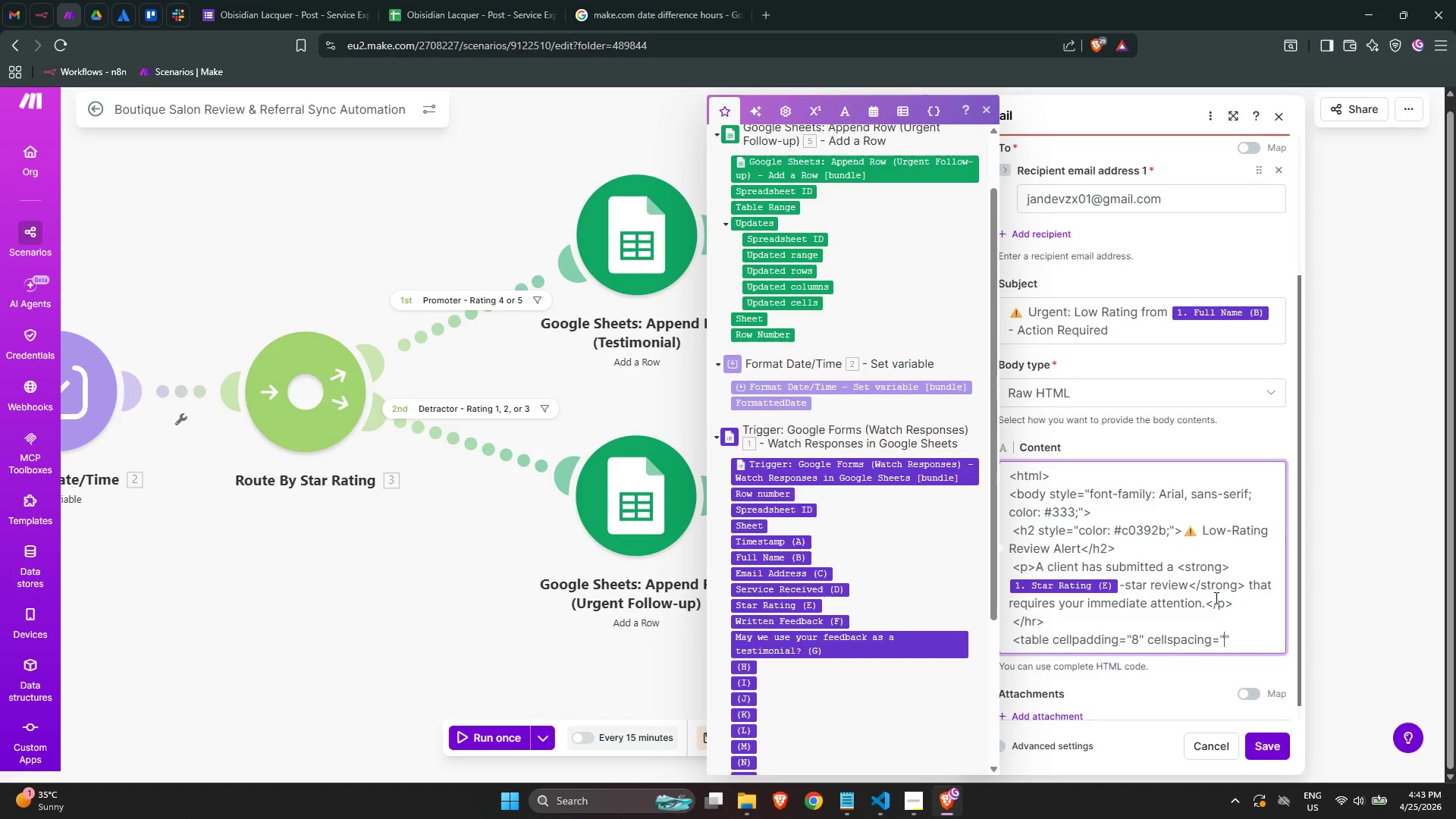 
key(Numpad0)
 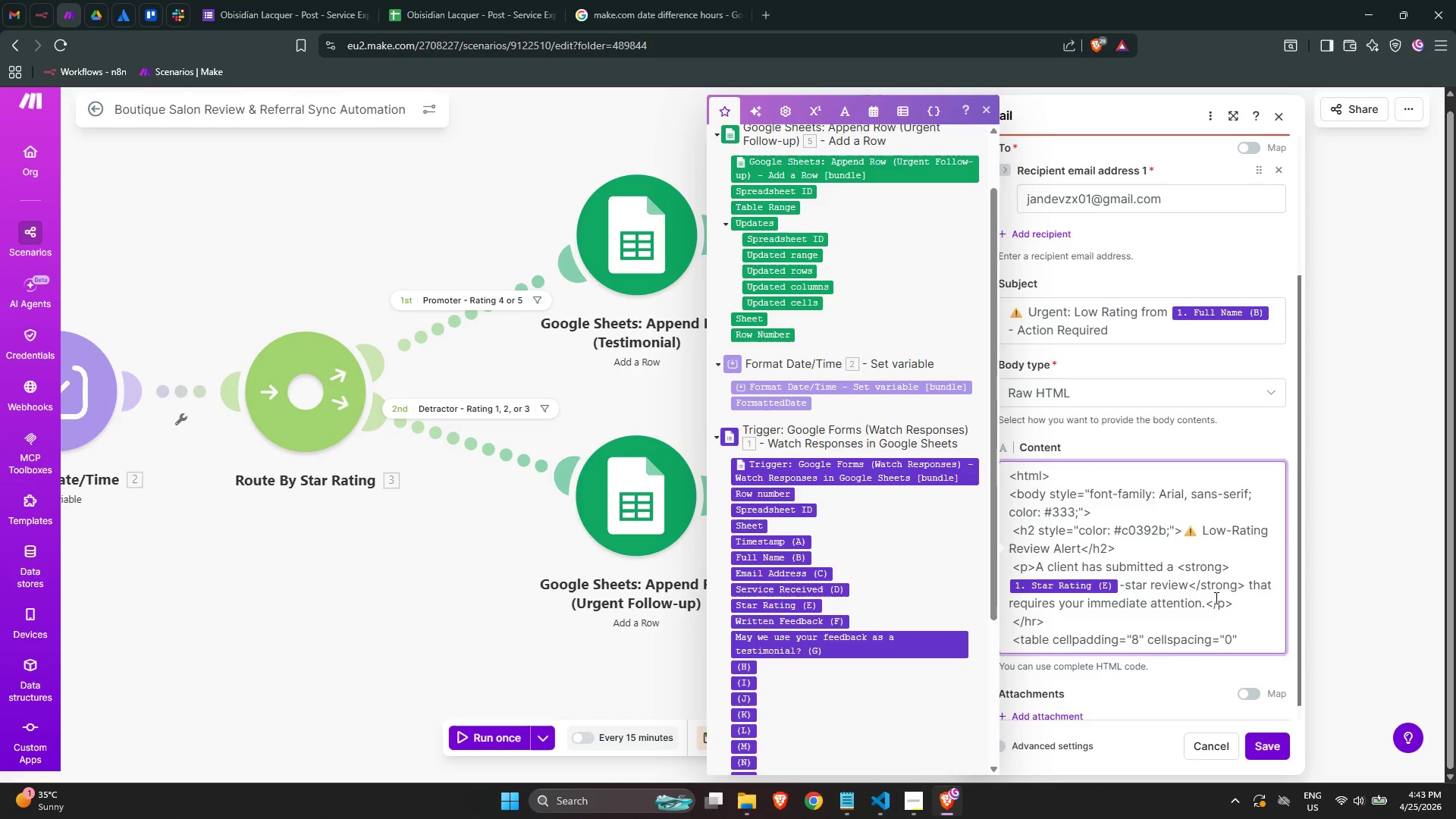 
key(ArrowRight)
 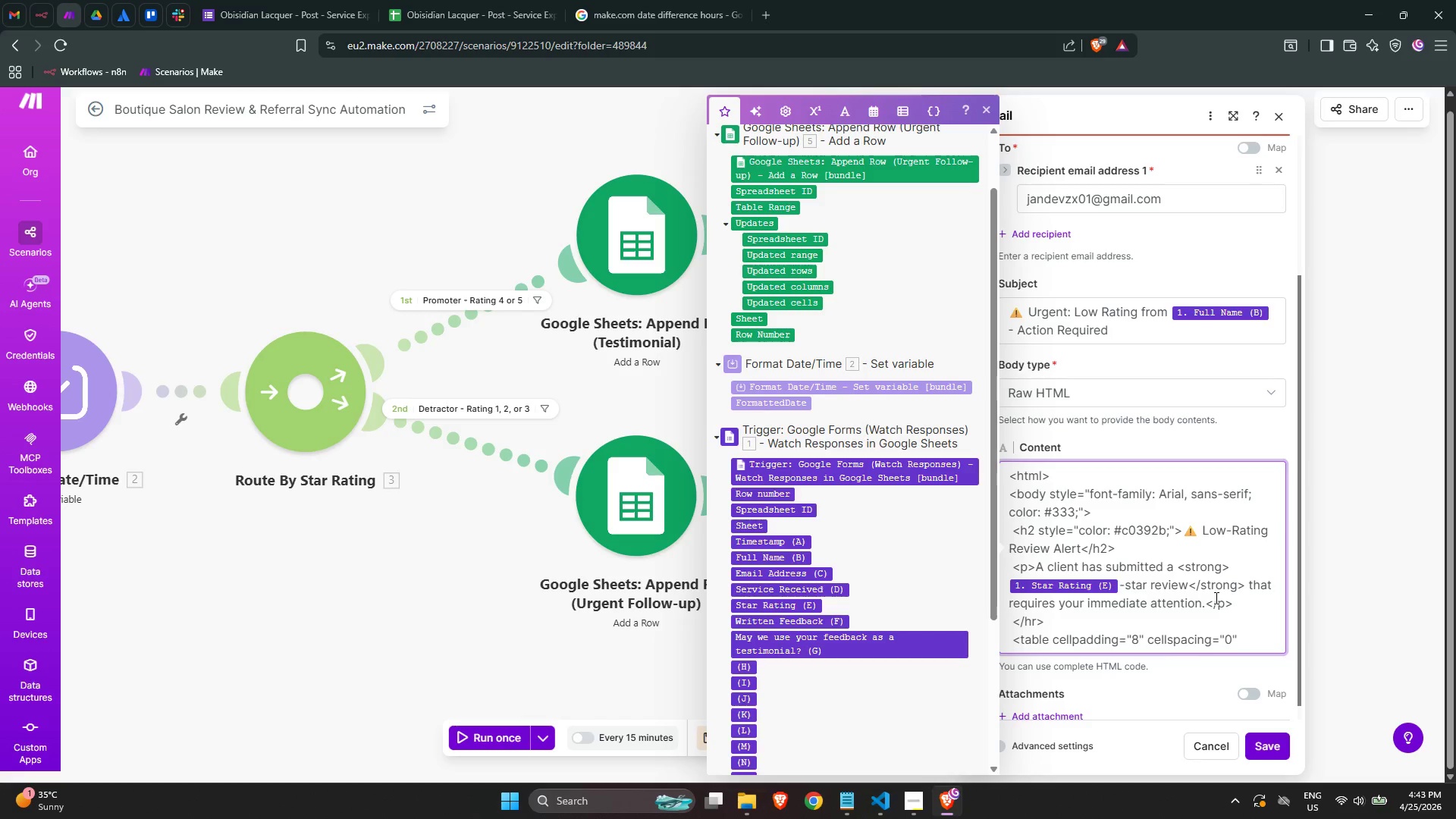 
type( style="")
 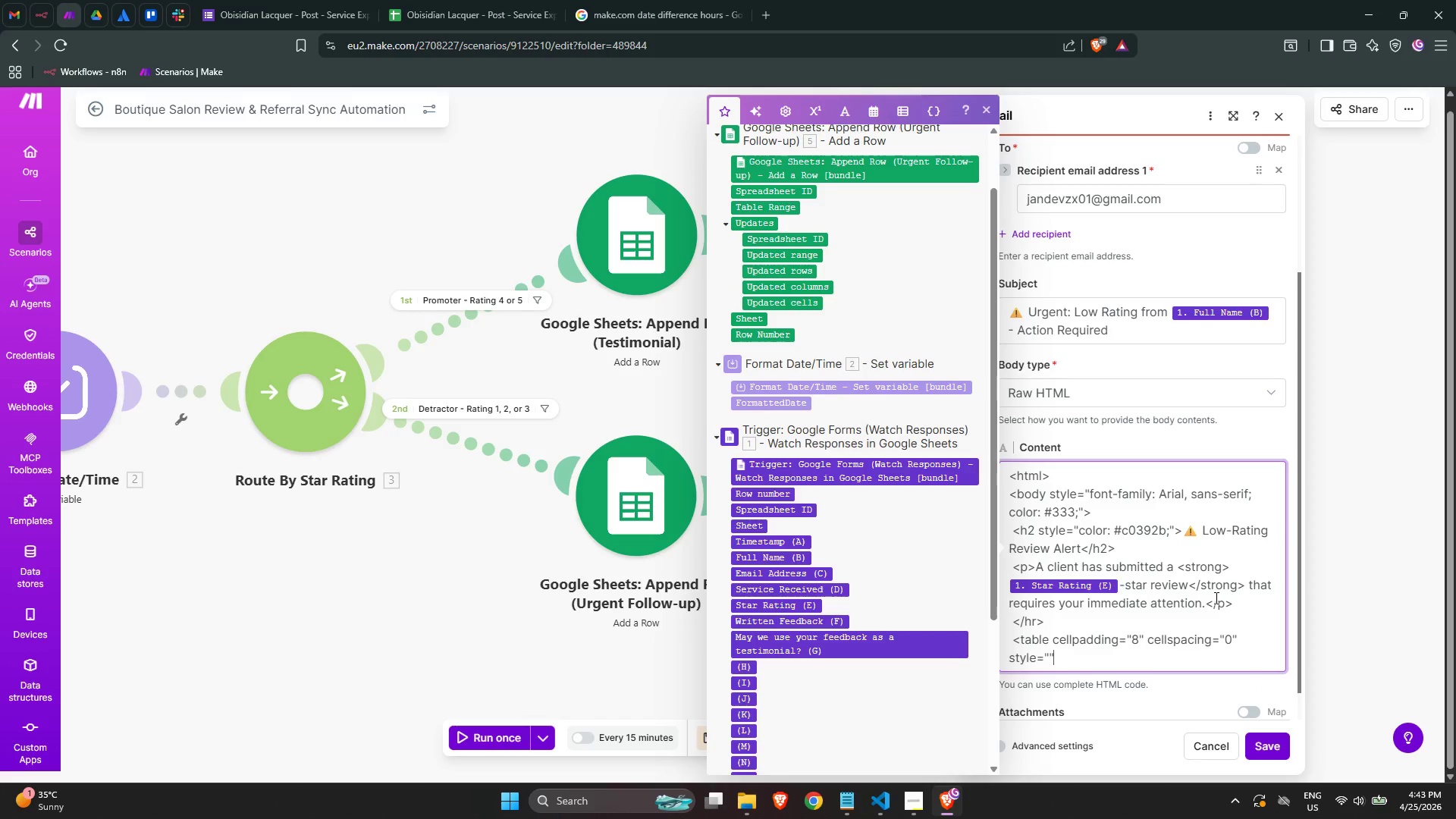 
key(ArrowLeft)
 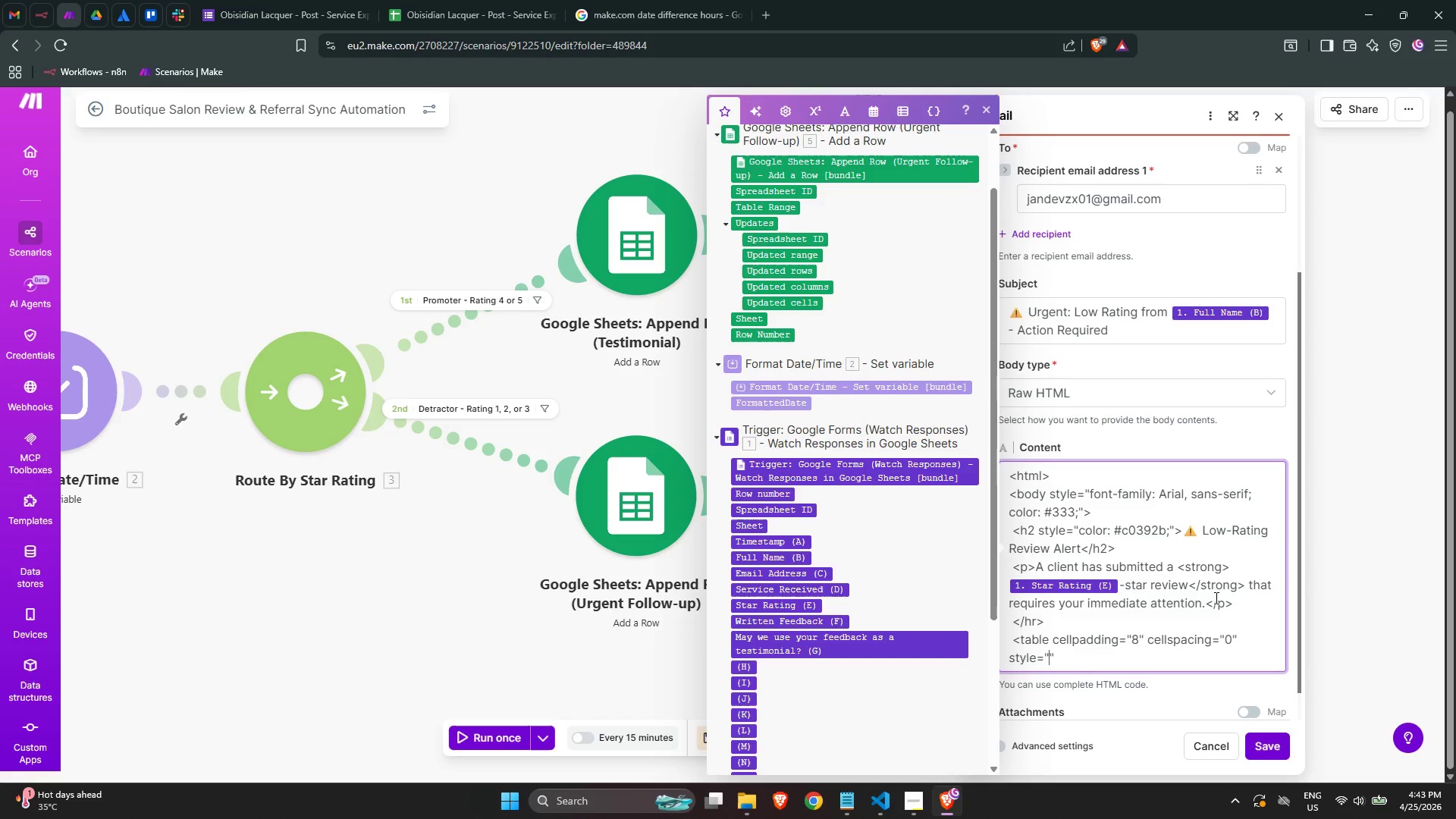 
type(B)
key(Backspace)
type(border-collpase: collp)
key(Backspace)
type(apse; width: 100%)
 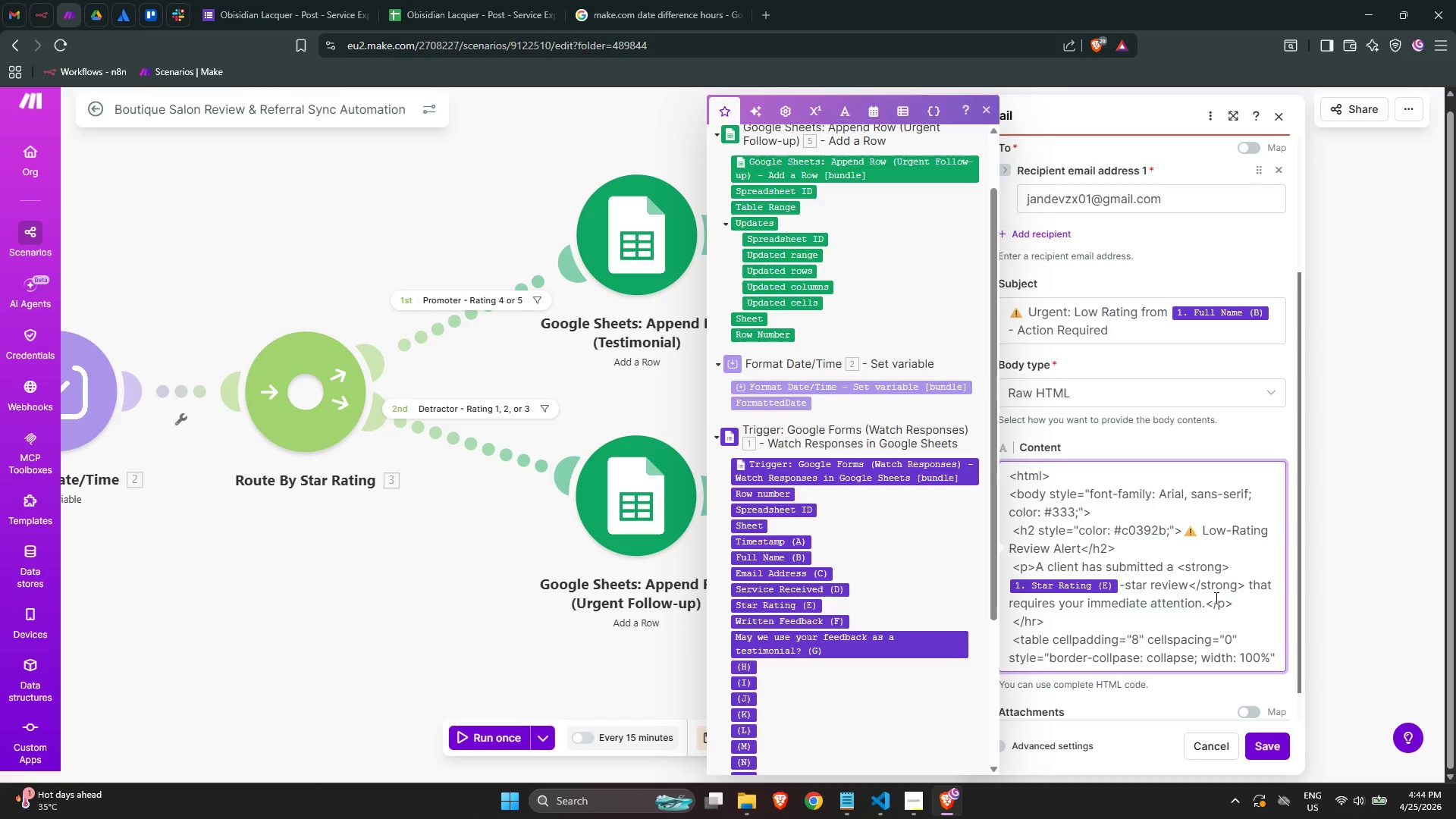 
key(Semicolon)
 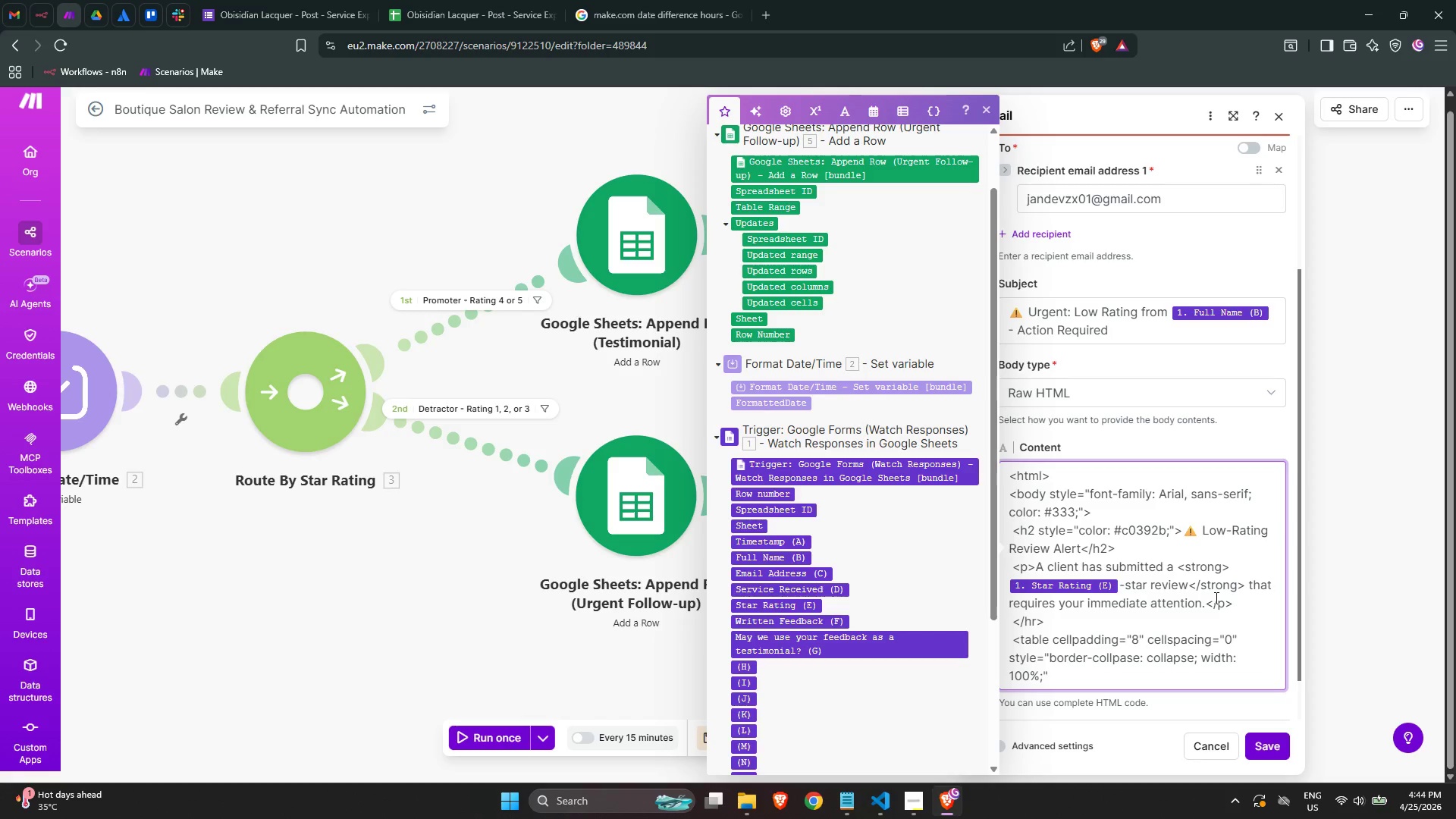 
key(ArrowRight)
 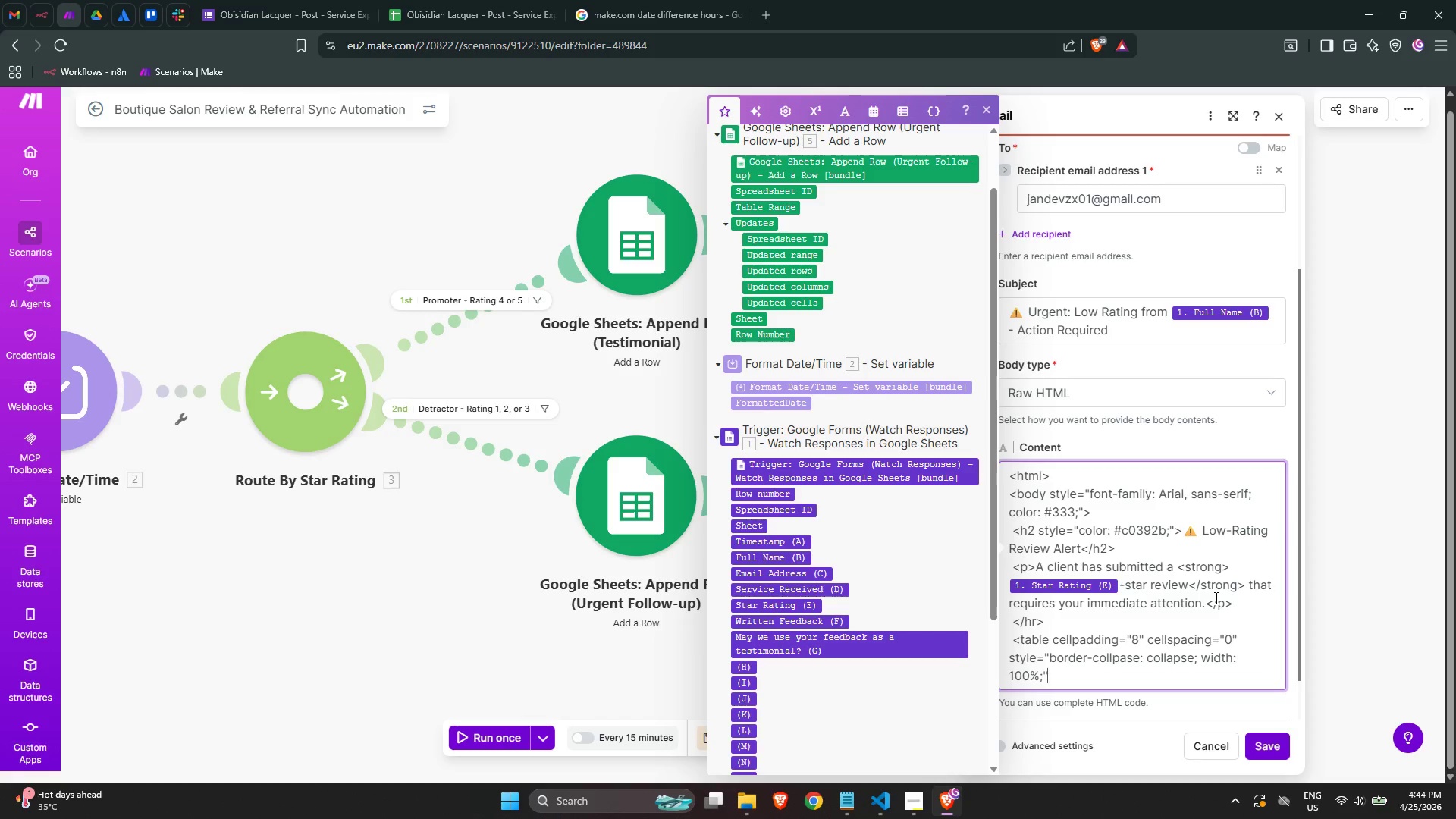 
key(Shift+Period)
 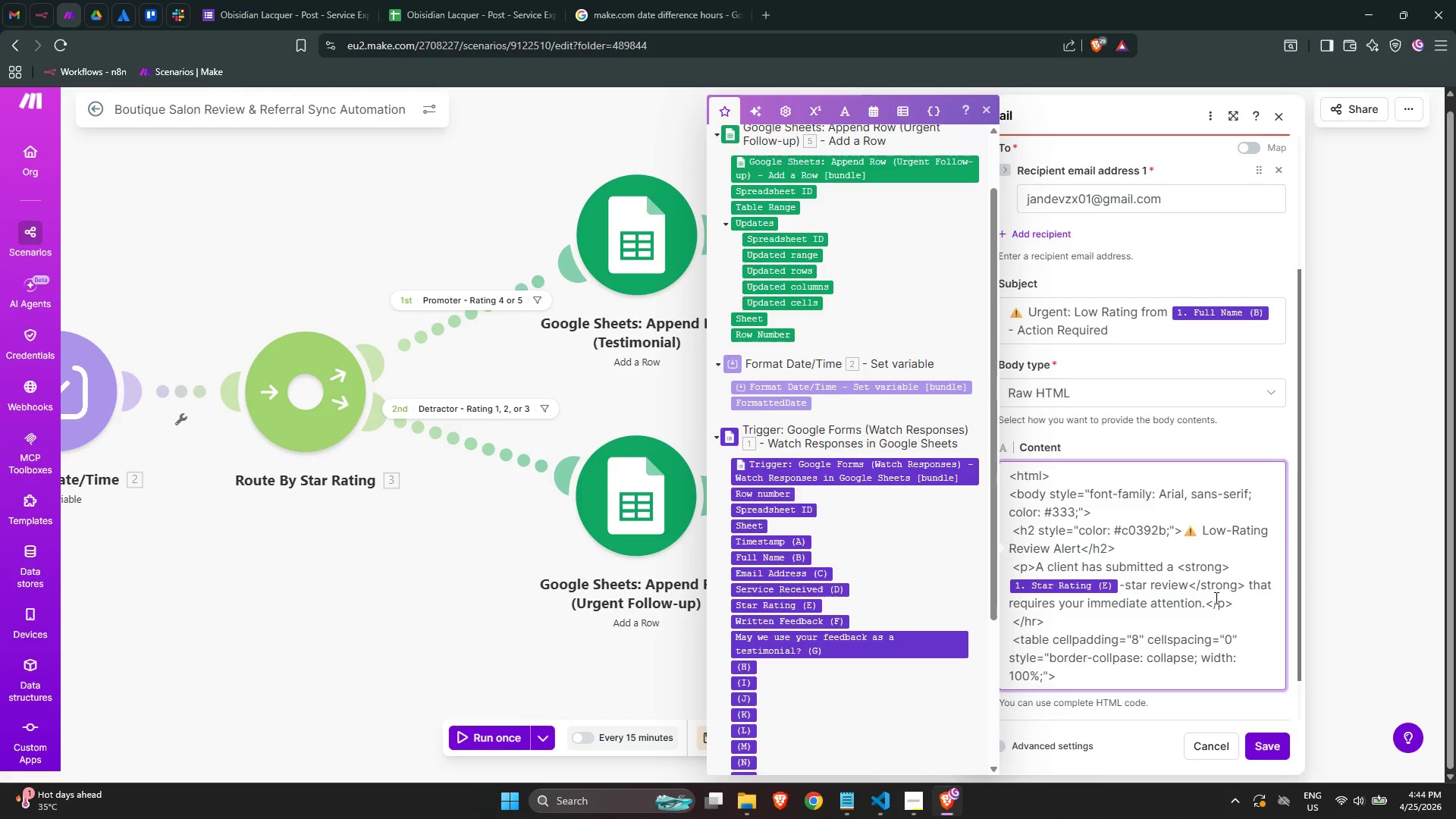 
key(Enter)
 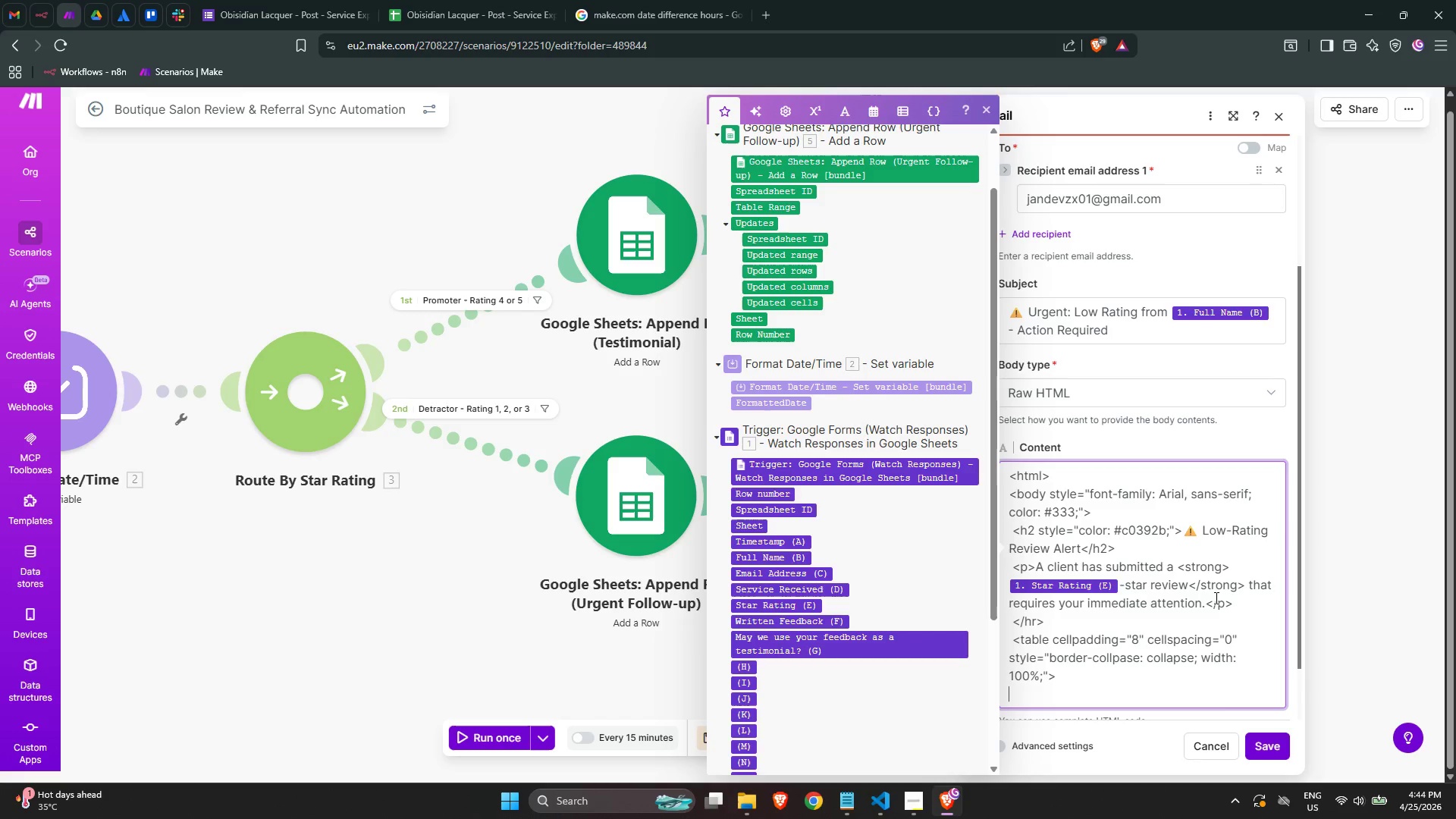 
type(  <tr><td style="")
 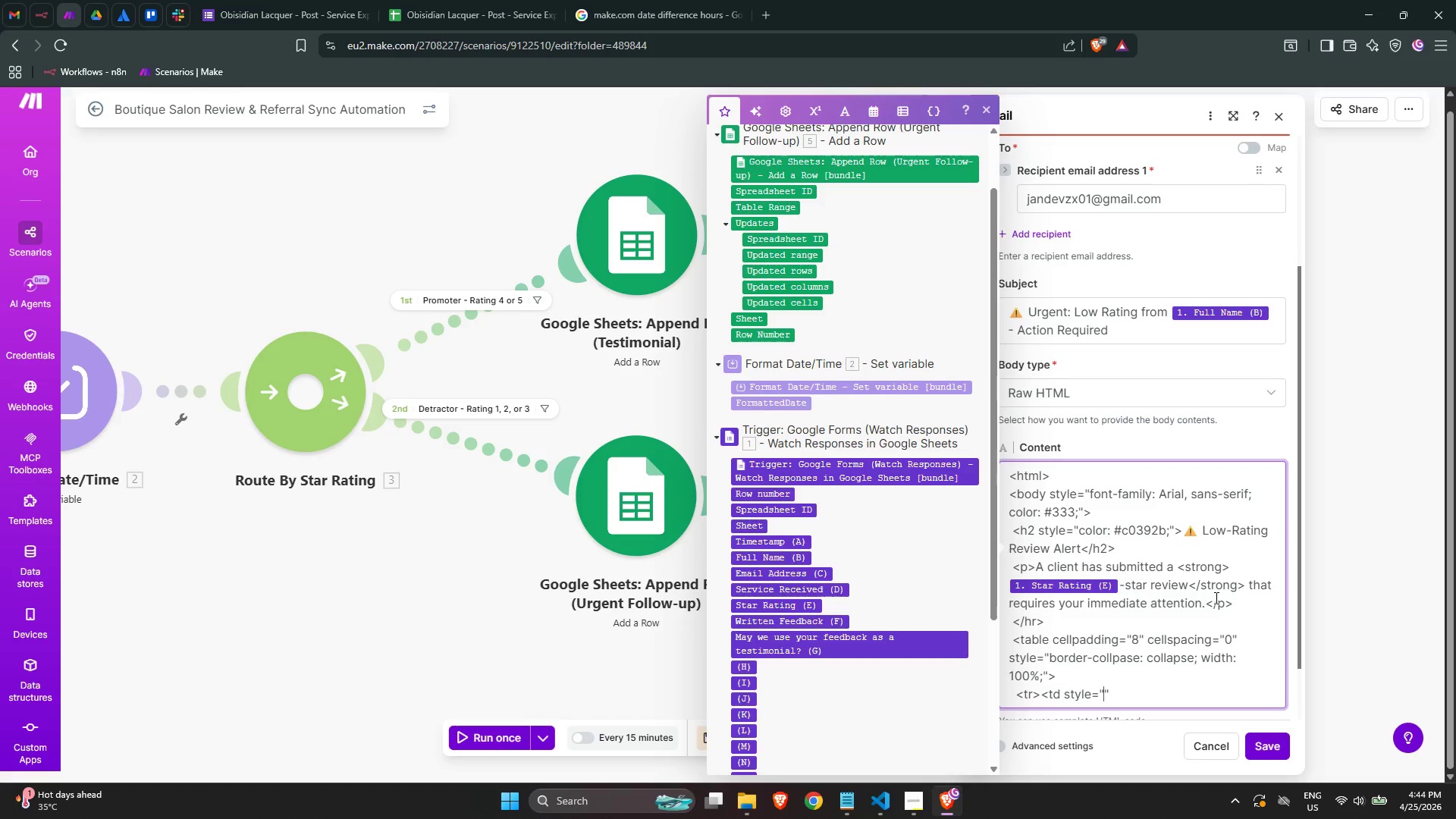 
 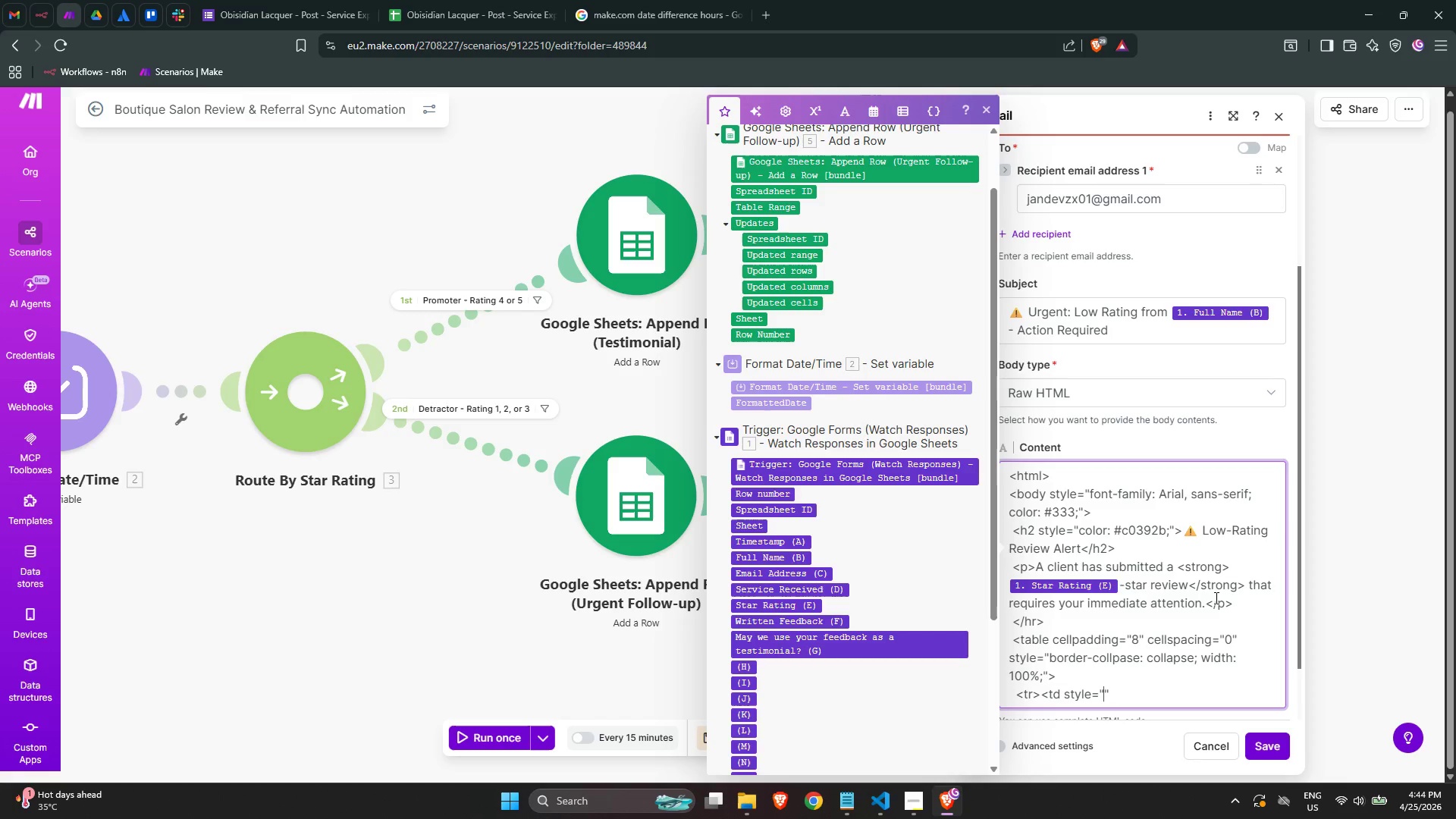 
key(ArrowLeft)
 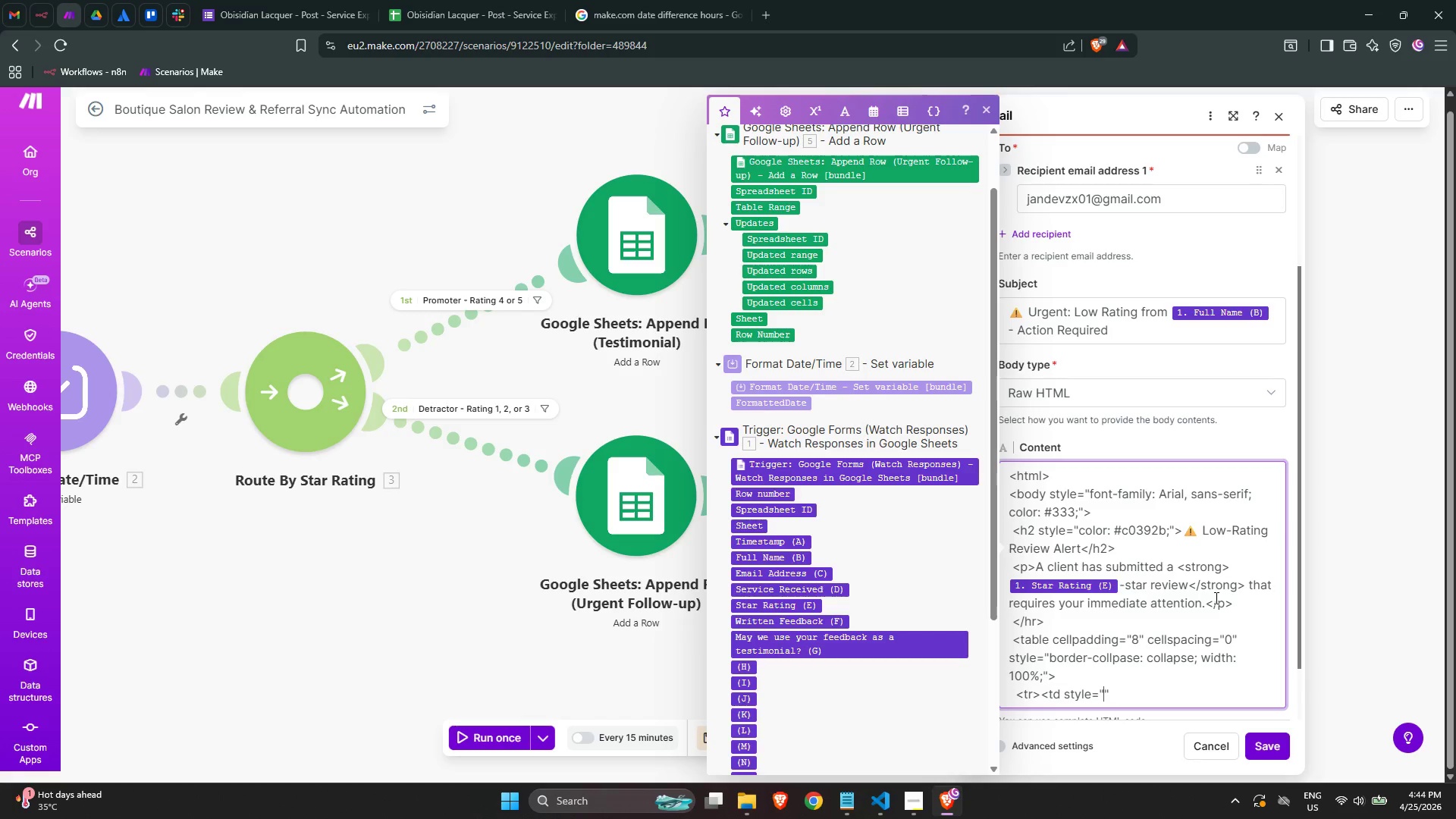 
type(font-weight:bold;width:160pc)
key(Backspace)
type(x;)
 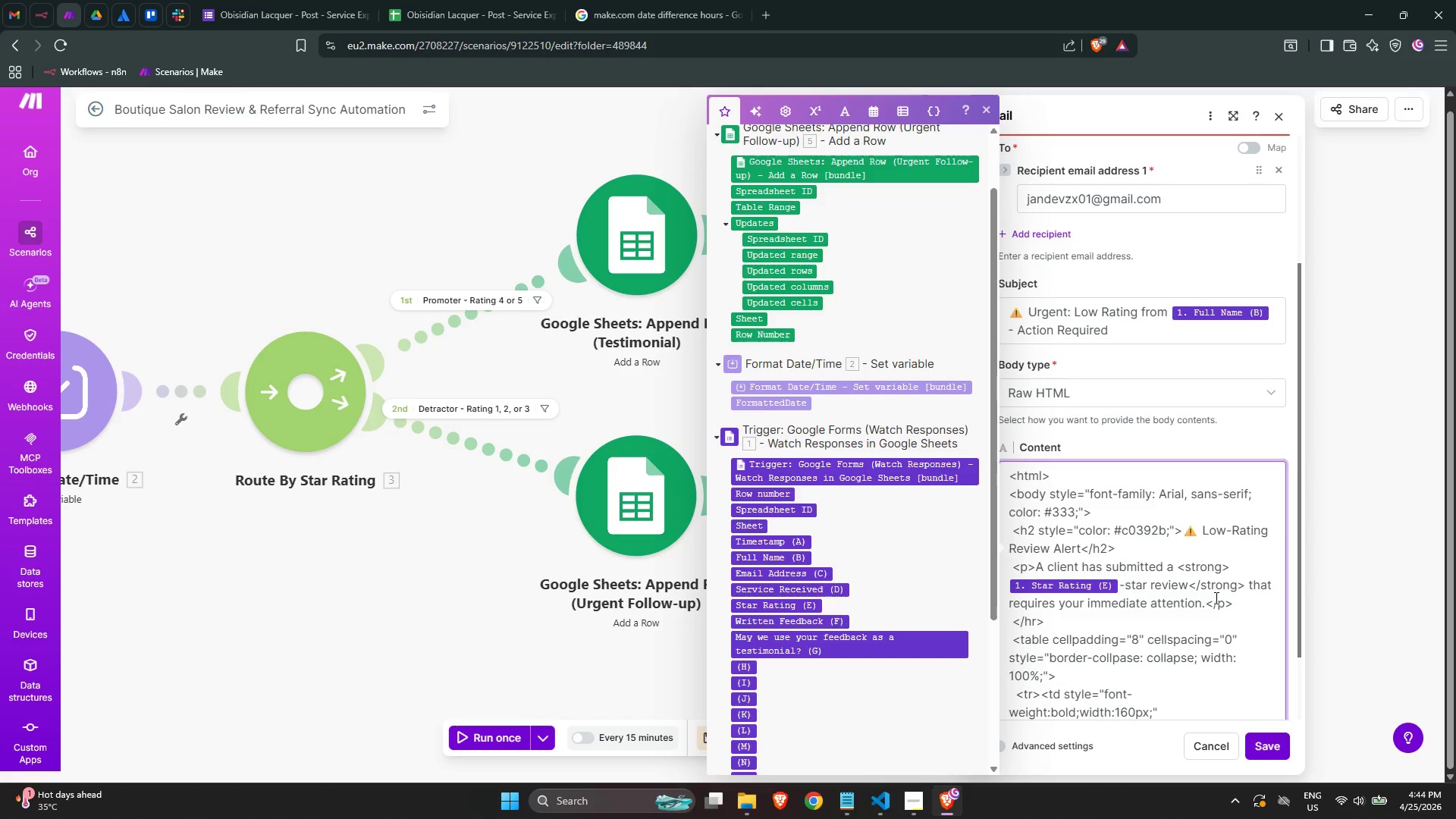 
scroll: coordinate [1215, 598], scroll_direction: down, amount: 2.0
 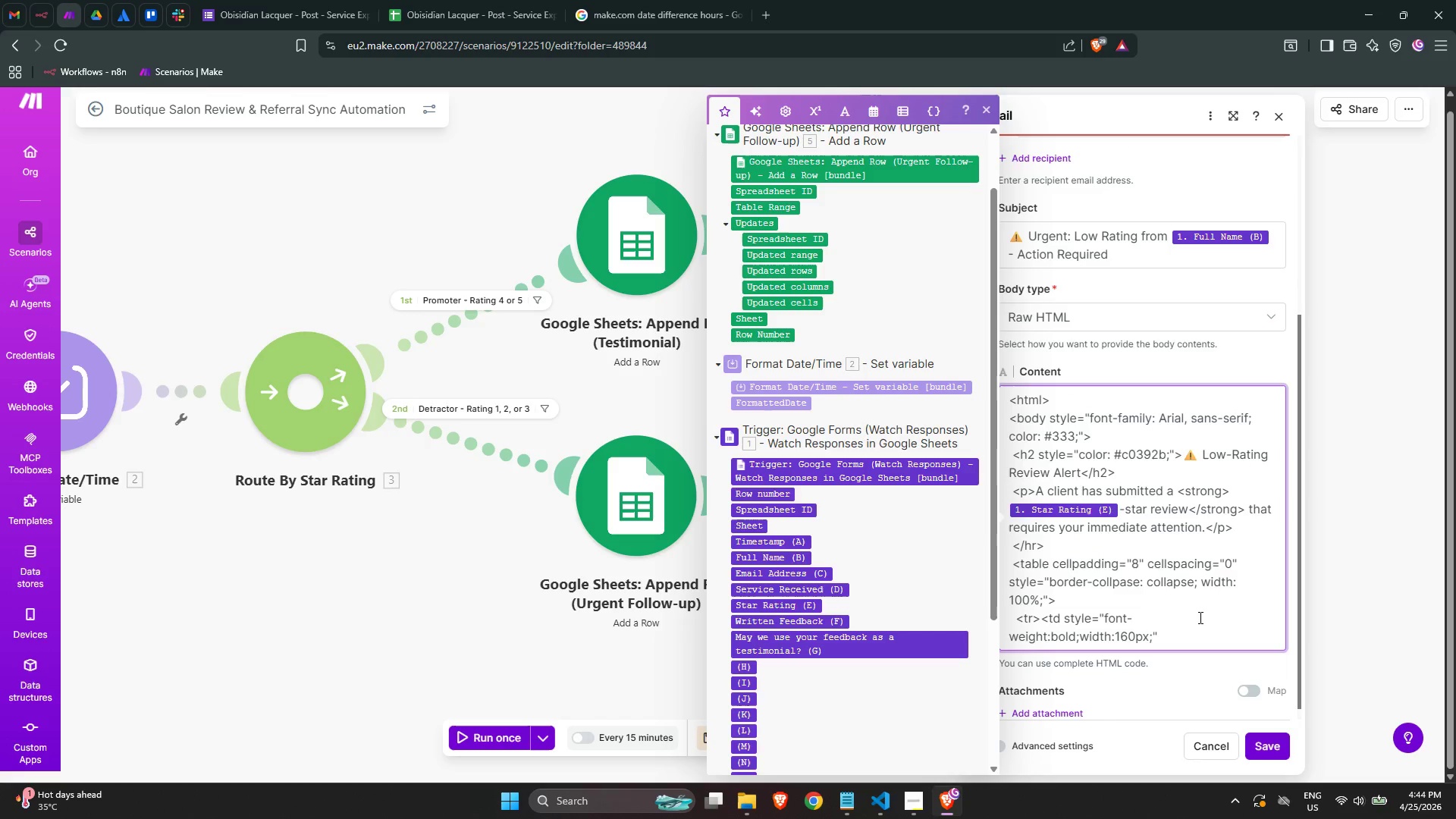 
key(ArrowRight)
 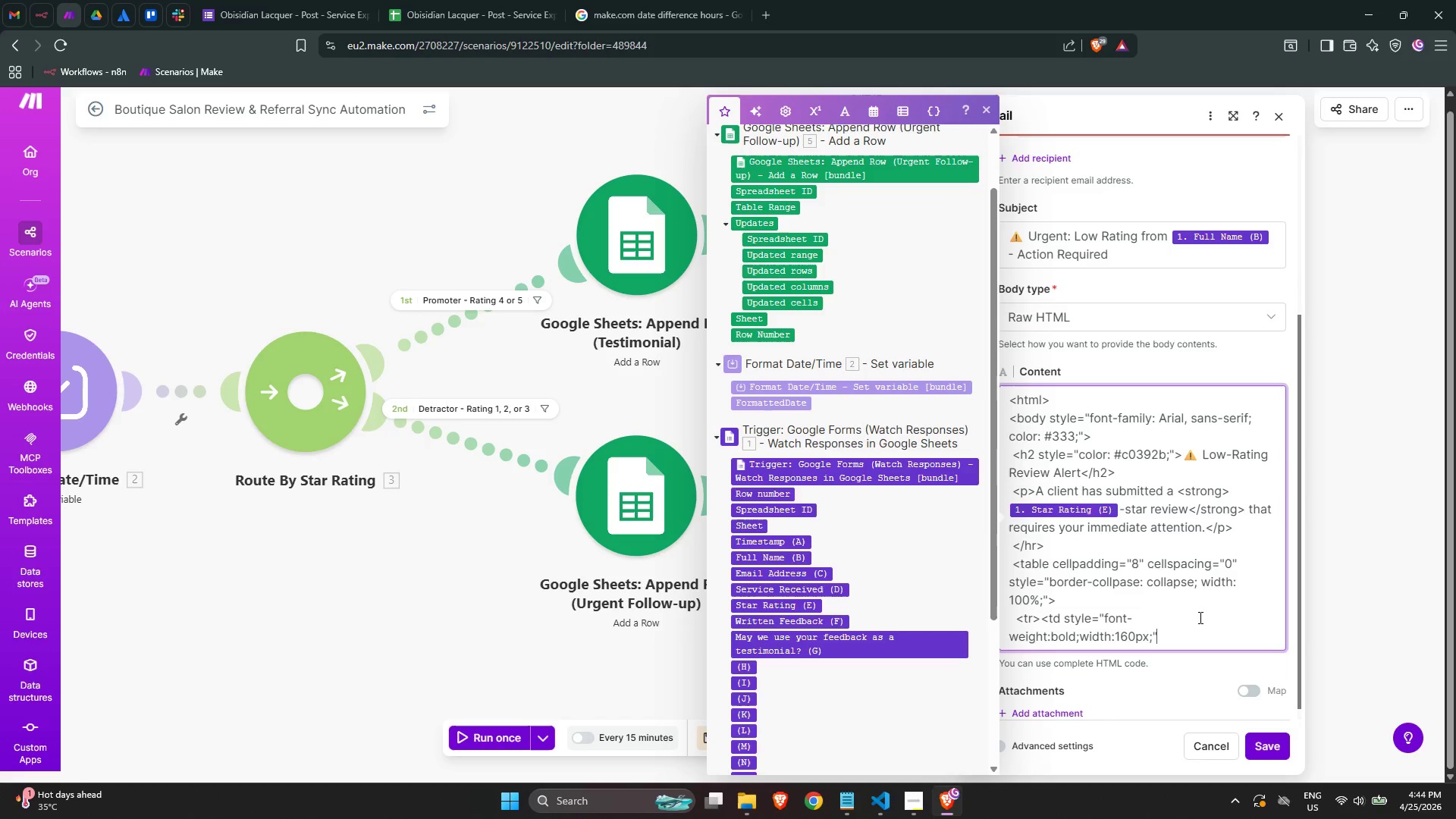 
hold_key(key=ShiftLeft, duration=0.75)
 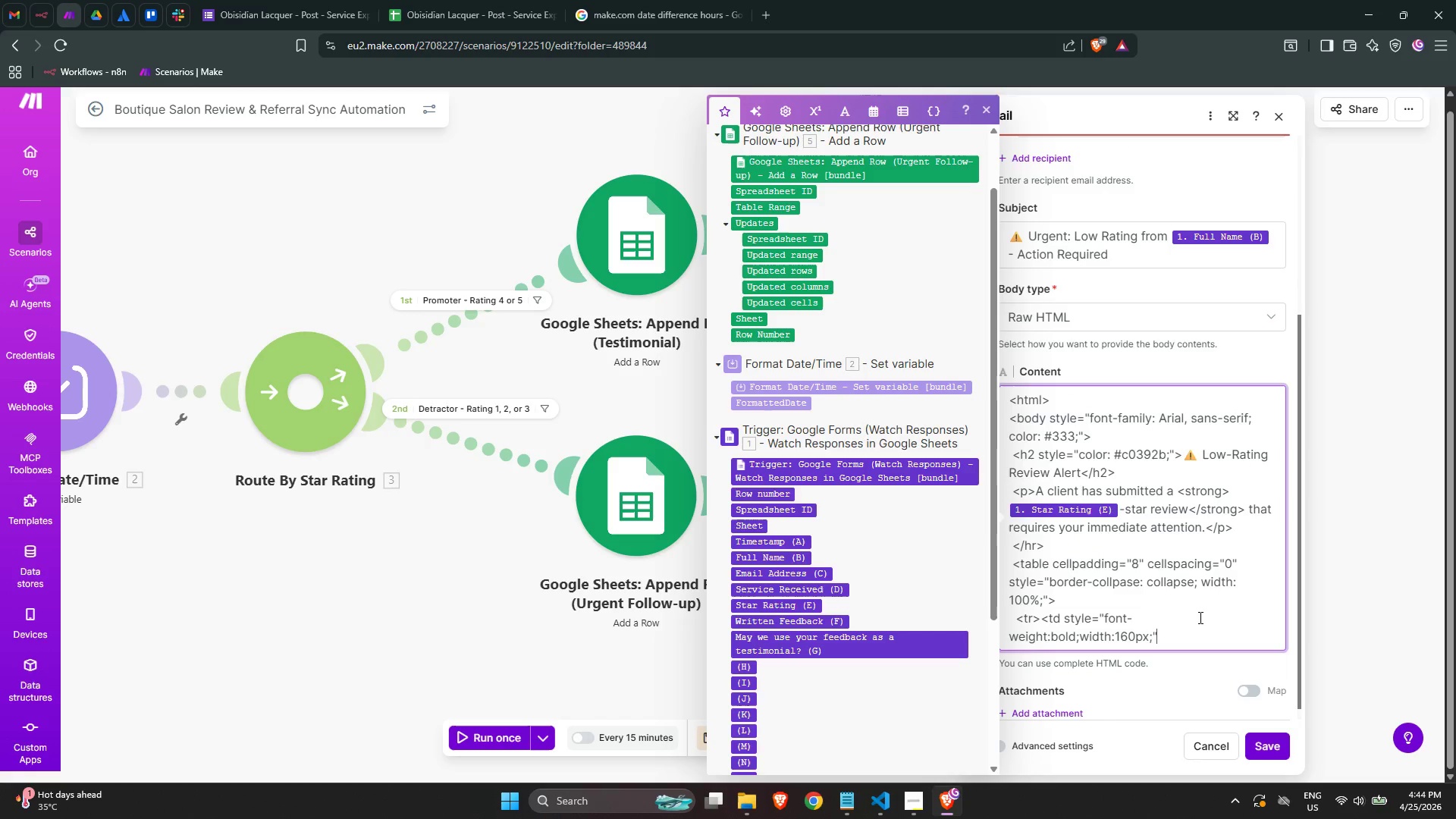 
type(>Client Name</)
key(Backspace)
type(td><td>)
 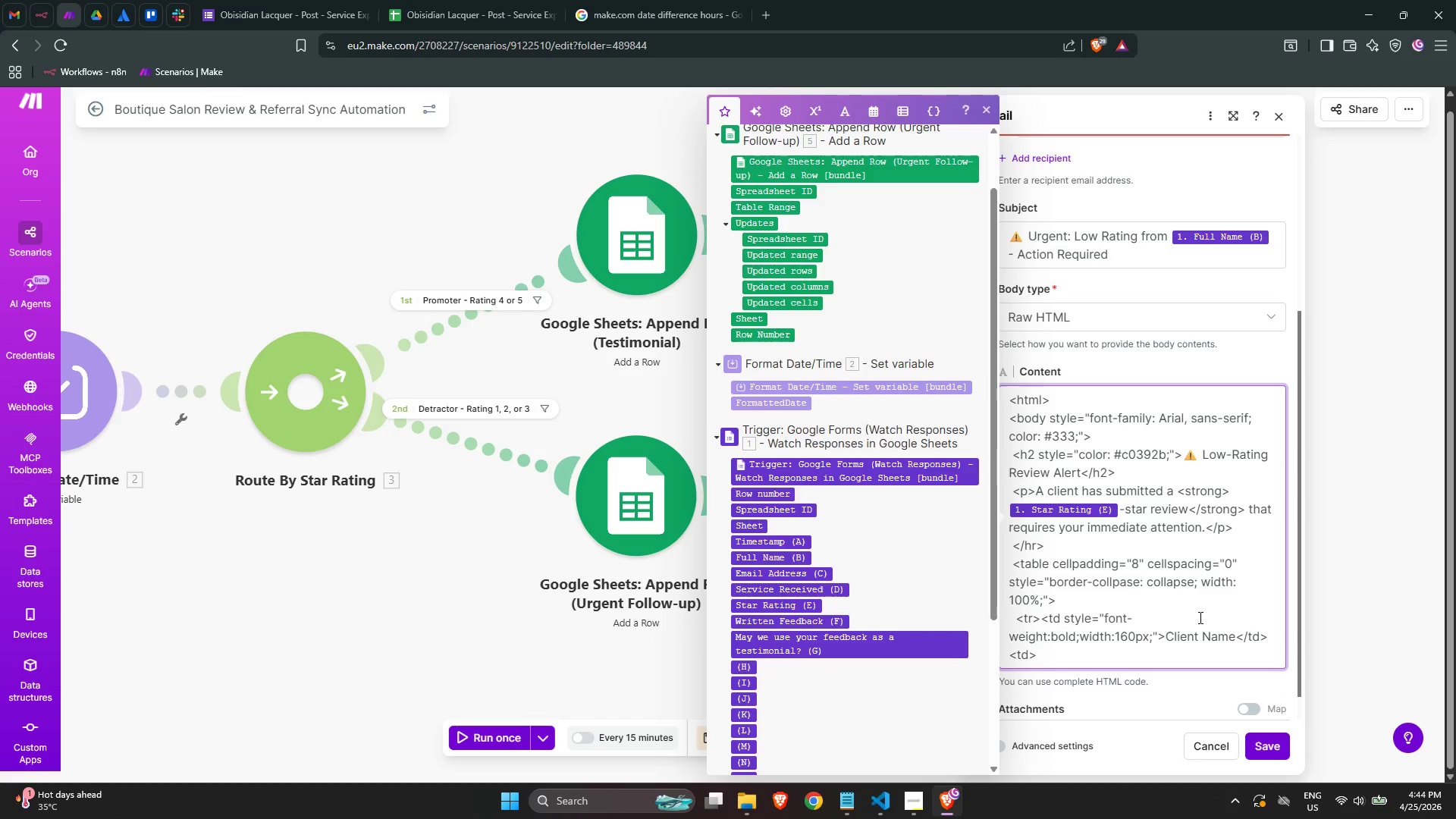 
wait(17.62)
 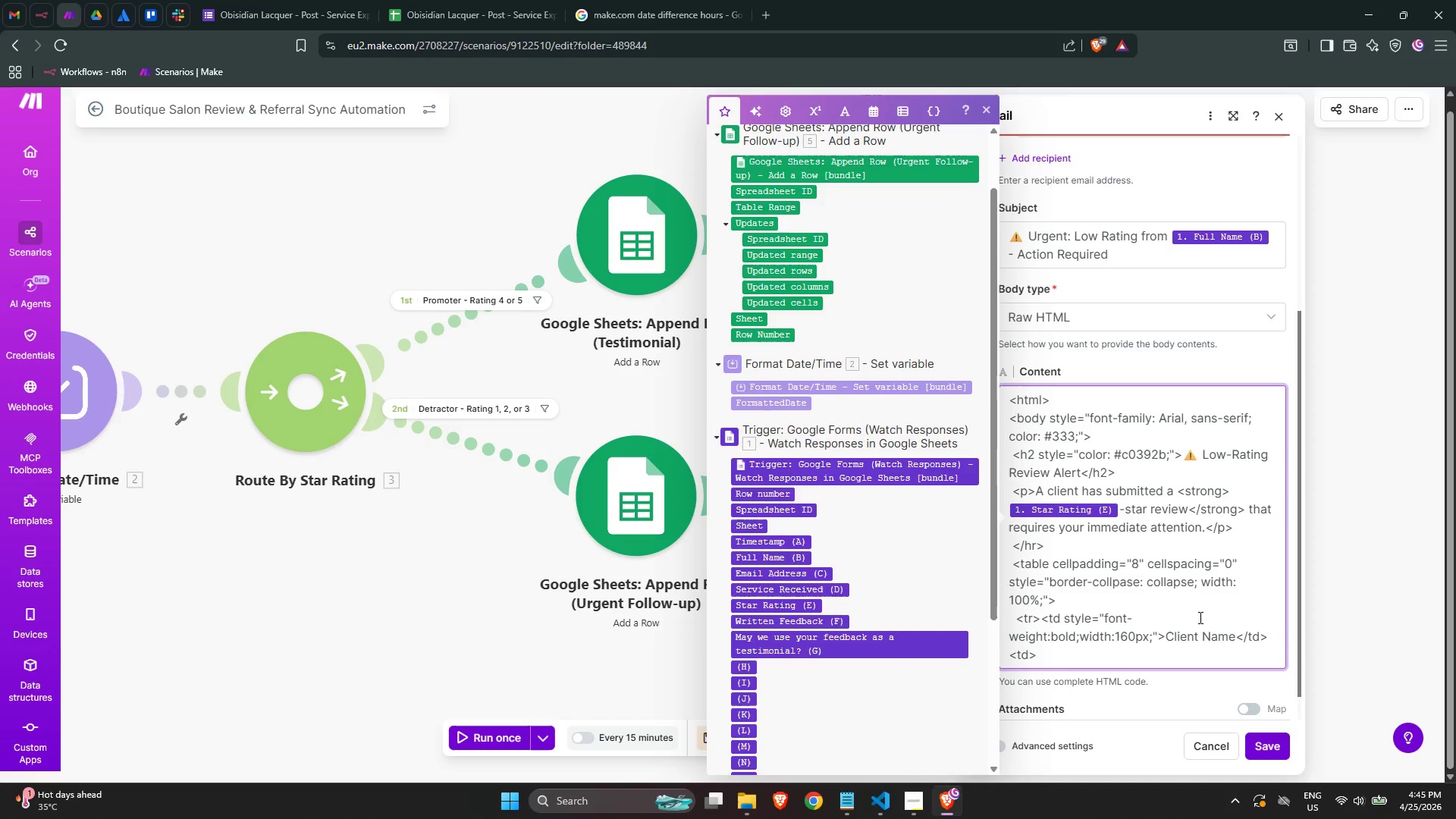 
left_click([786, 558])
 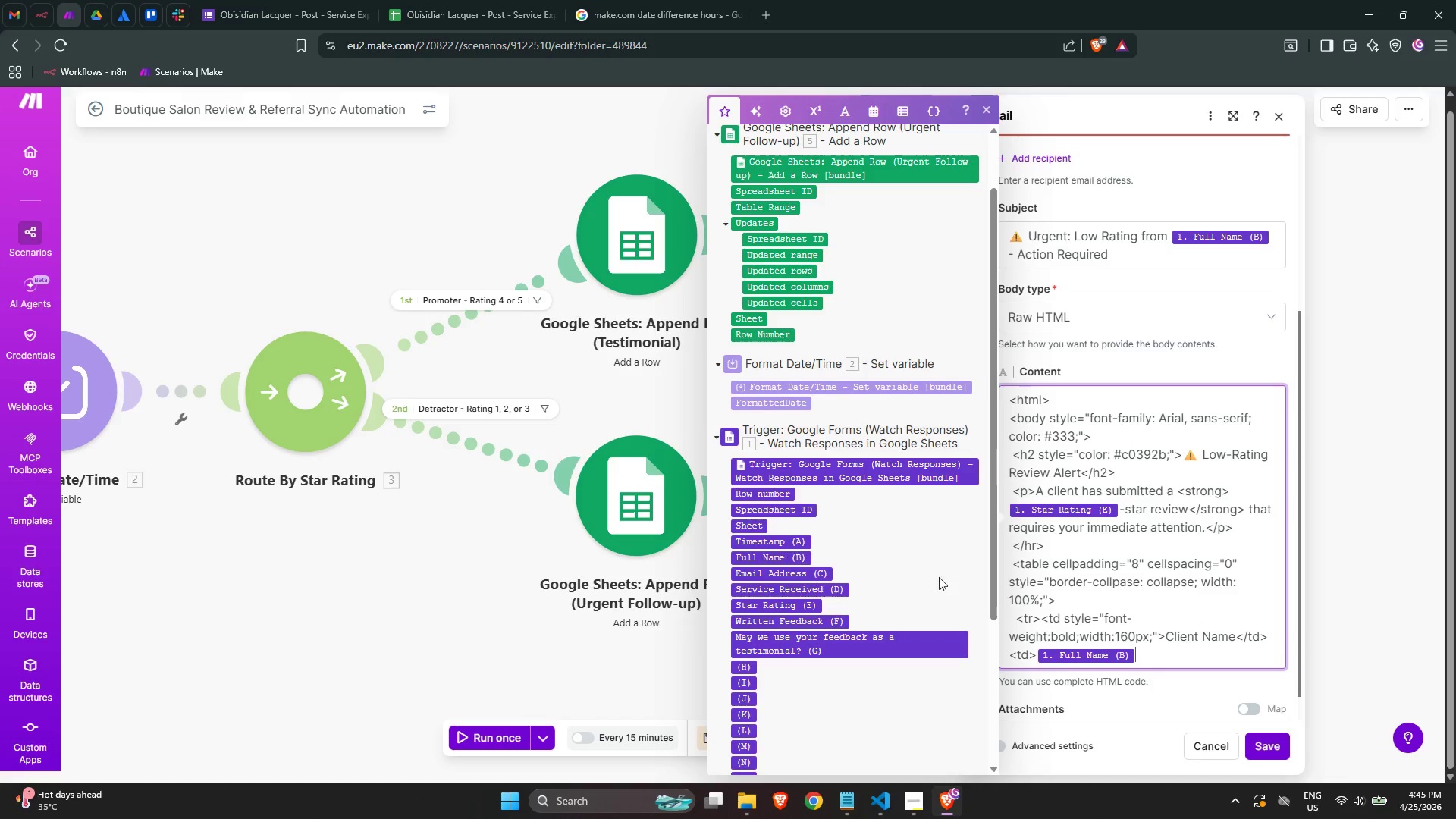 
scroll: coordinate [1122, 608], scroll_direction: down, amount: 1.0
 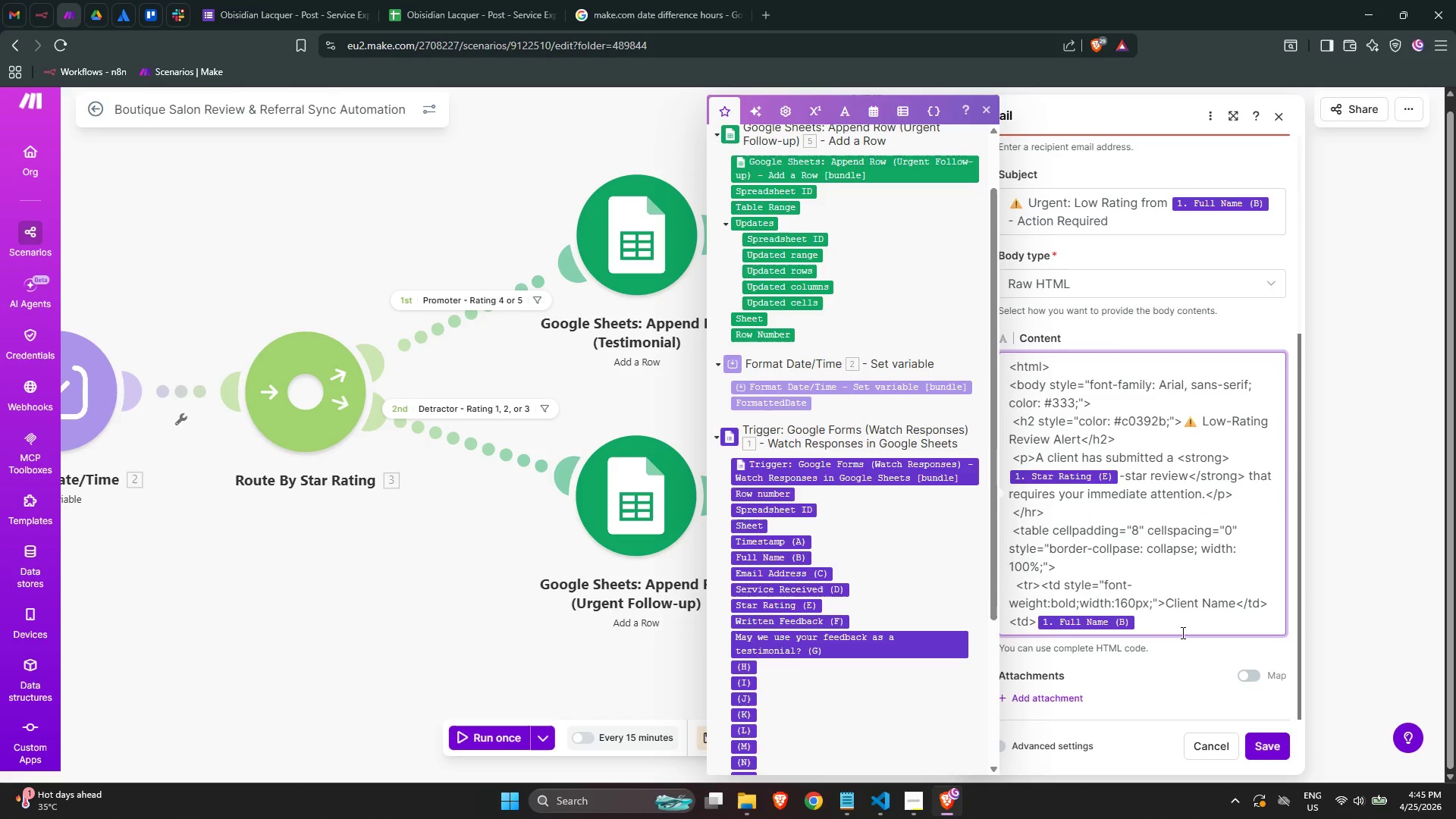 
type(</t)
key(Backspace)
key(Backspace)
type(td><tr?)
key(Backspace)
type(>)
 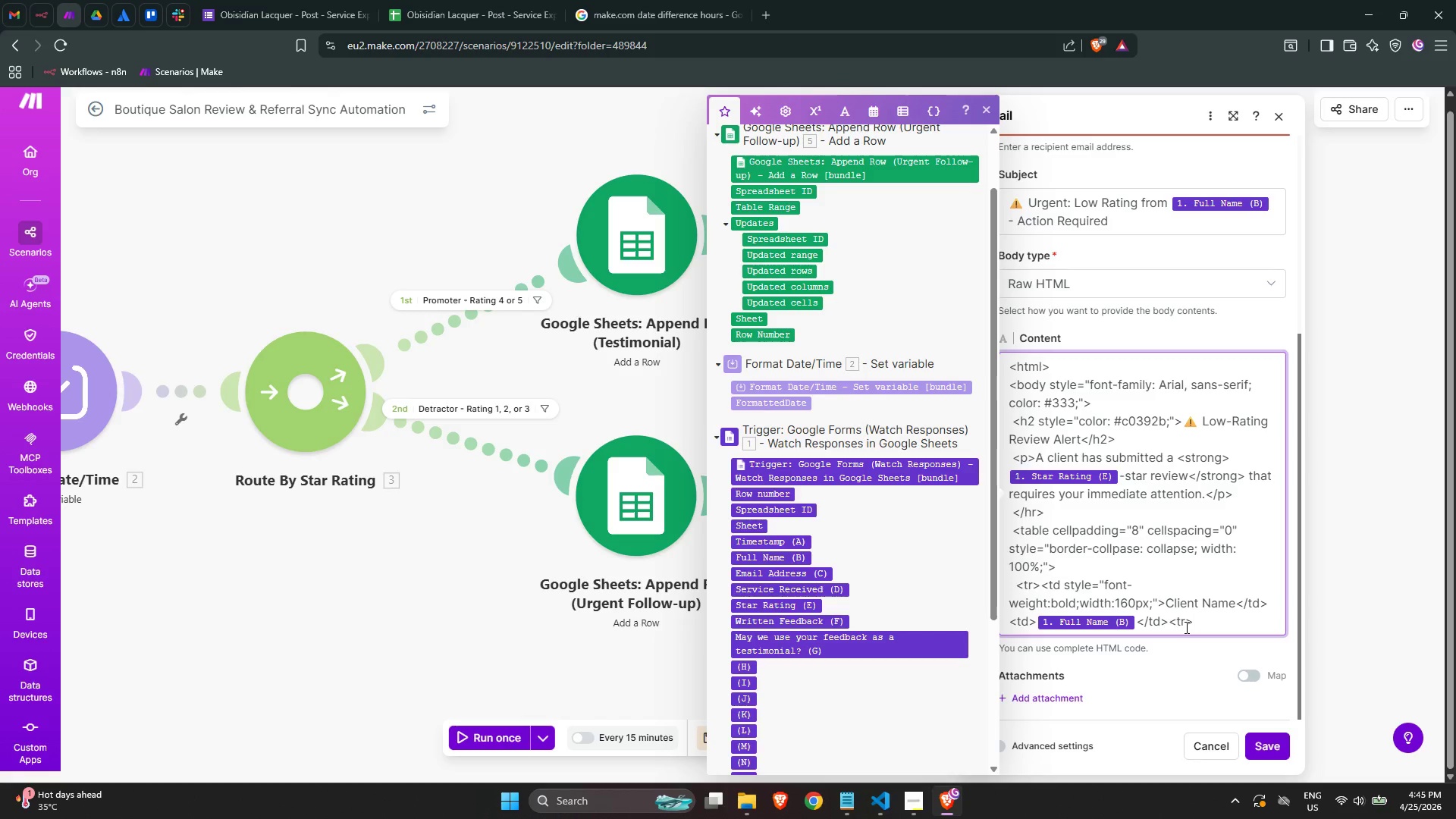 
 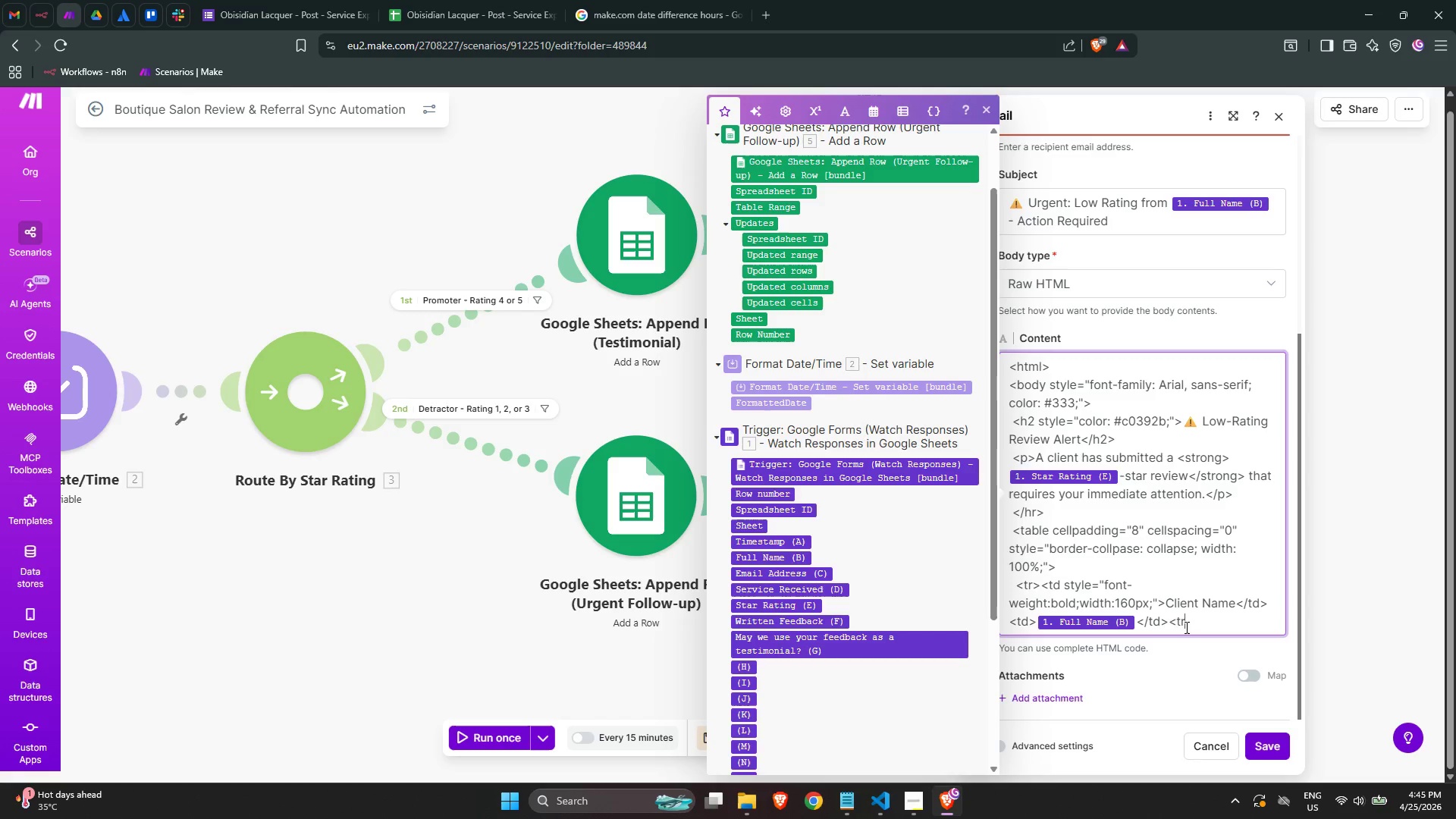 
key(ArrowLeft)
 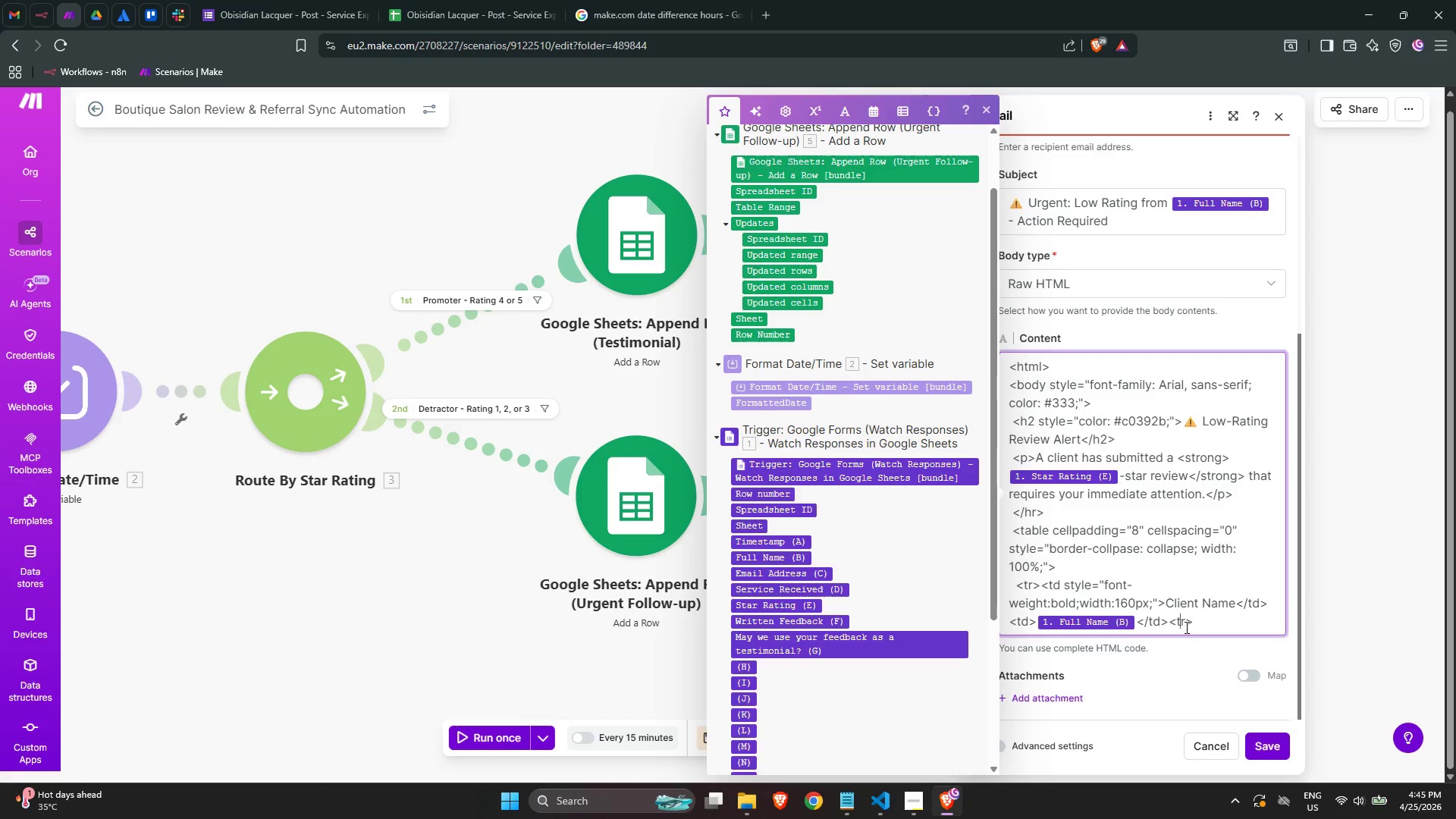 
key(ArrowLeft)
 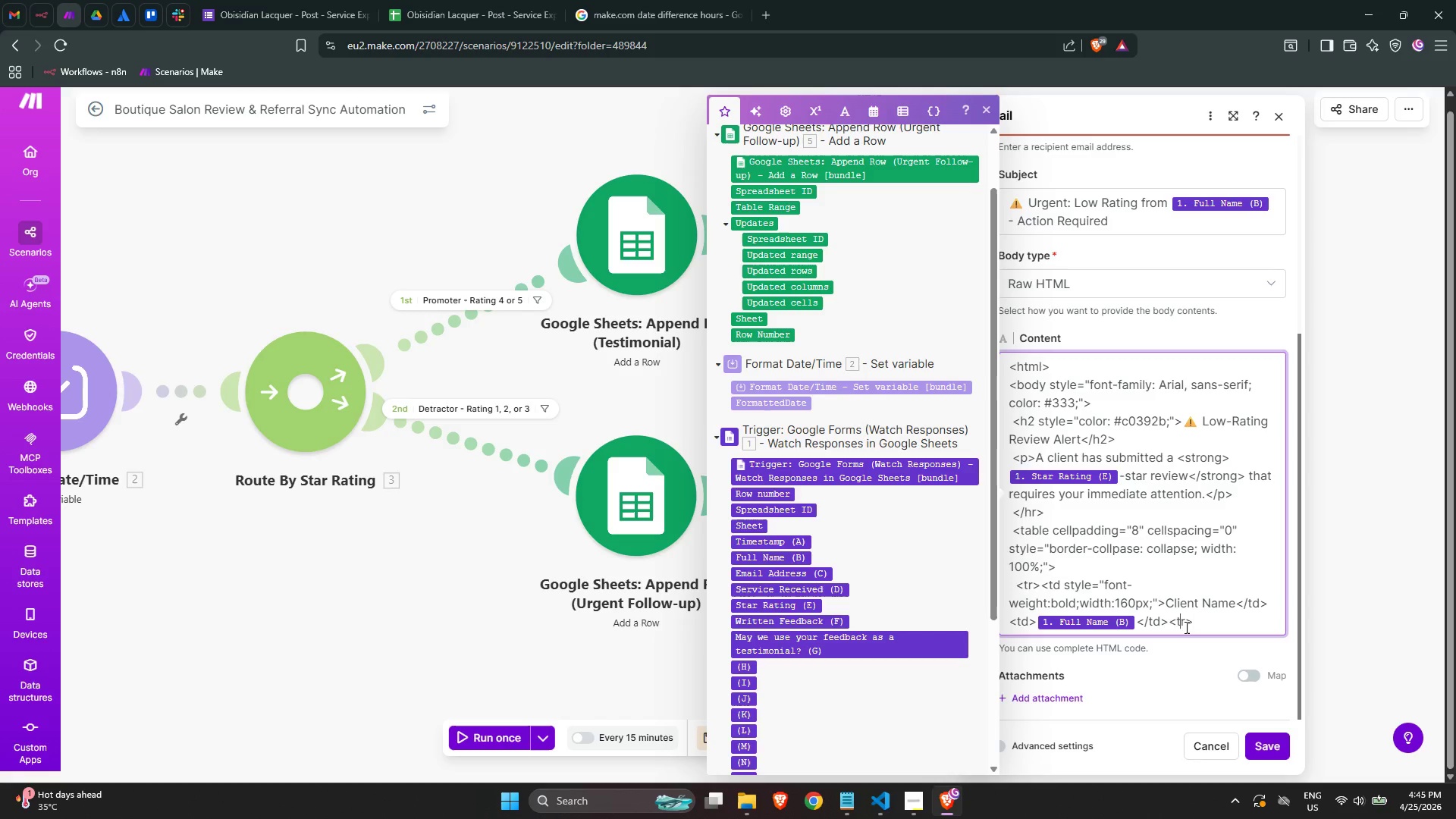 
key(ArrowLeft)
 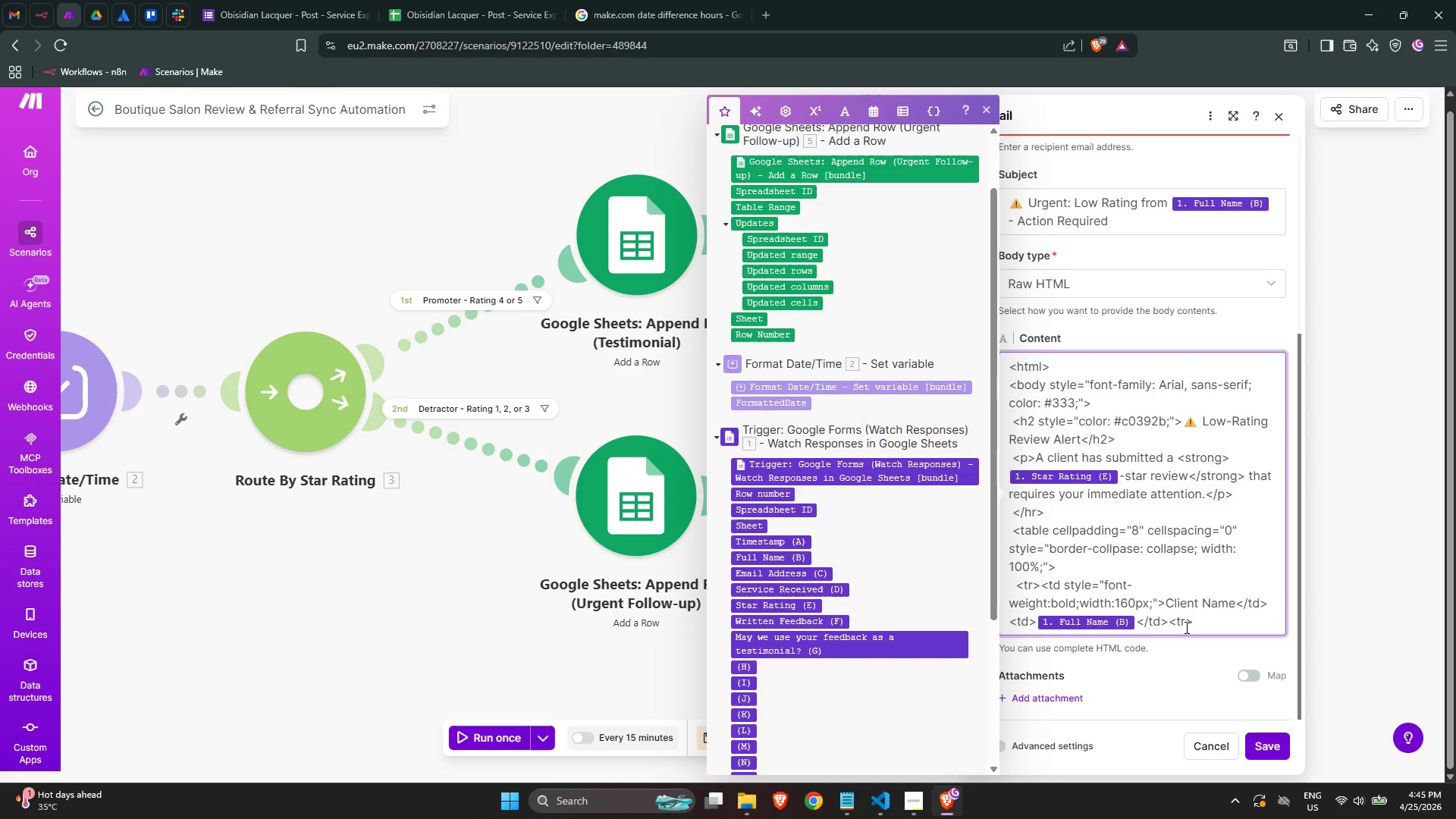 
key(Slash)
 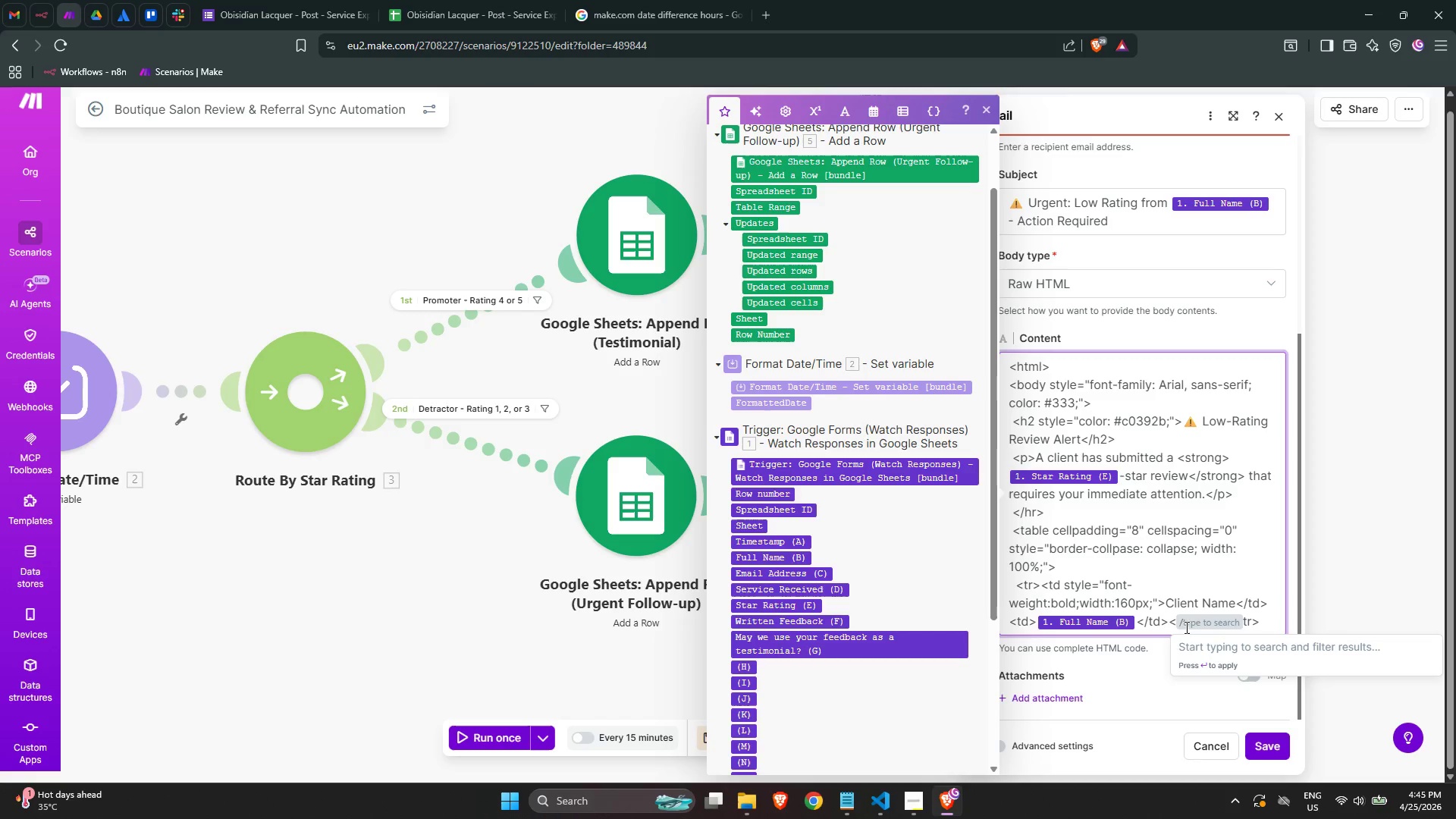 
key(Backspace)
 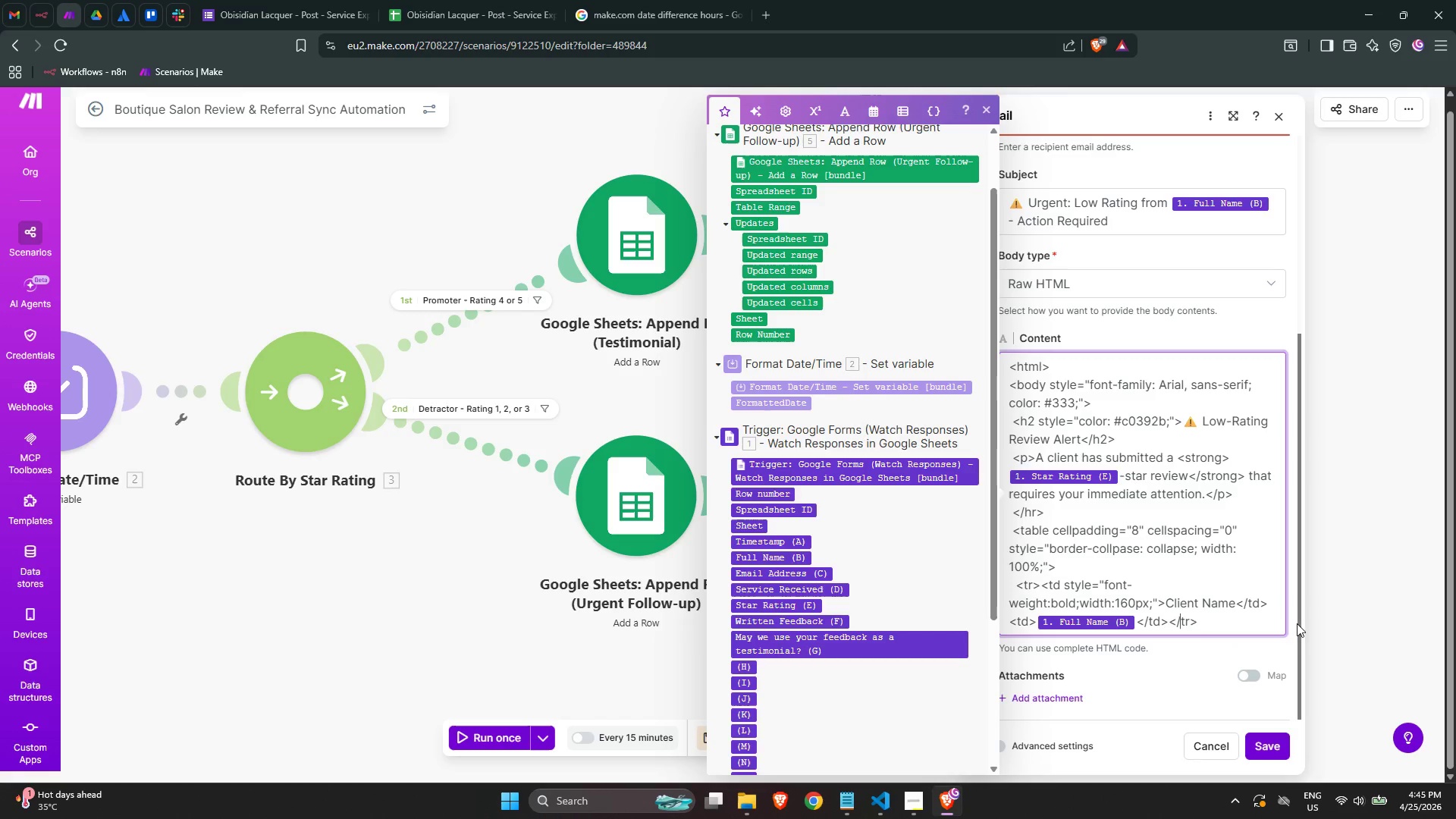 
left_click([1272, 627])
 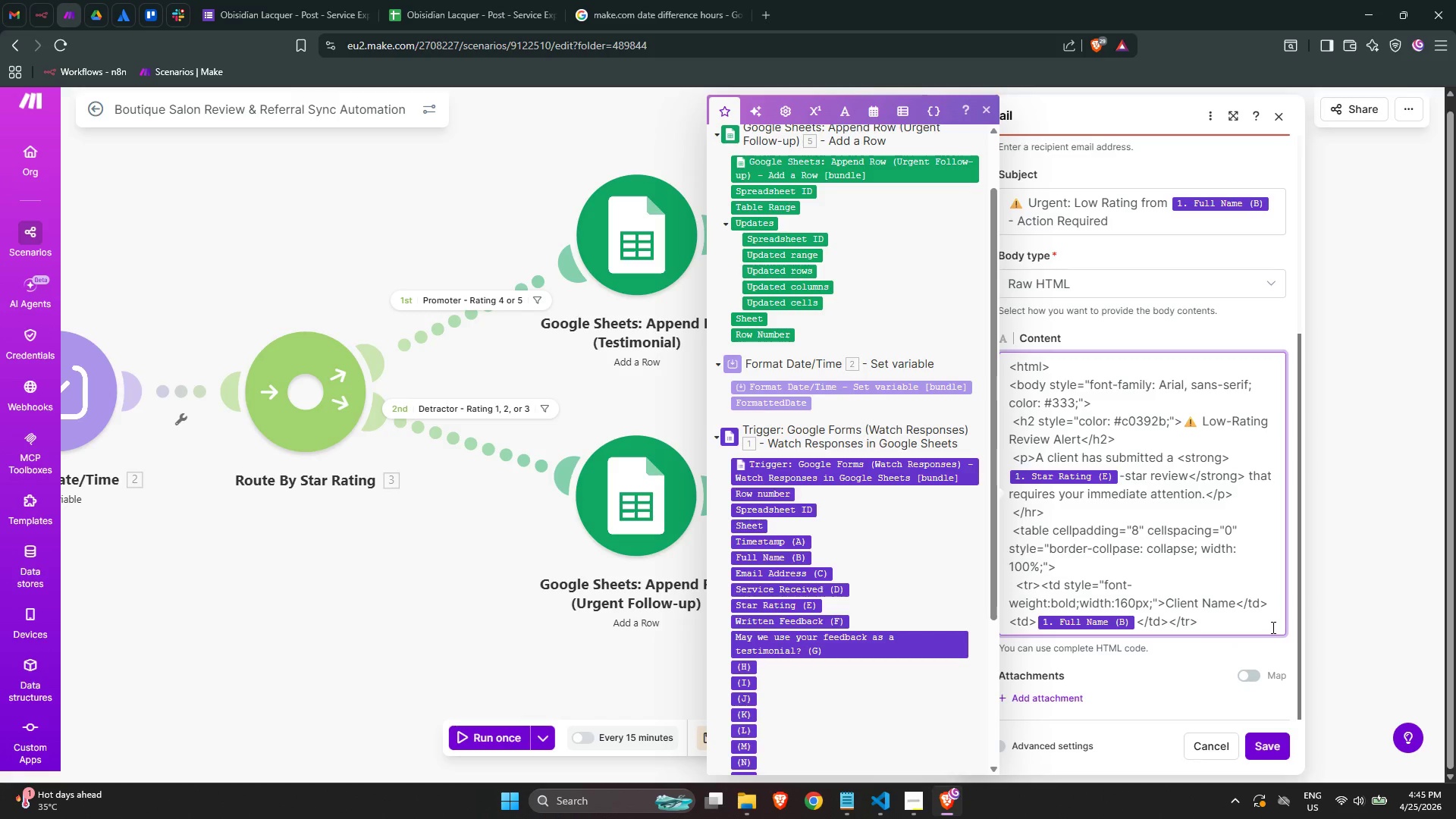 
key(NumpadEnter)
 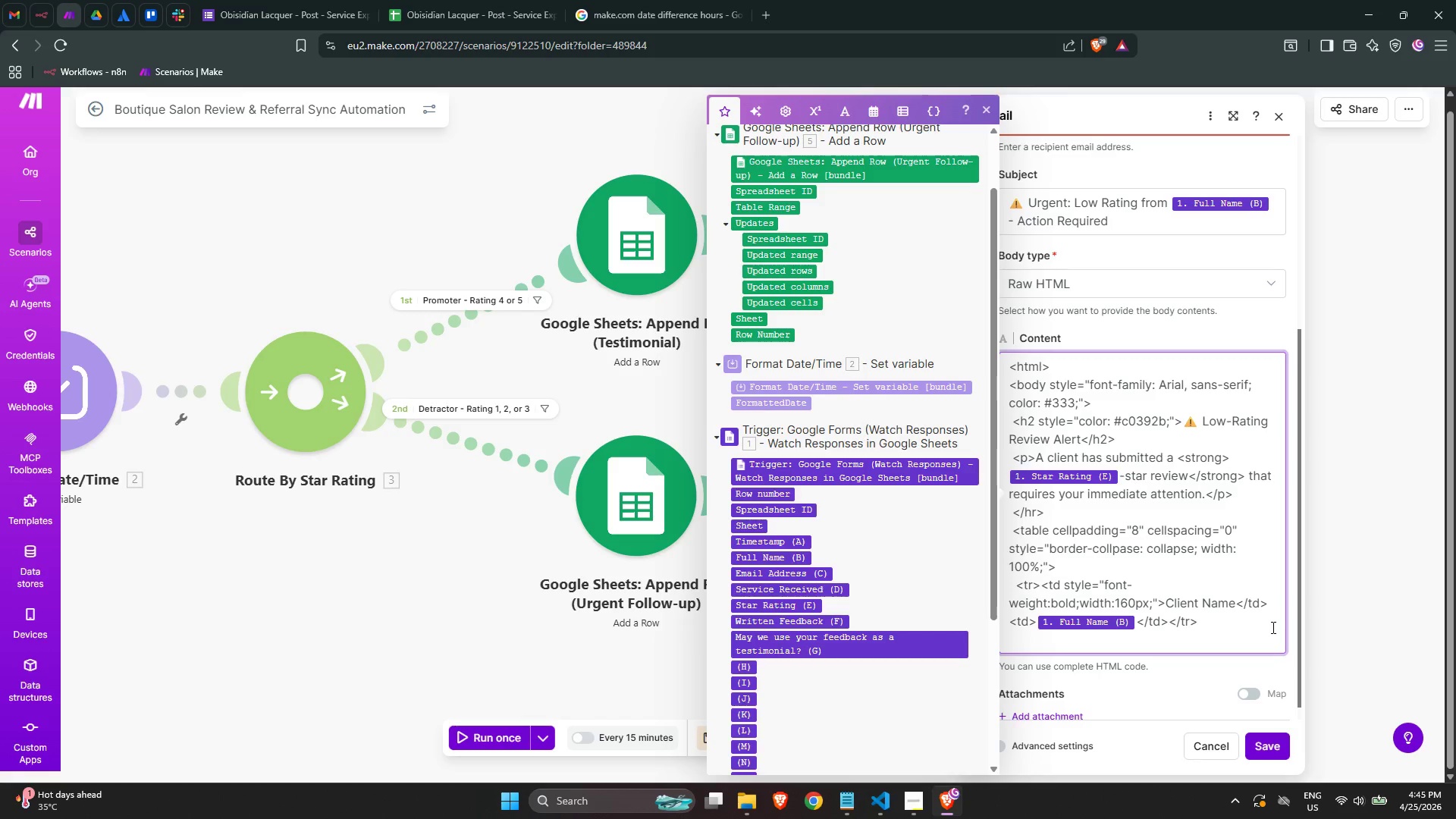 
wait(9.08)
 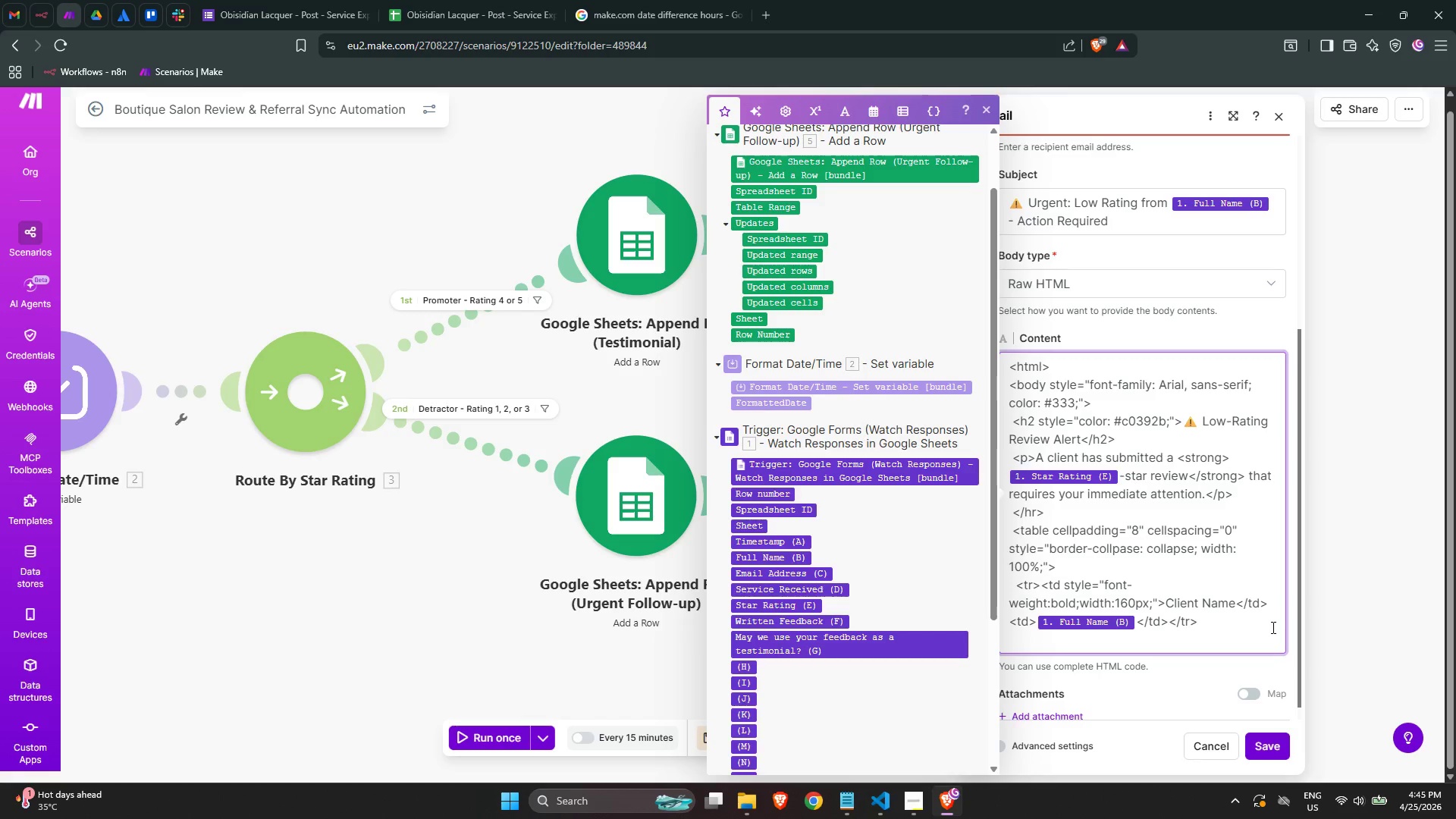 
scroll: coordinate [1123, 550], scroll_direction: down, amount: 1.0
 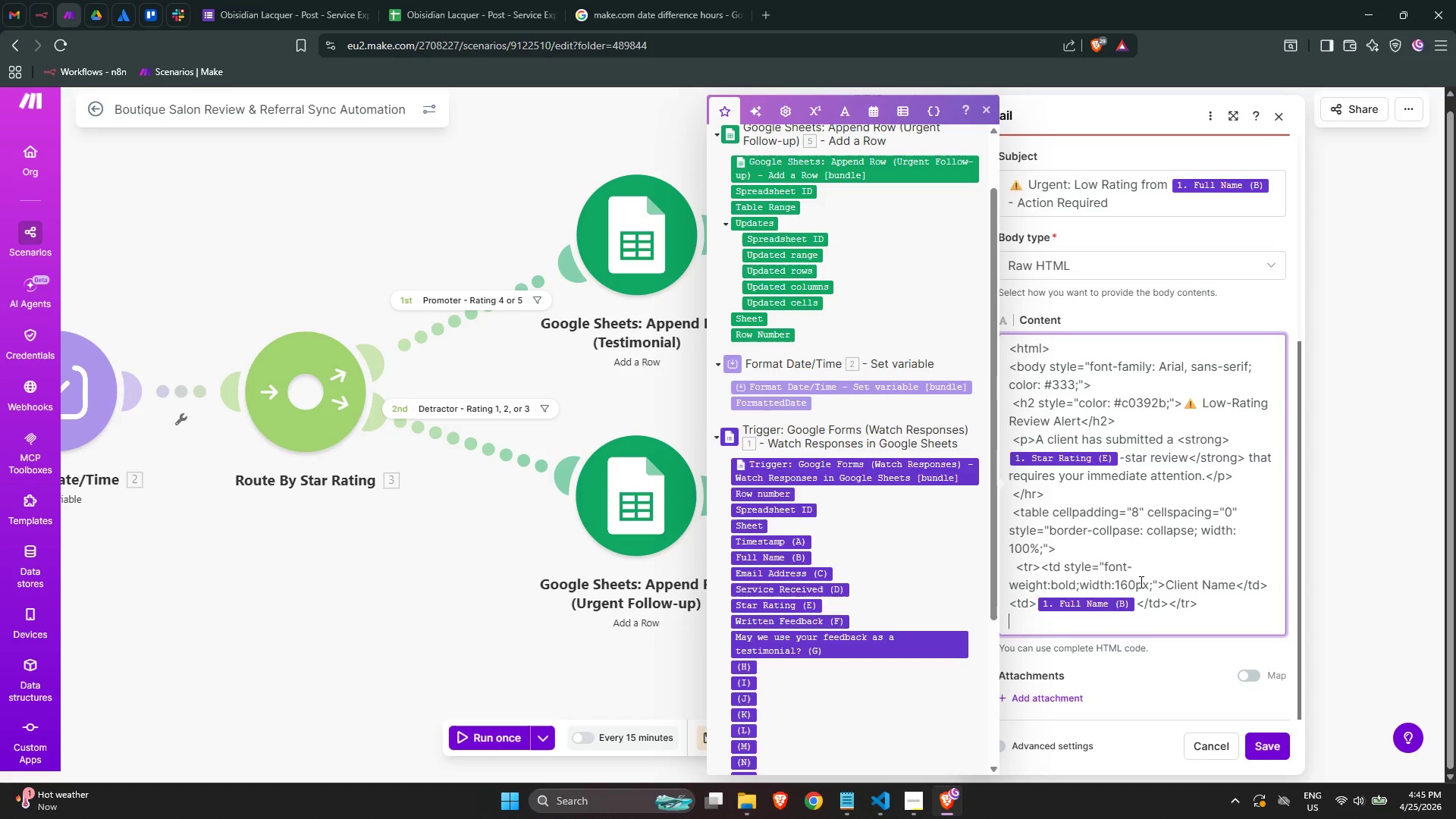 
wait(7.31)
 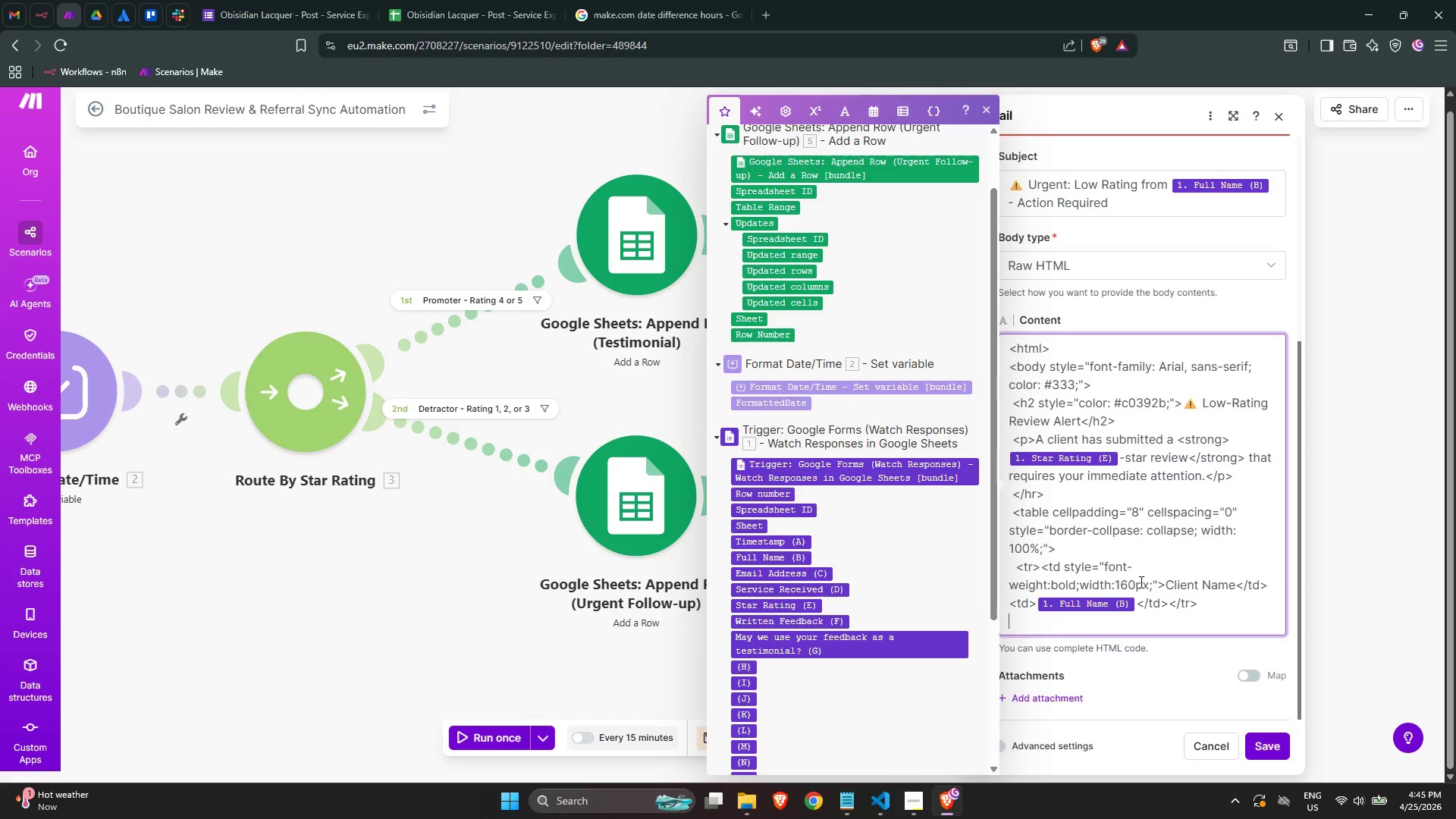 
key(Shift+ShiftLeft)
 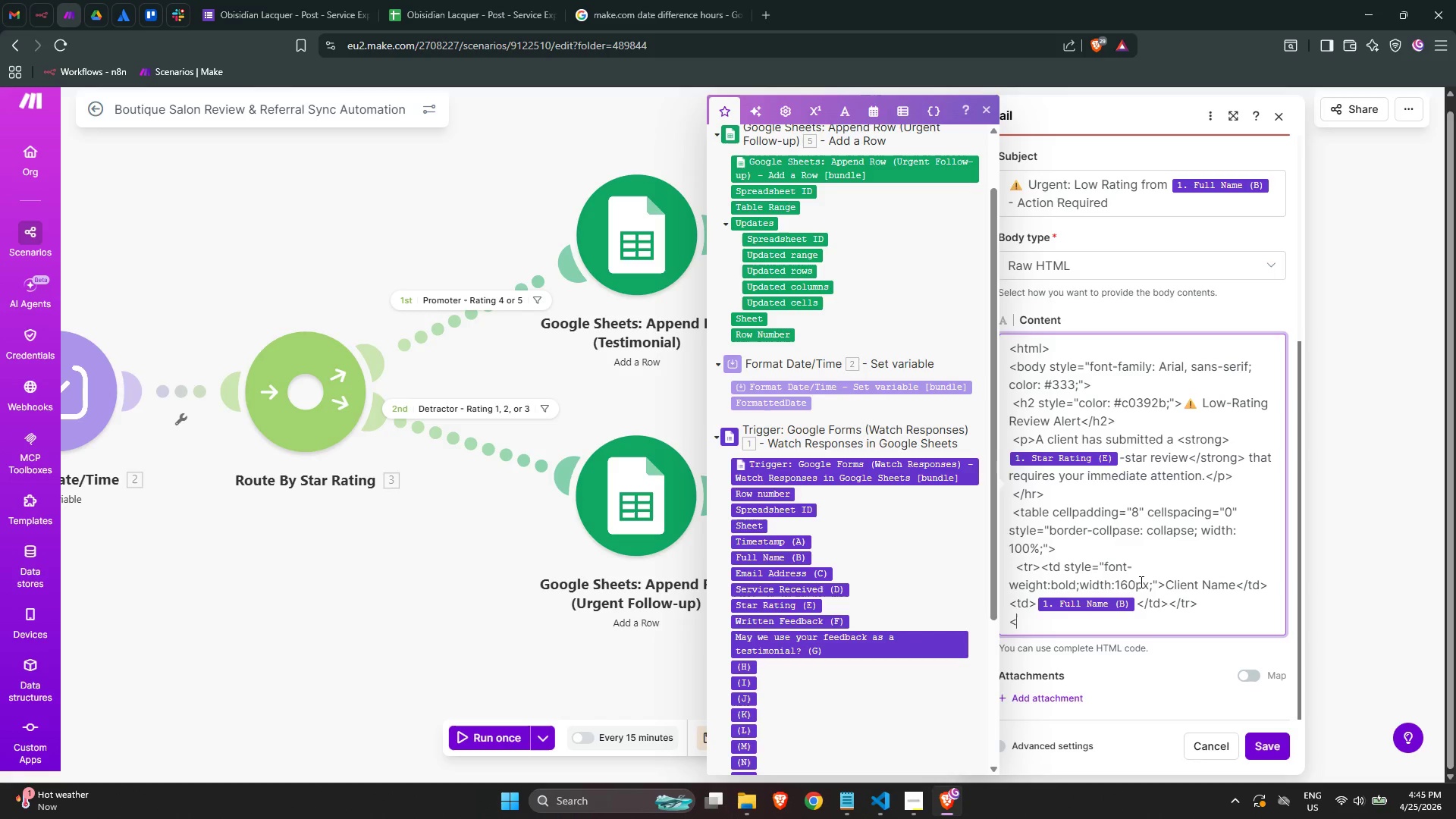 
key(Shift+Comma)
 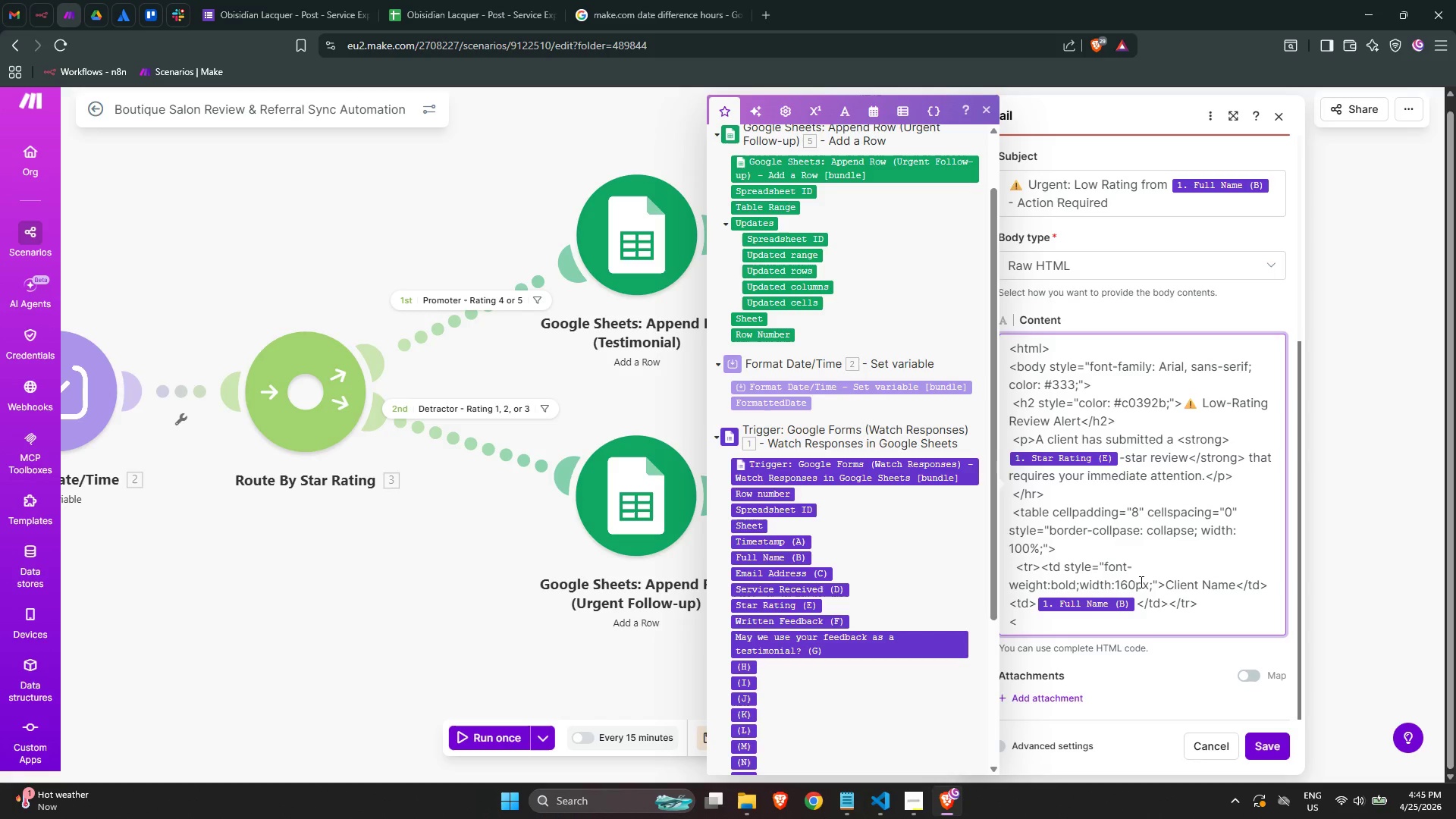 
wait(11.36)
 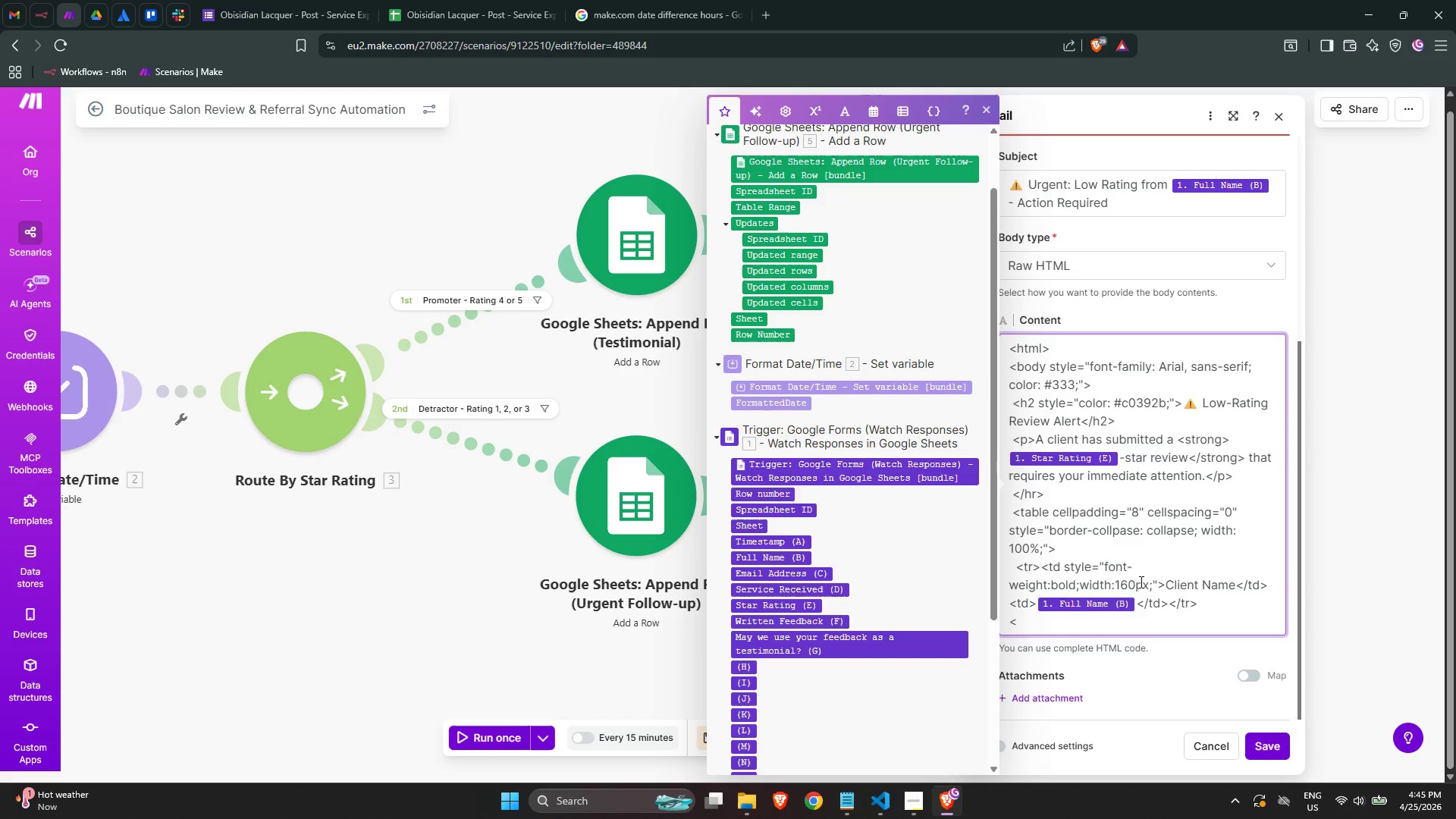 
type( )
key(Backspace)
type(yt)
key(Backspace)
key(Backspace)
type(yt)
key(Backspace)
key(Backspace)
type(y)
key(Backspace)
type(tr styl="")
 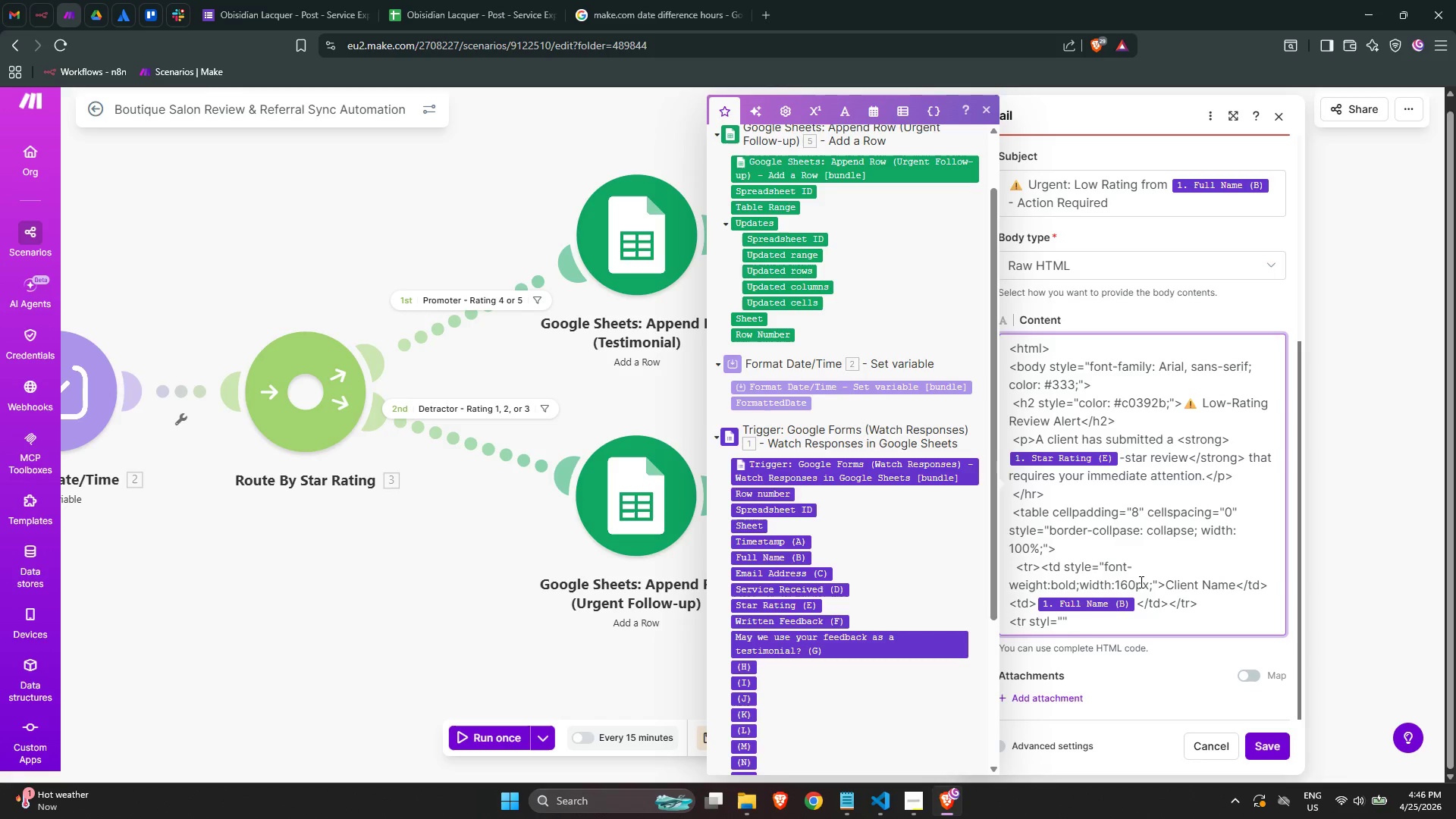 
 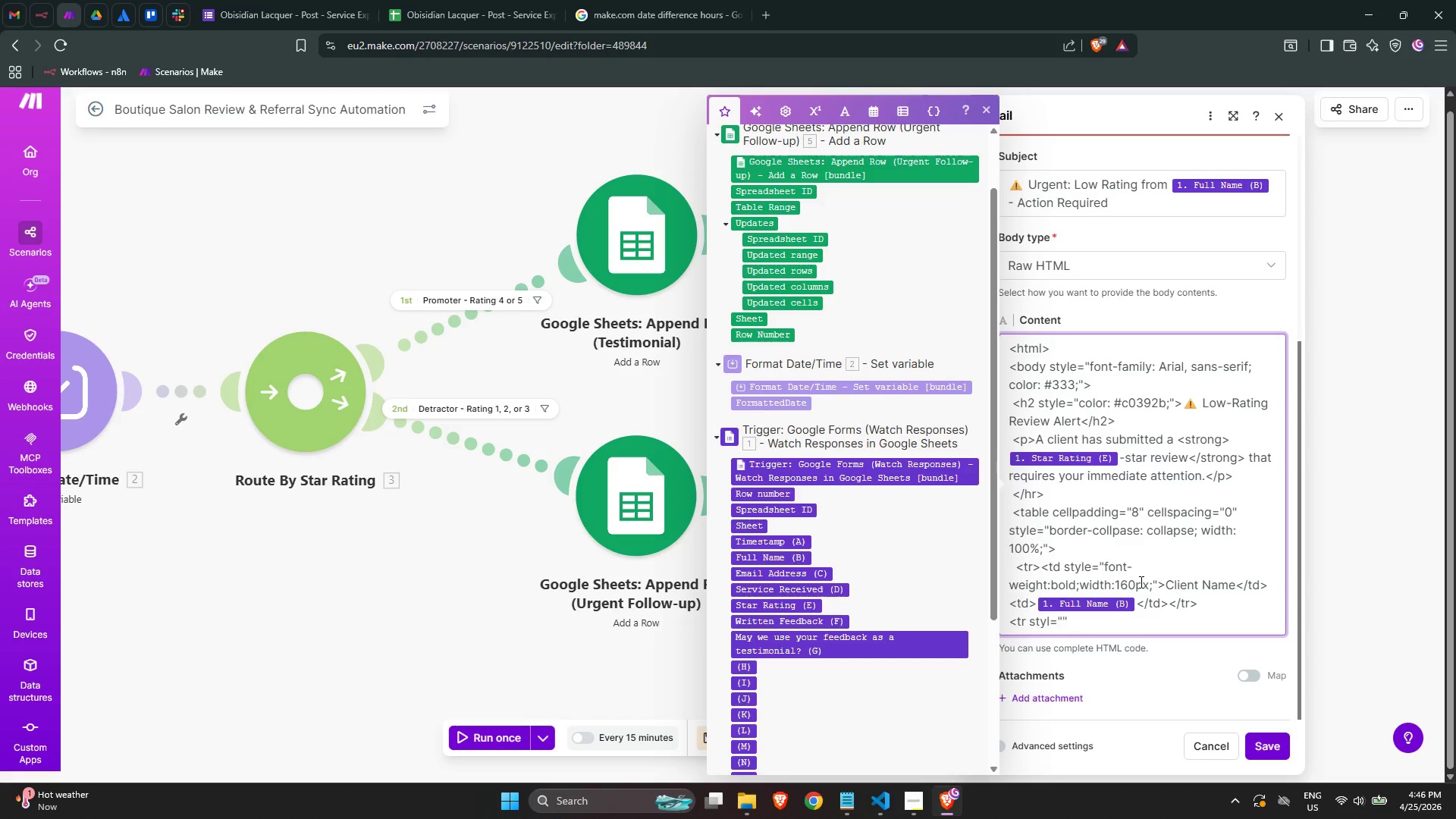 
key(ArrowLeft)
 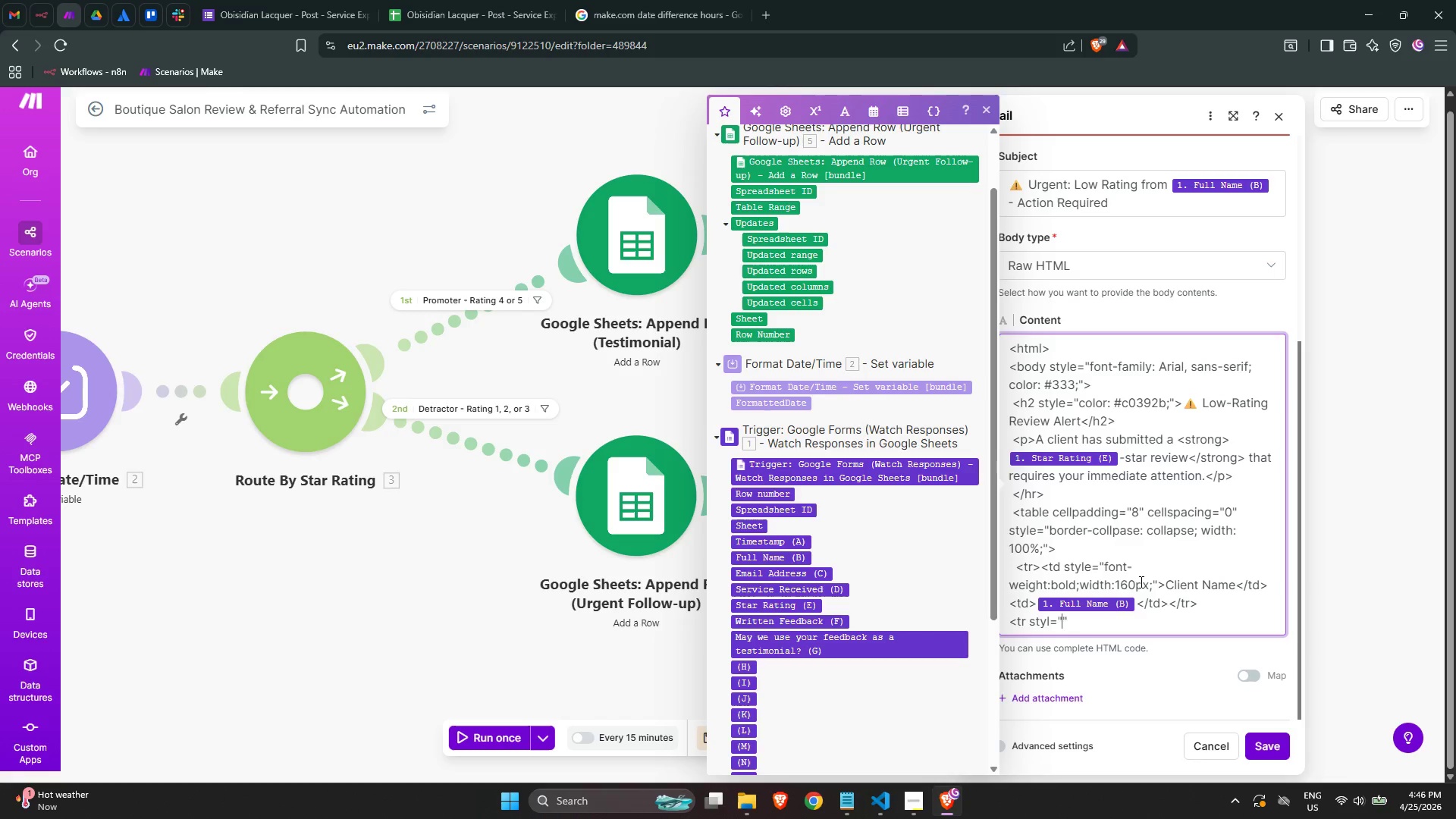 
key(ArrowLeft)
 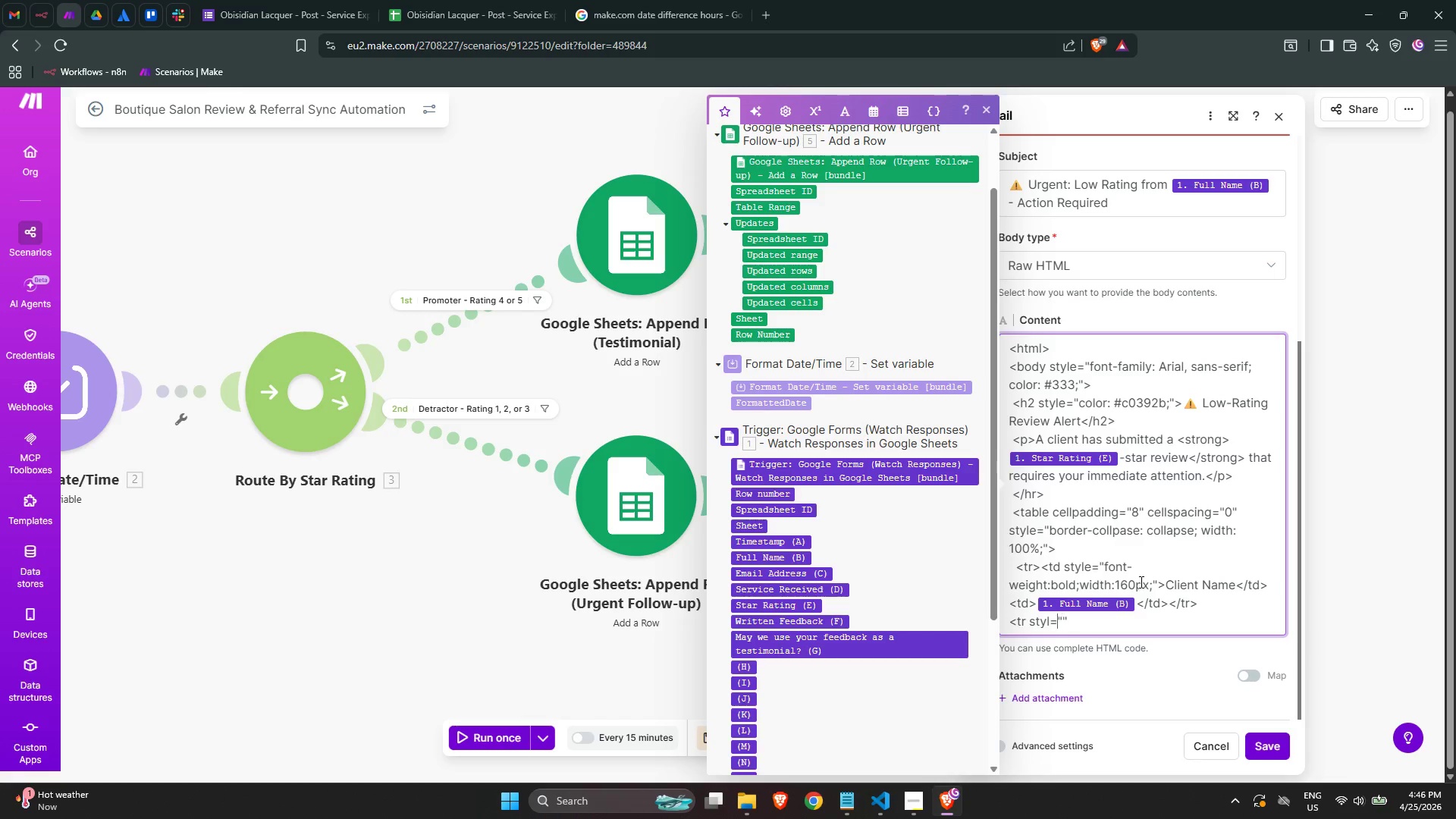 
key(ArrowLeft)
 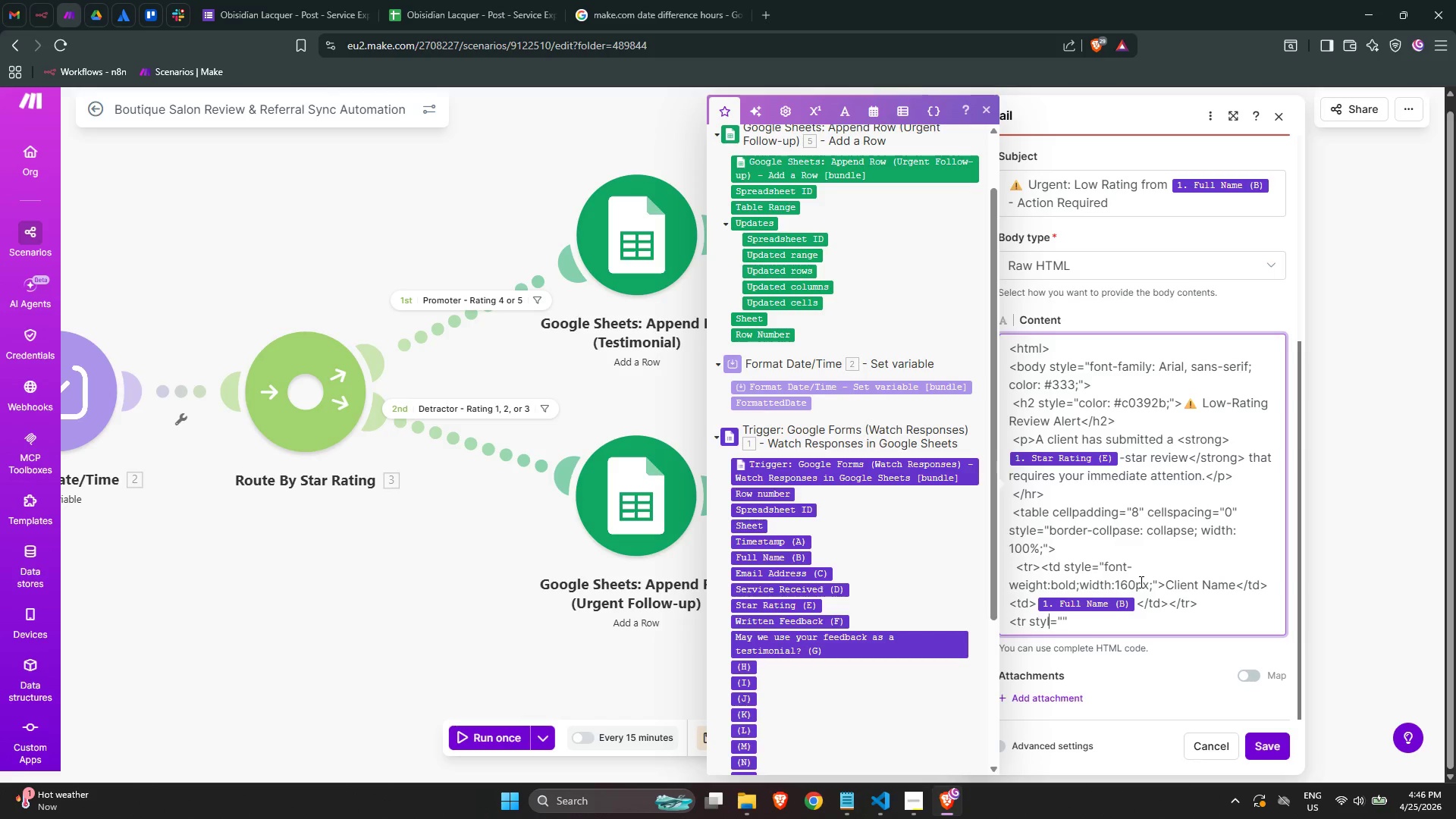 
key(ArrowLeft)
 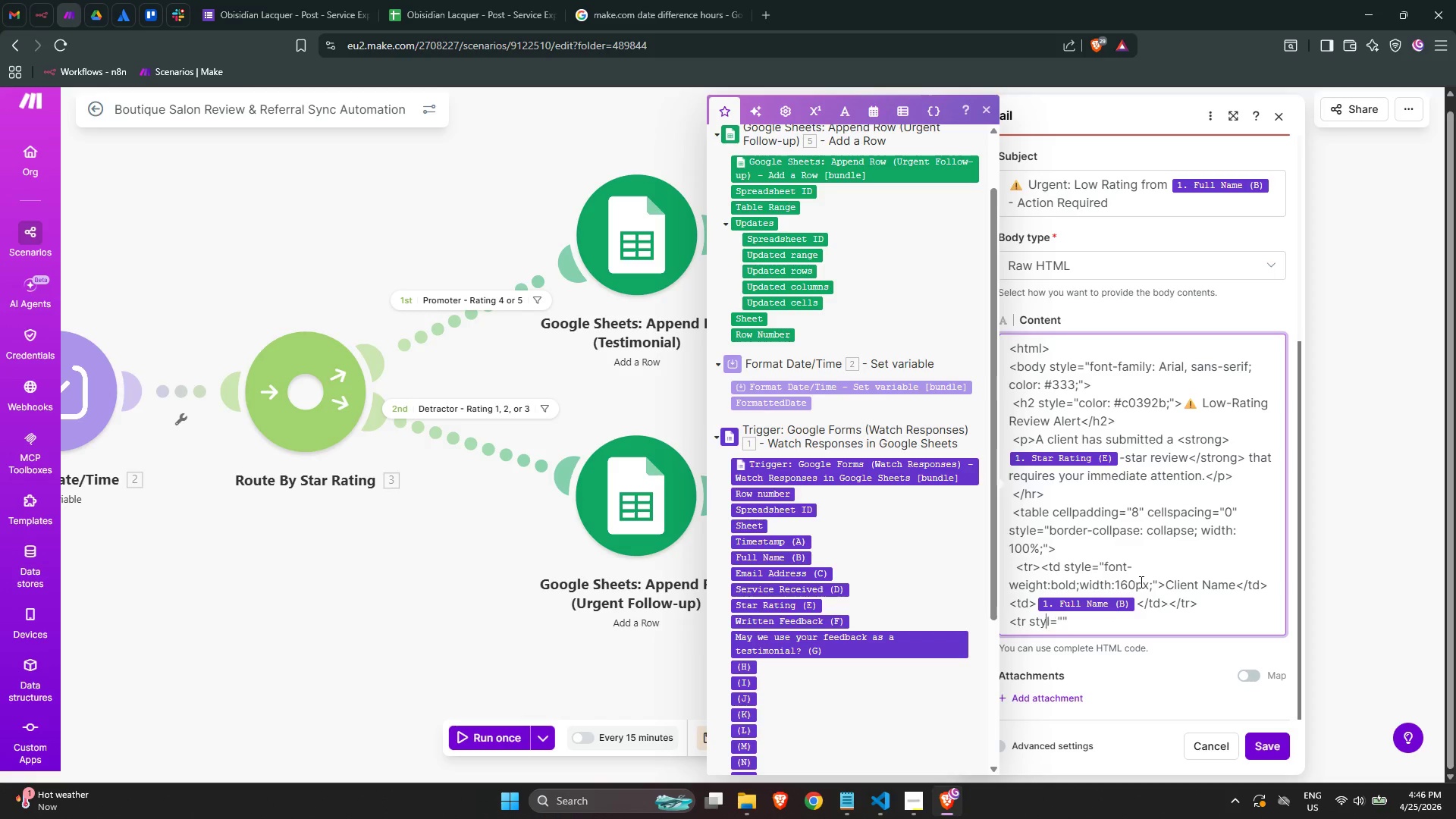 
key(ArrowRight)
 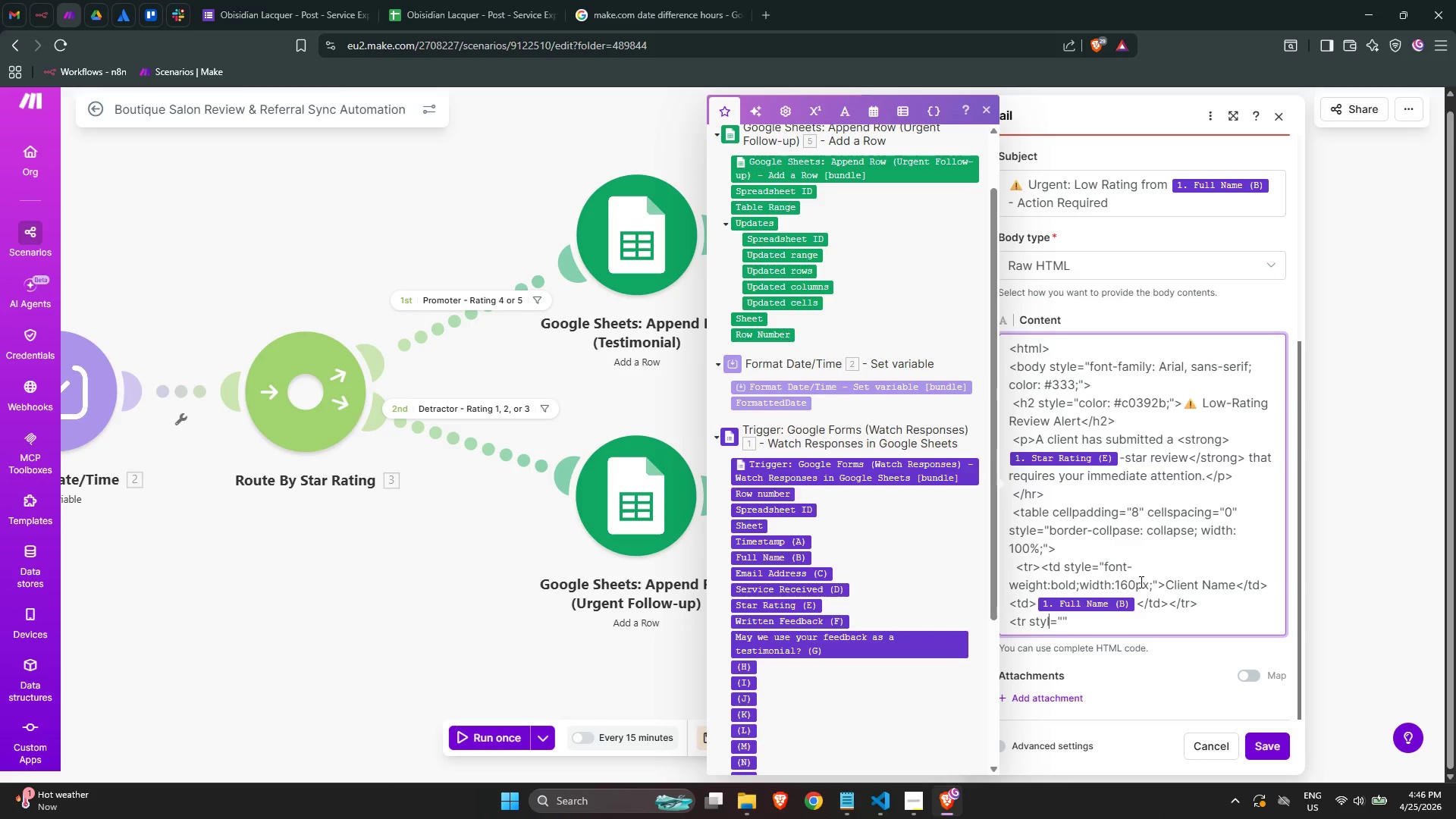 
key(E)
 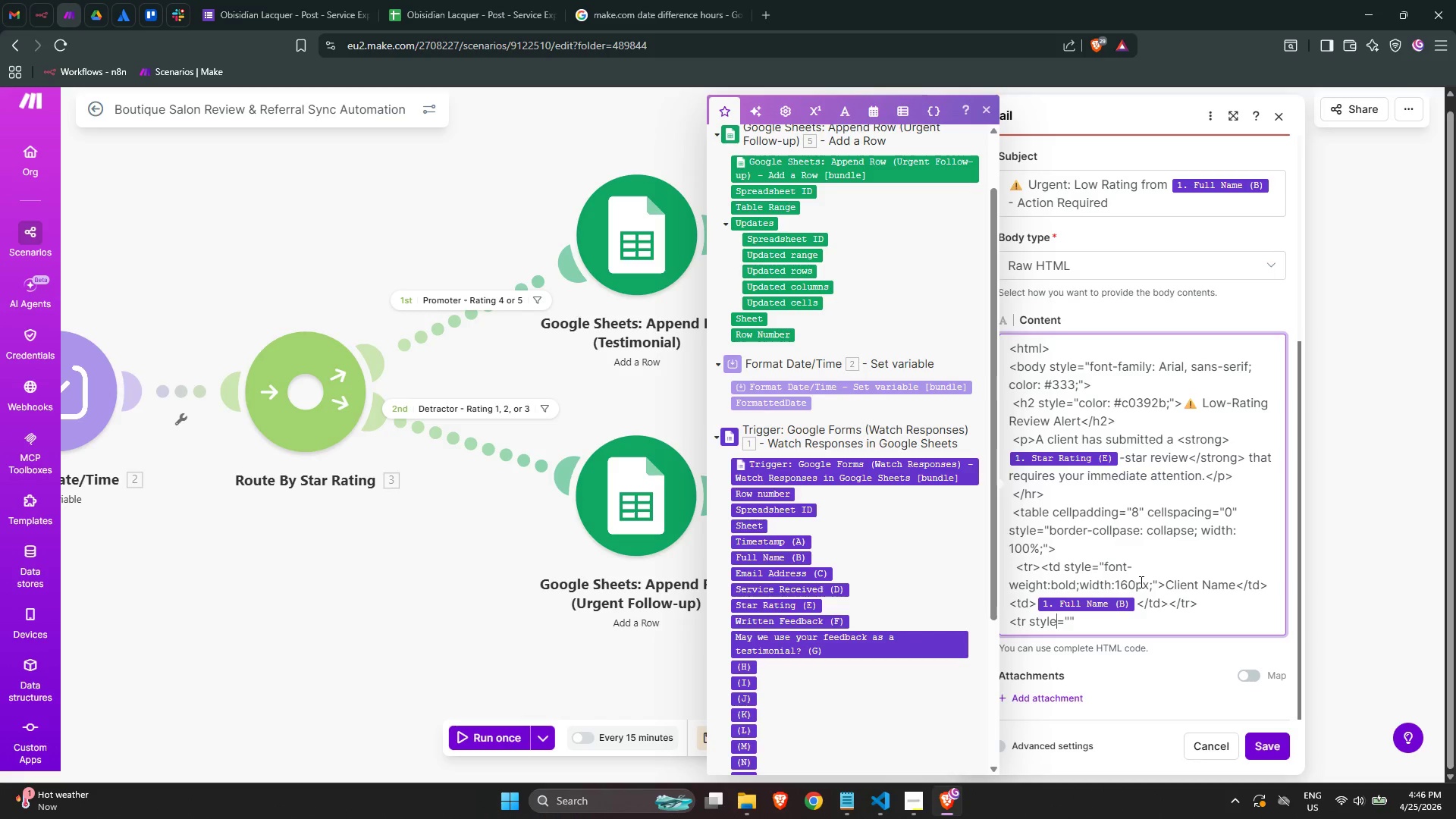 
key(ArrowRight)
 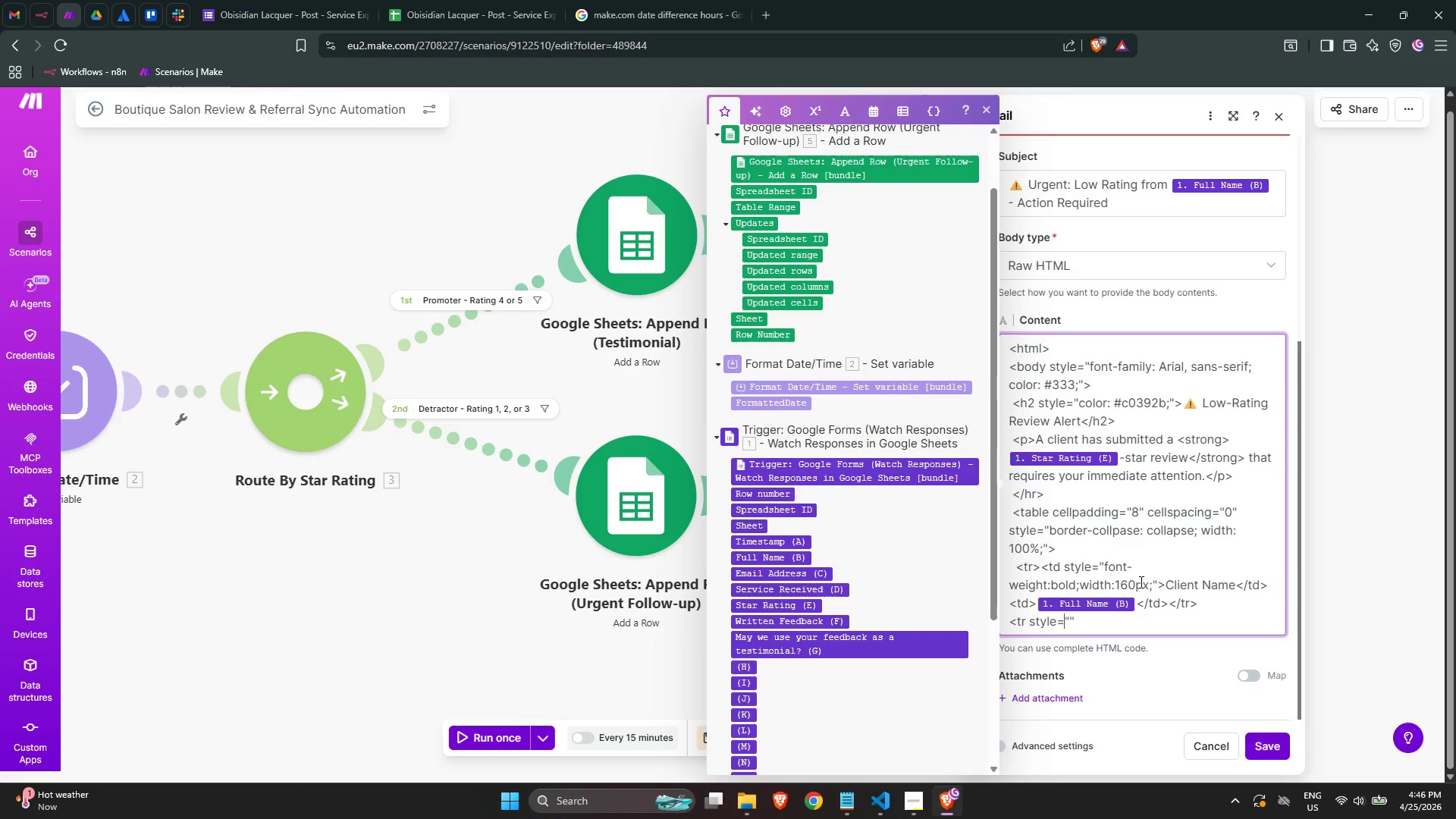 
key(ArrowRight)
 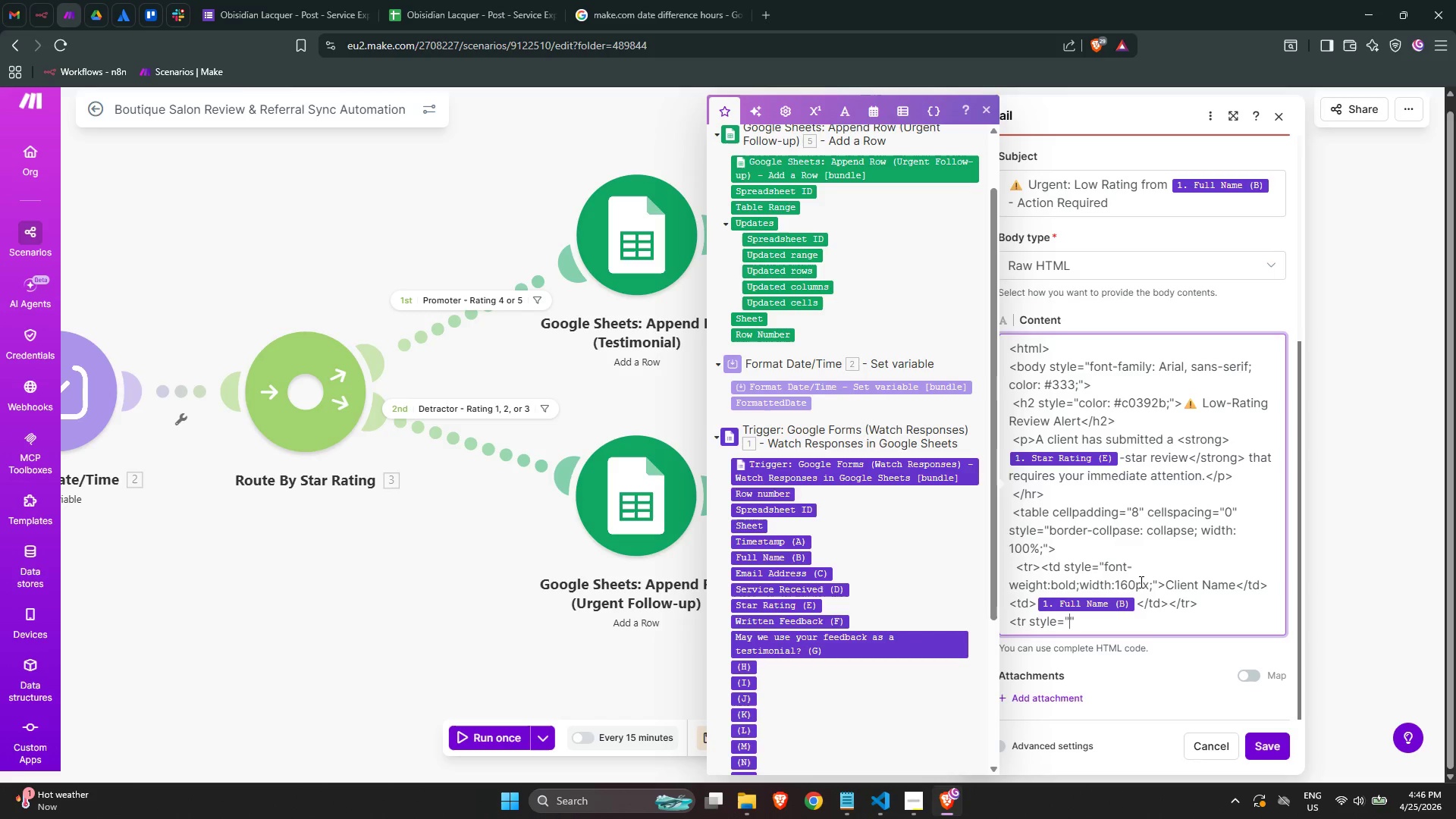 
key(ArrowRight)
 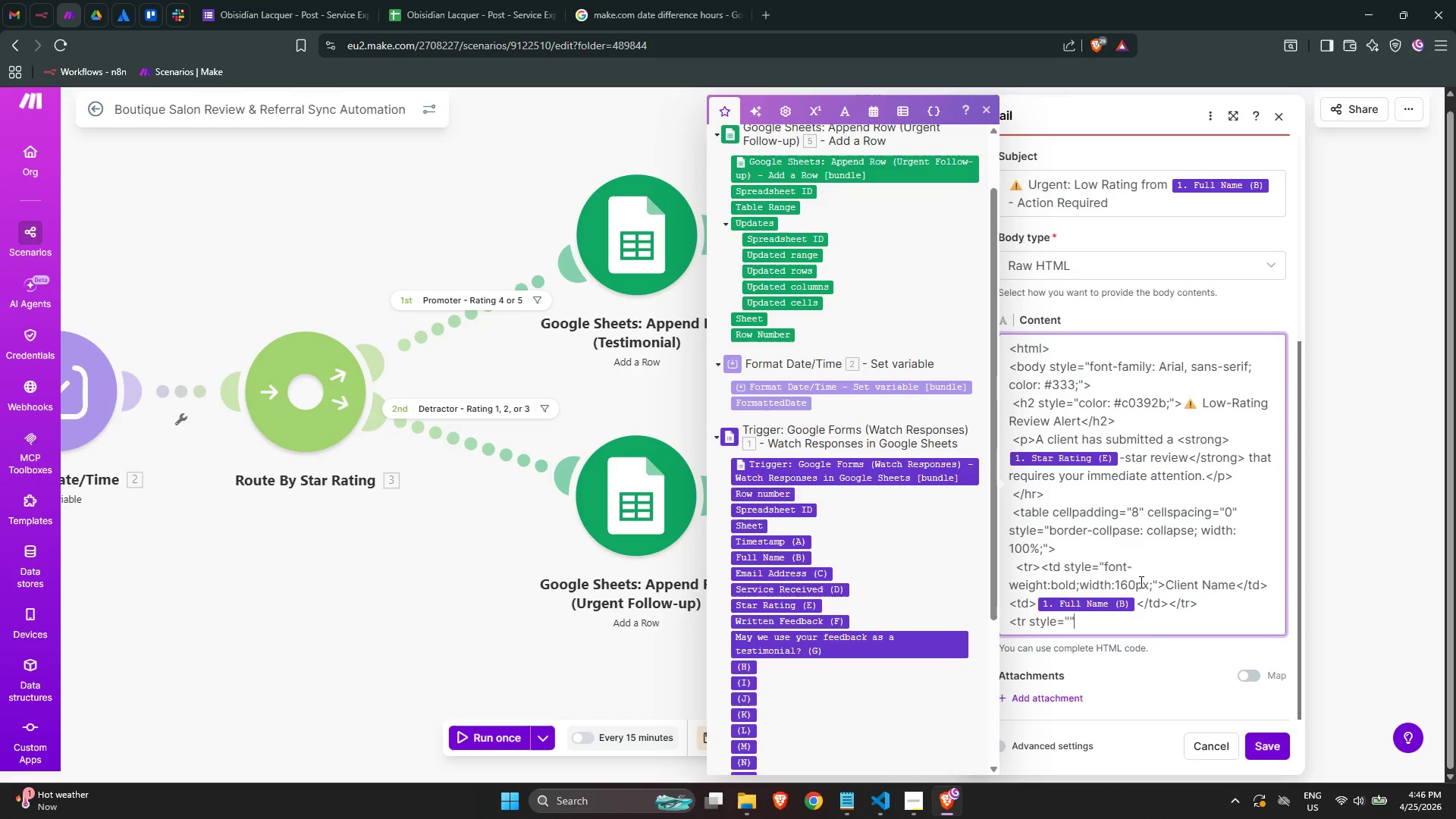 
key(ArrowLeft)
 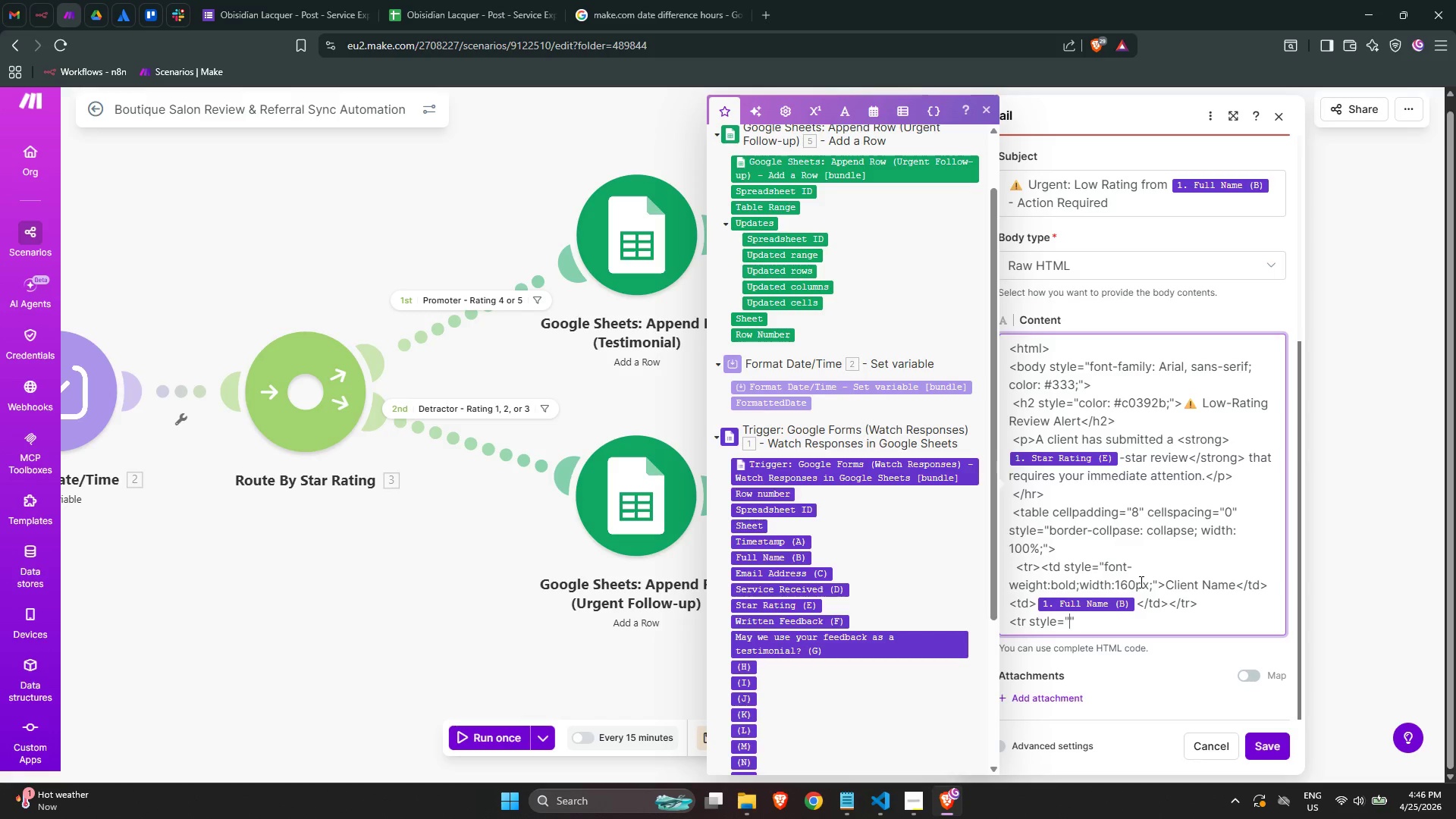 
wait(5.92)
 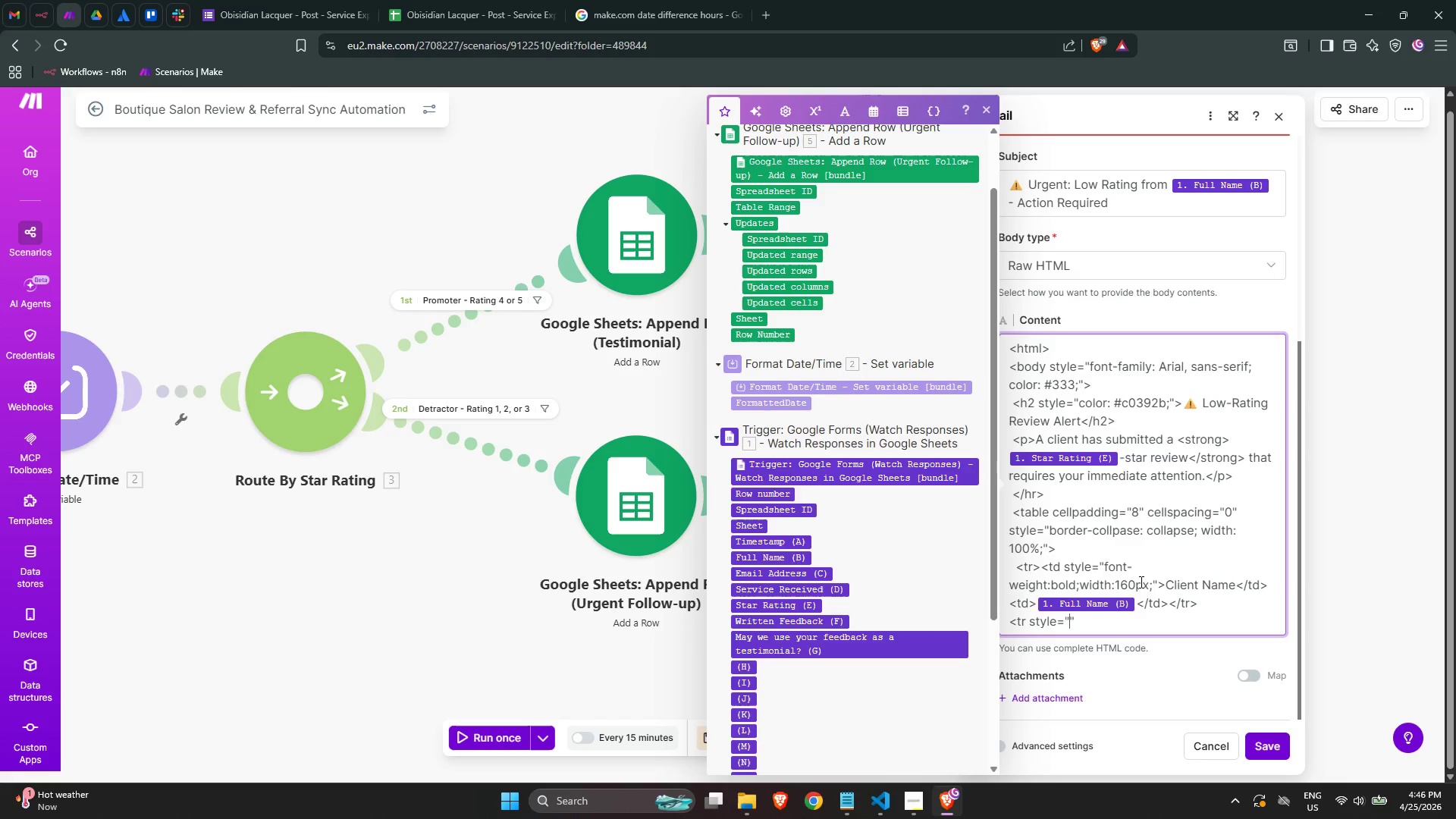 
type(font-wi)
key(Backspace)
type(eight-bo)
key(Backspace)
key(Backspace)
key(Backspace)
type(: bold)
 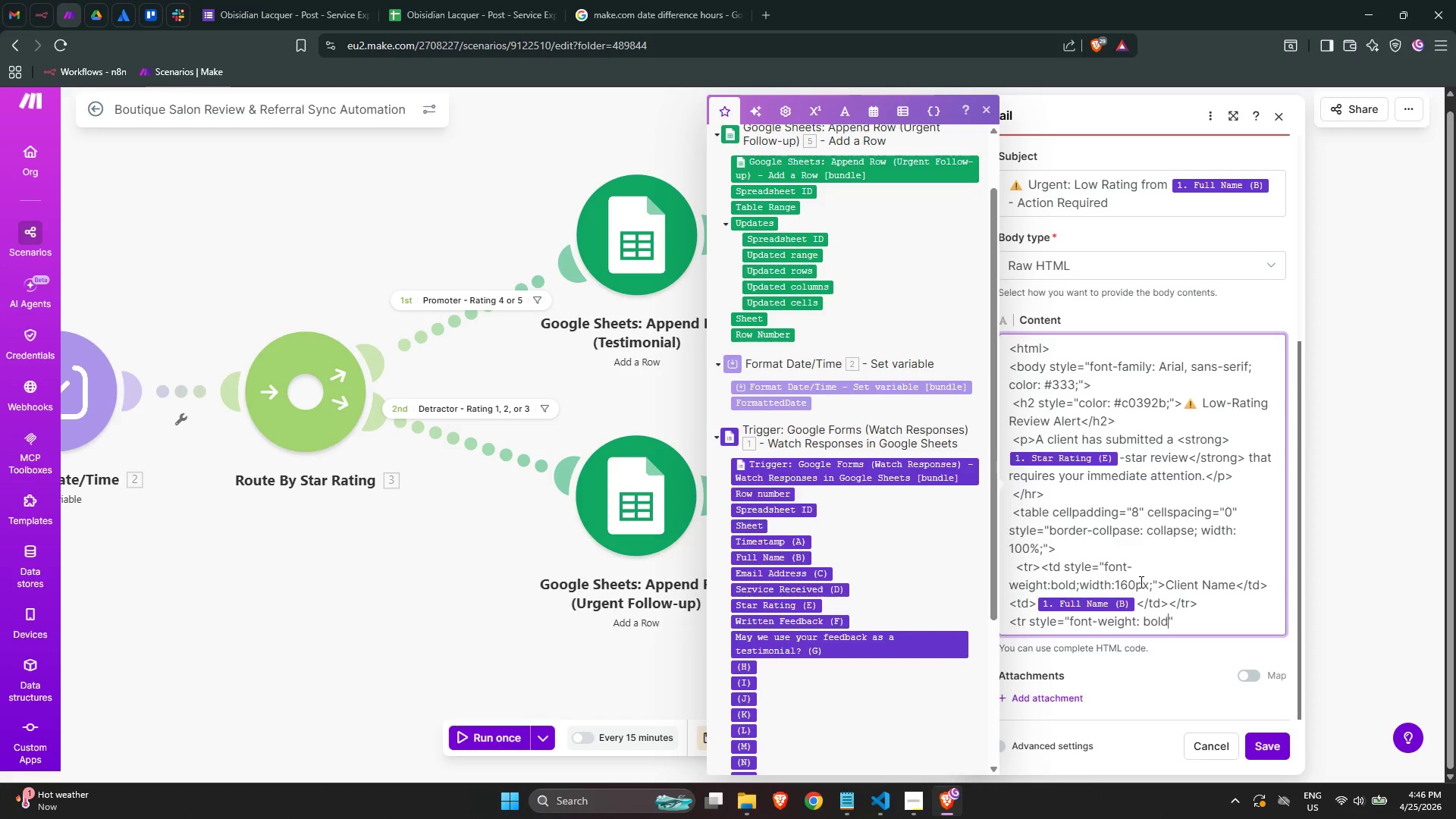 
wait(16.64)
 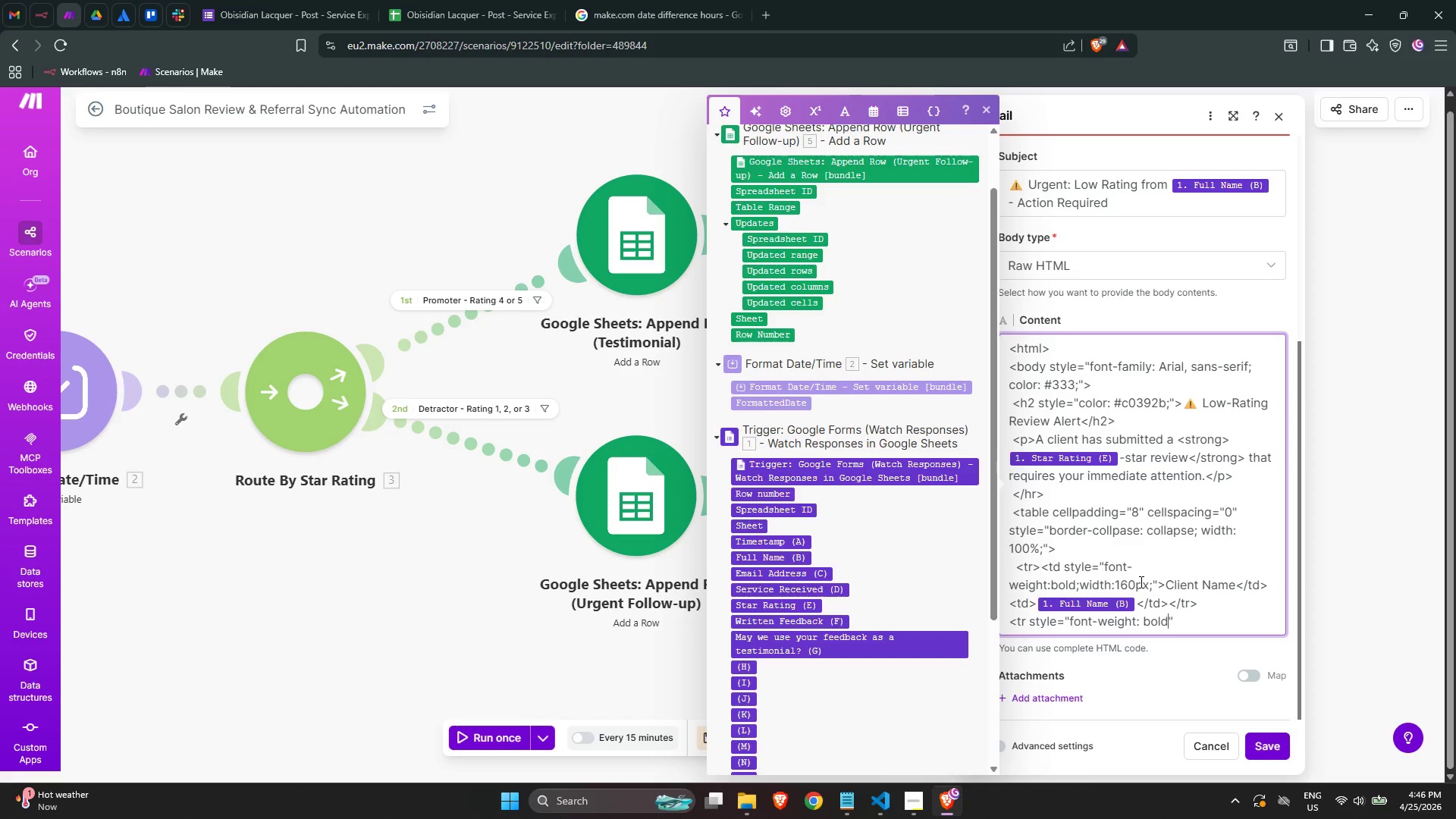 
key(ArrowLeft)
 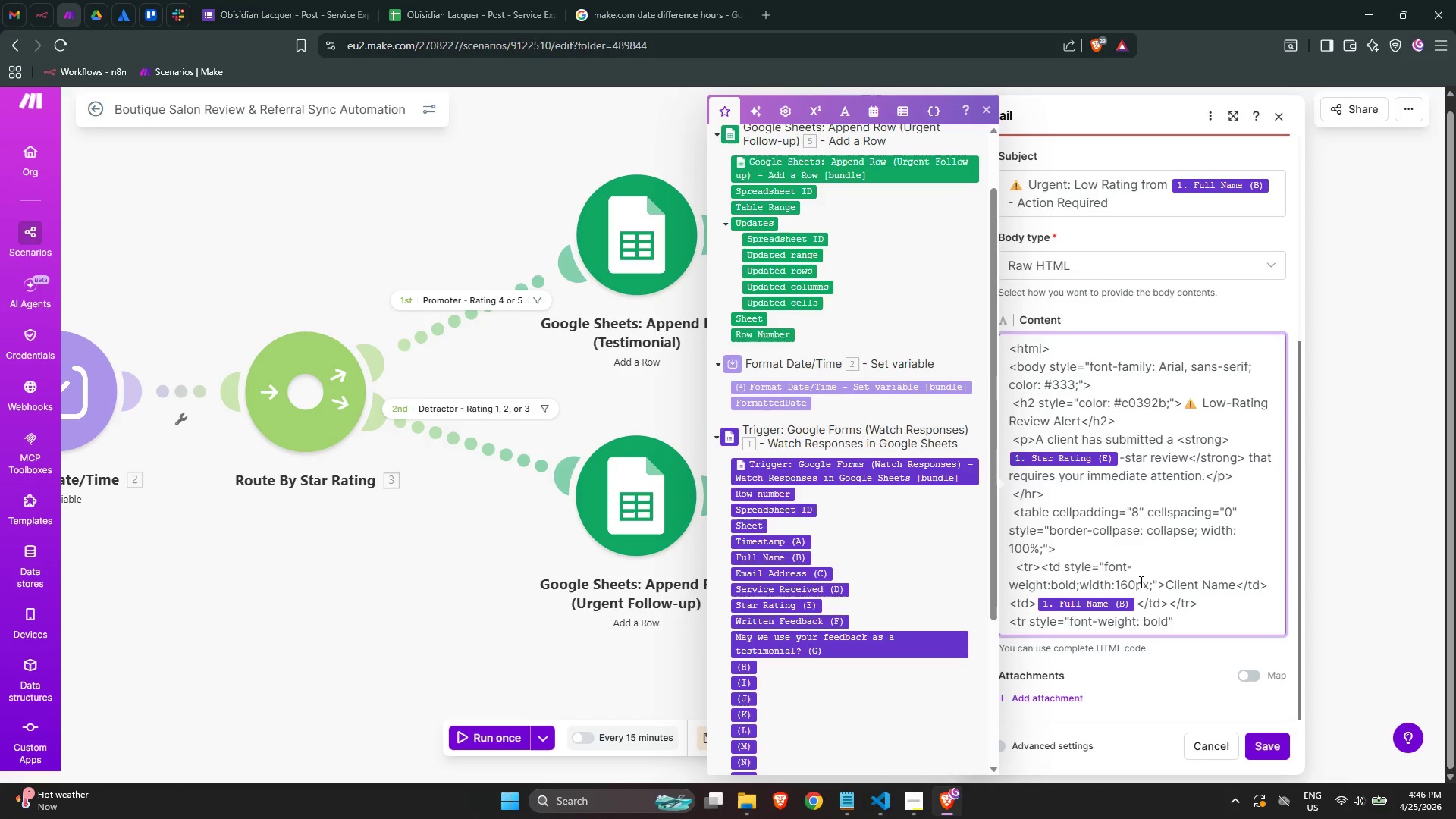 
key(ArrowLeft)
 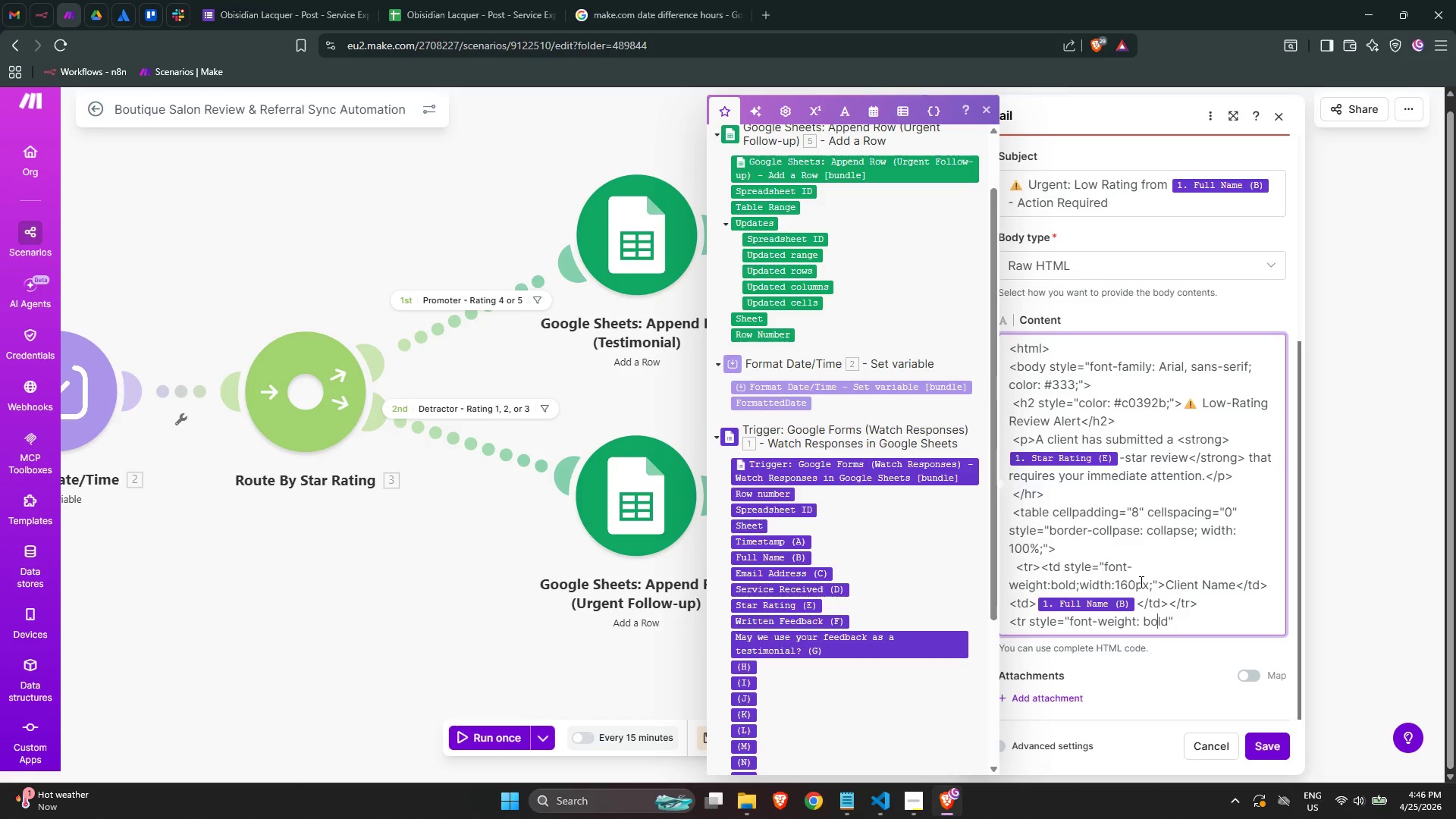 
key(ArrowRight)
 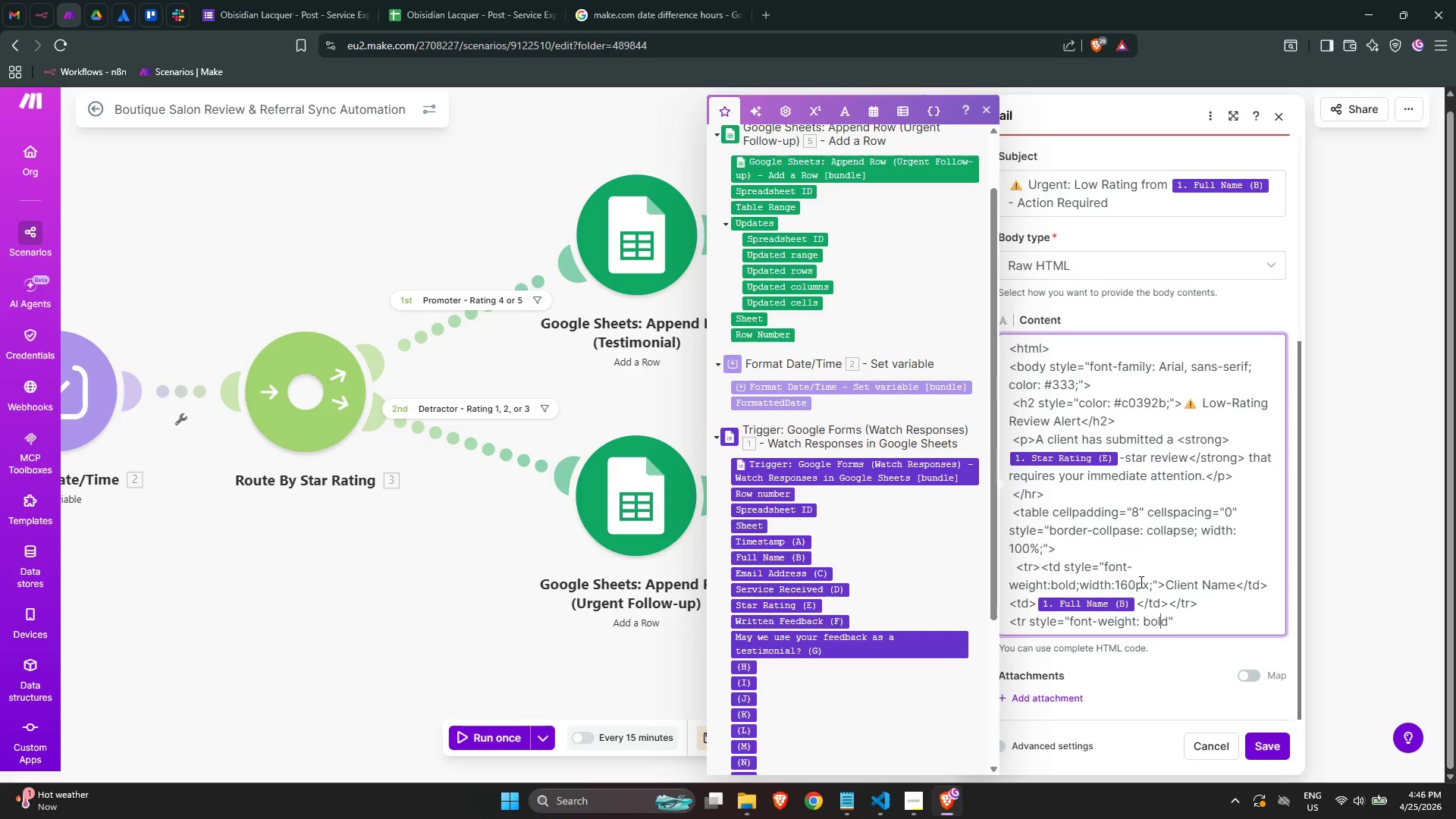 
key(ArrowRight)
 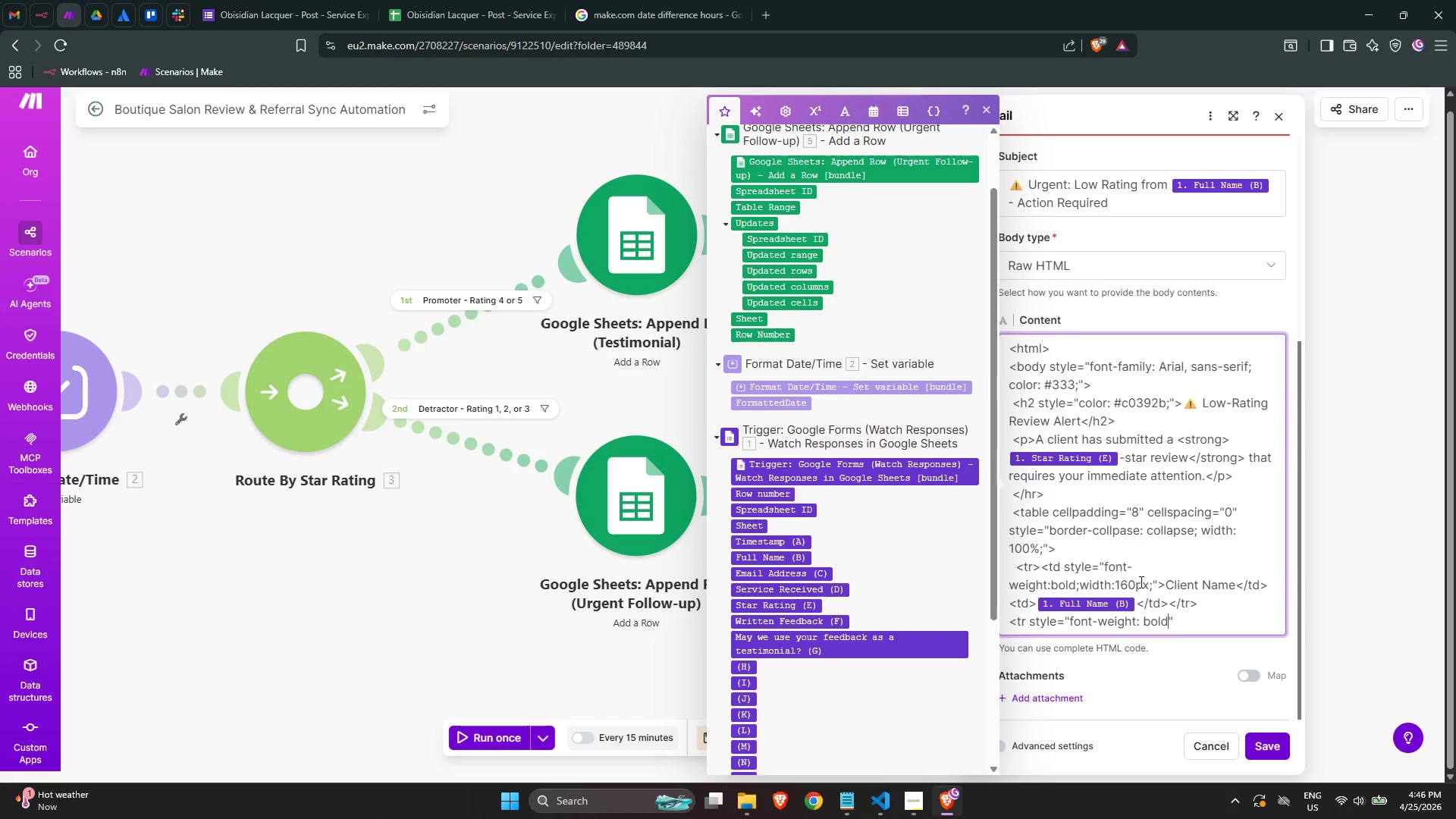 
hold_key(key=Backspace, duration=0.81)
 